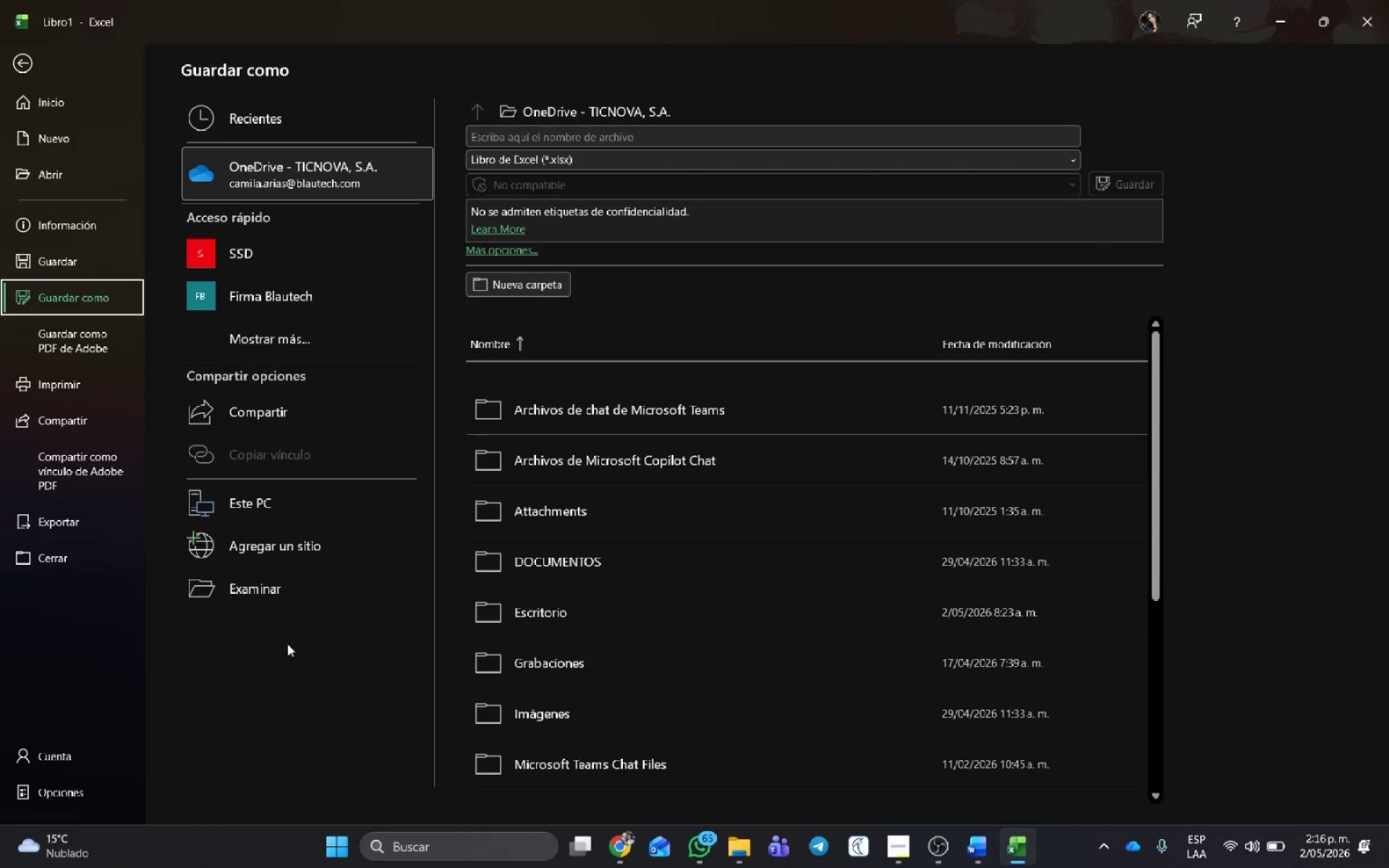 
left_click([265, 586])
 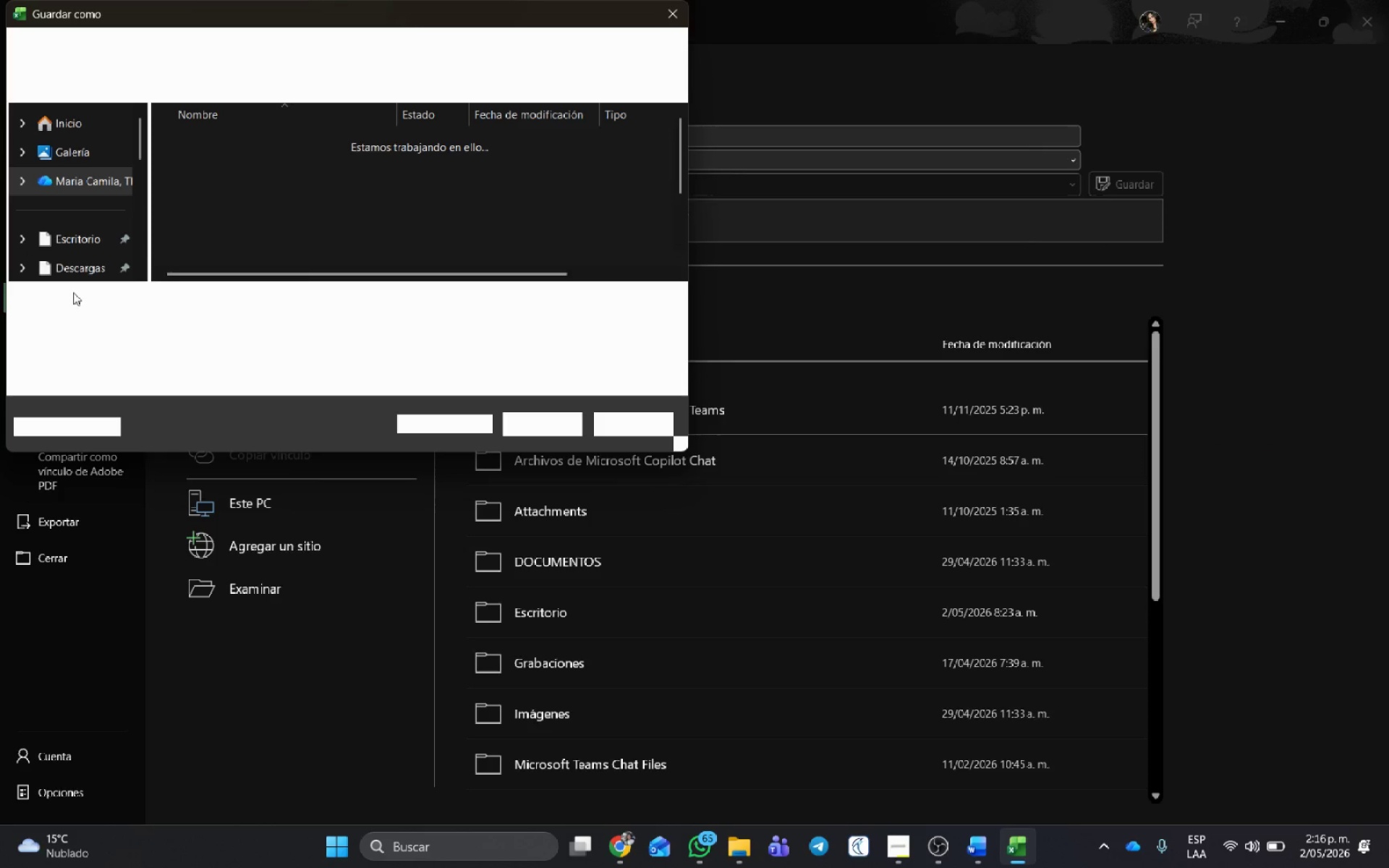 
left_click([72, 266])
 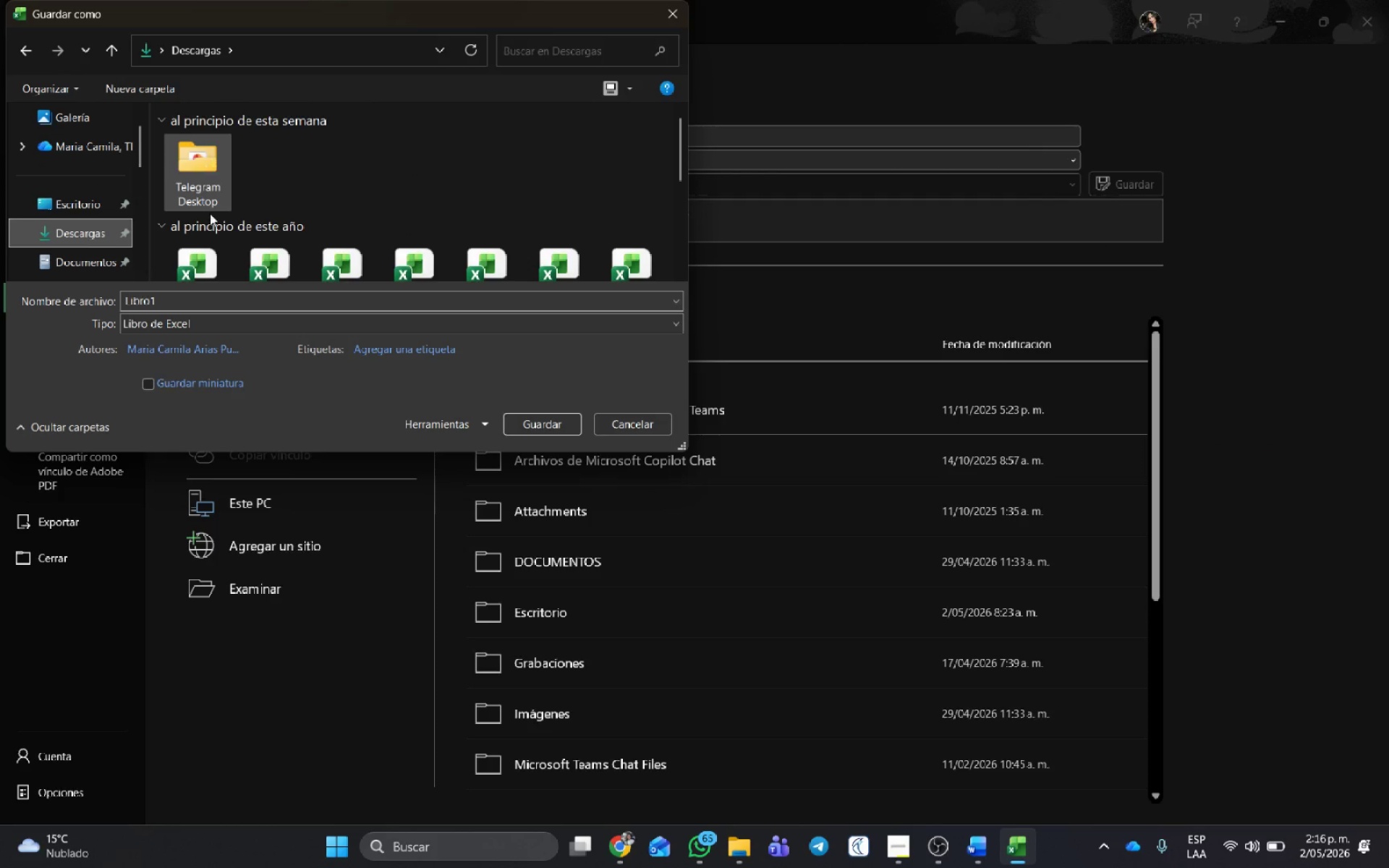 
left_click([251, 320])
 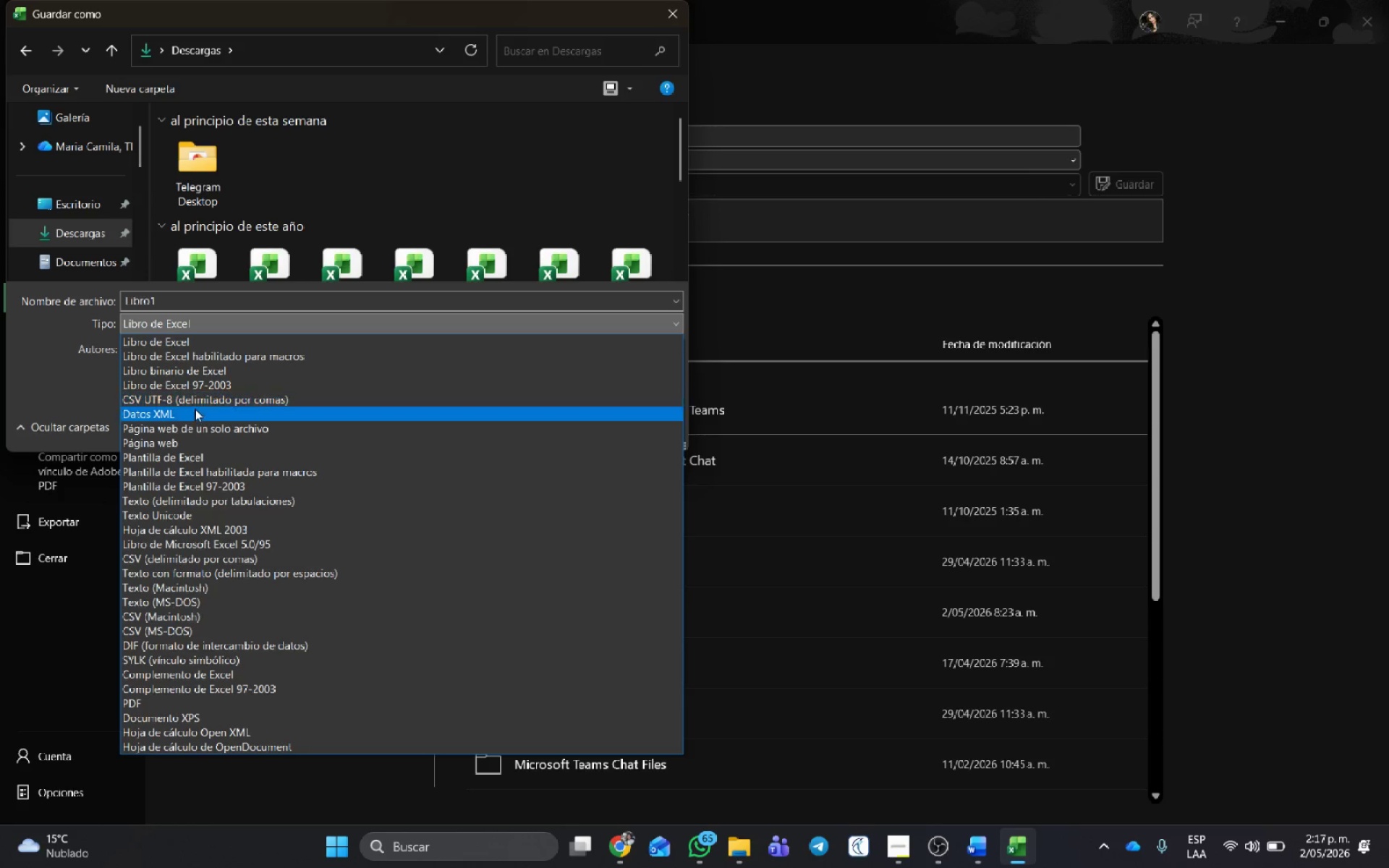 
left_click([200, 405])
 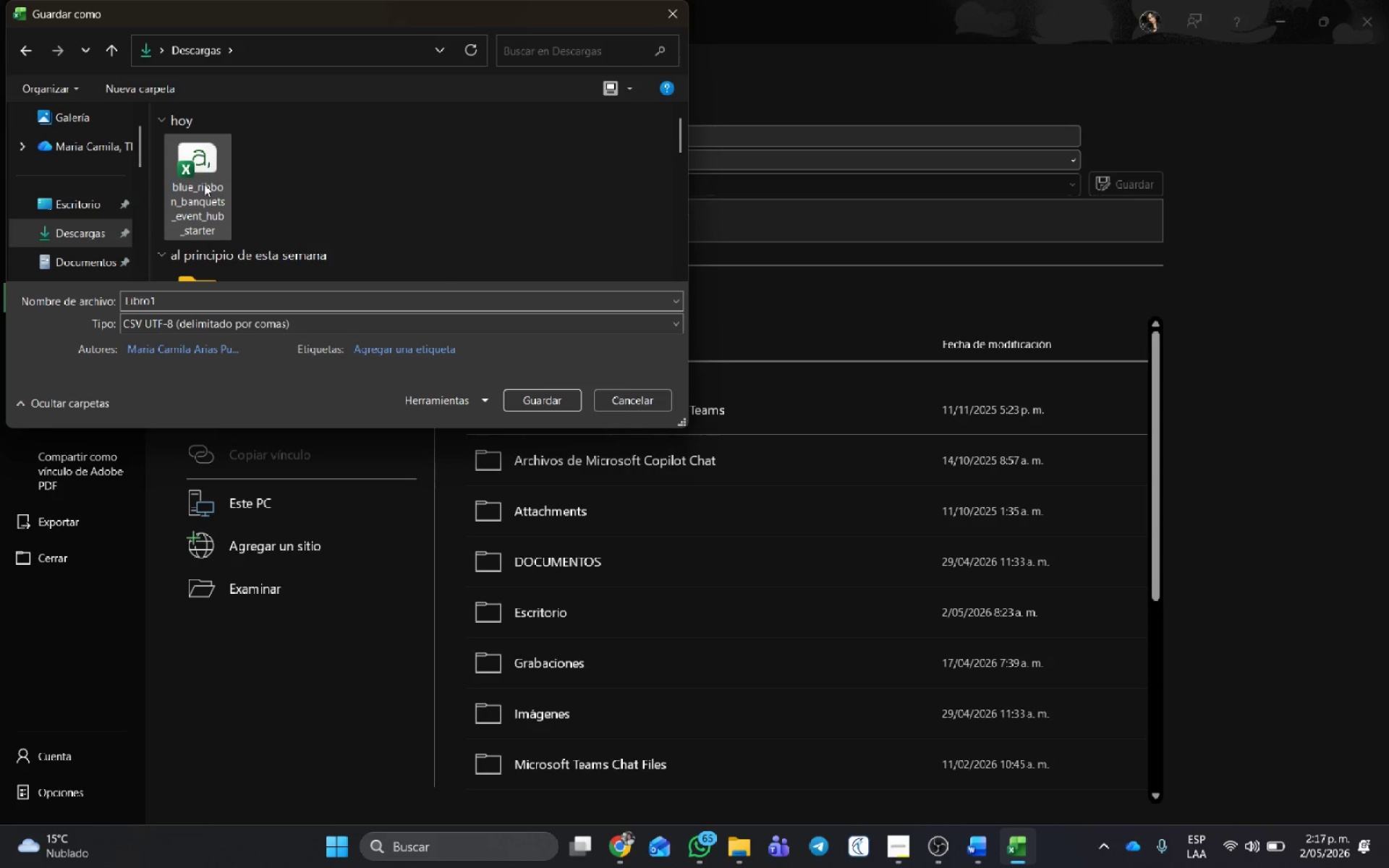 
left_click([201, 174])
 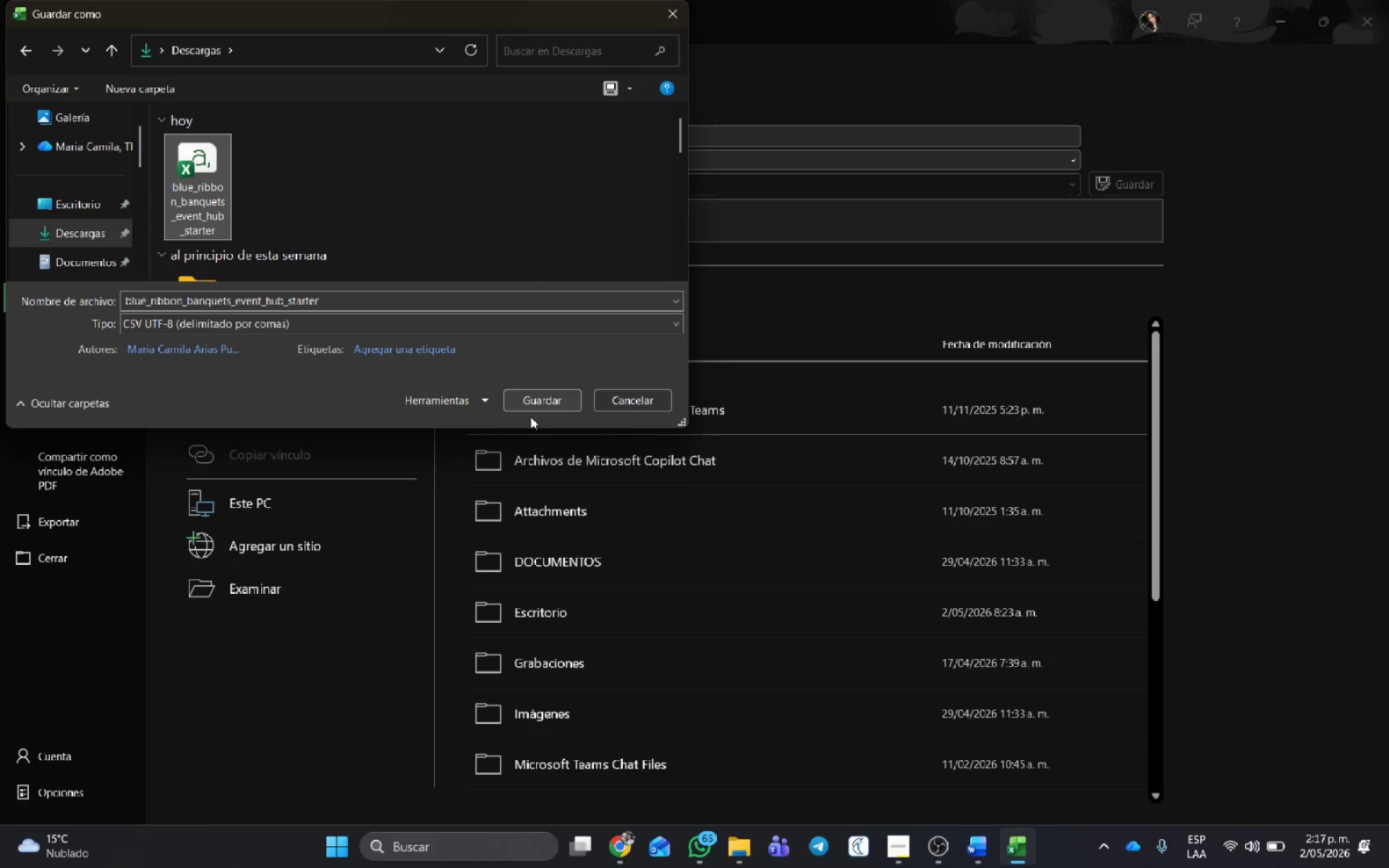 
left_click([531, 406])
 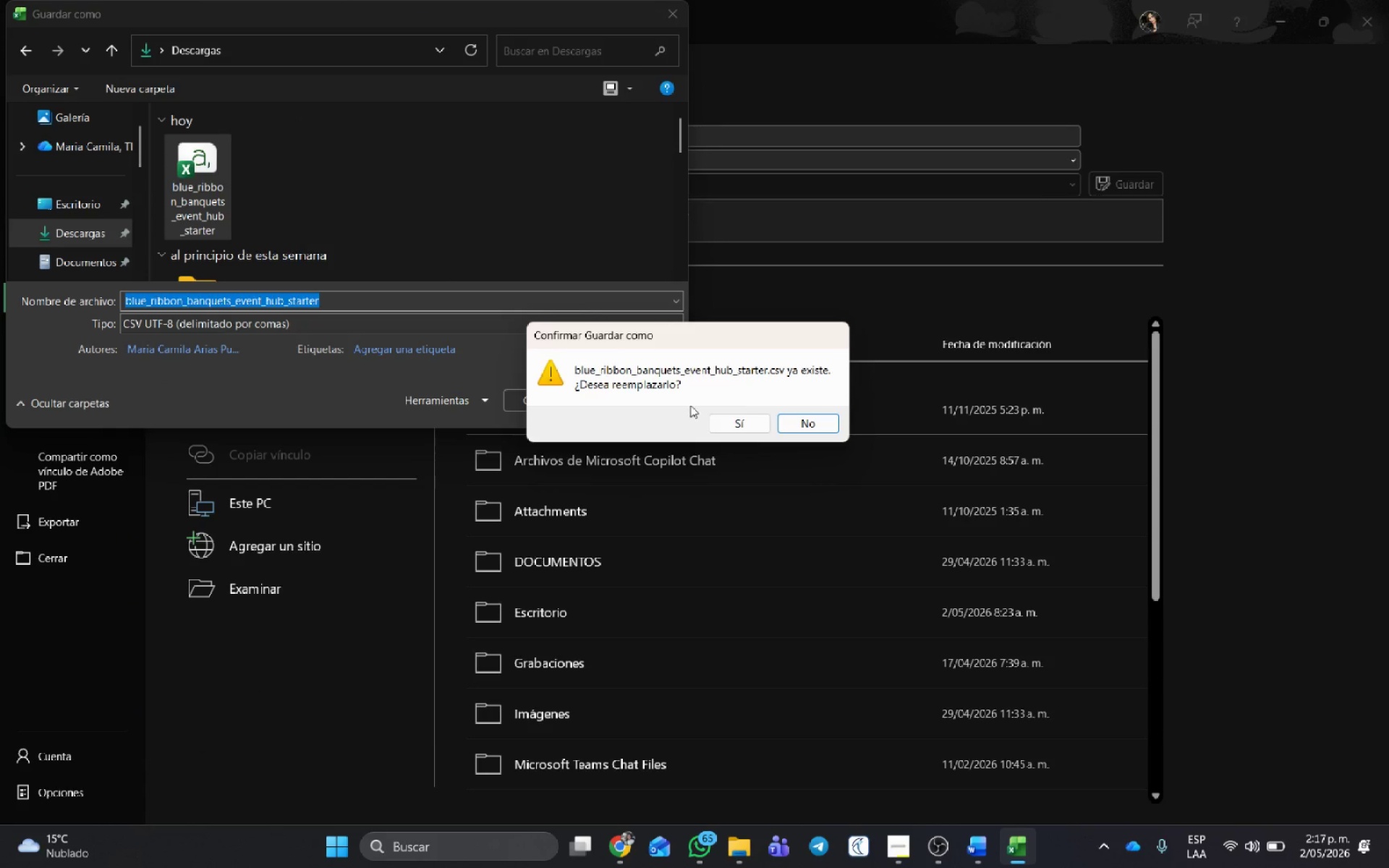 
left_click([740, 428])
 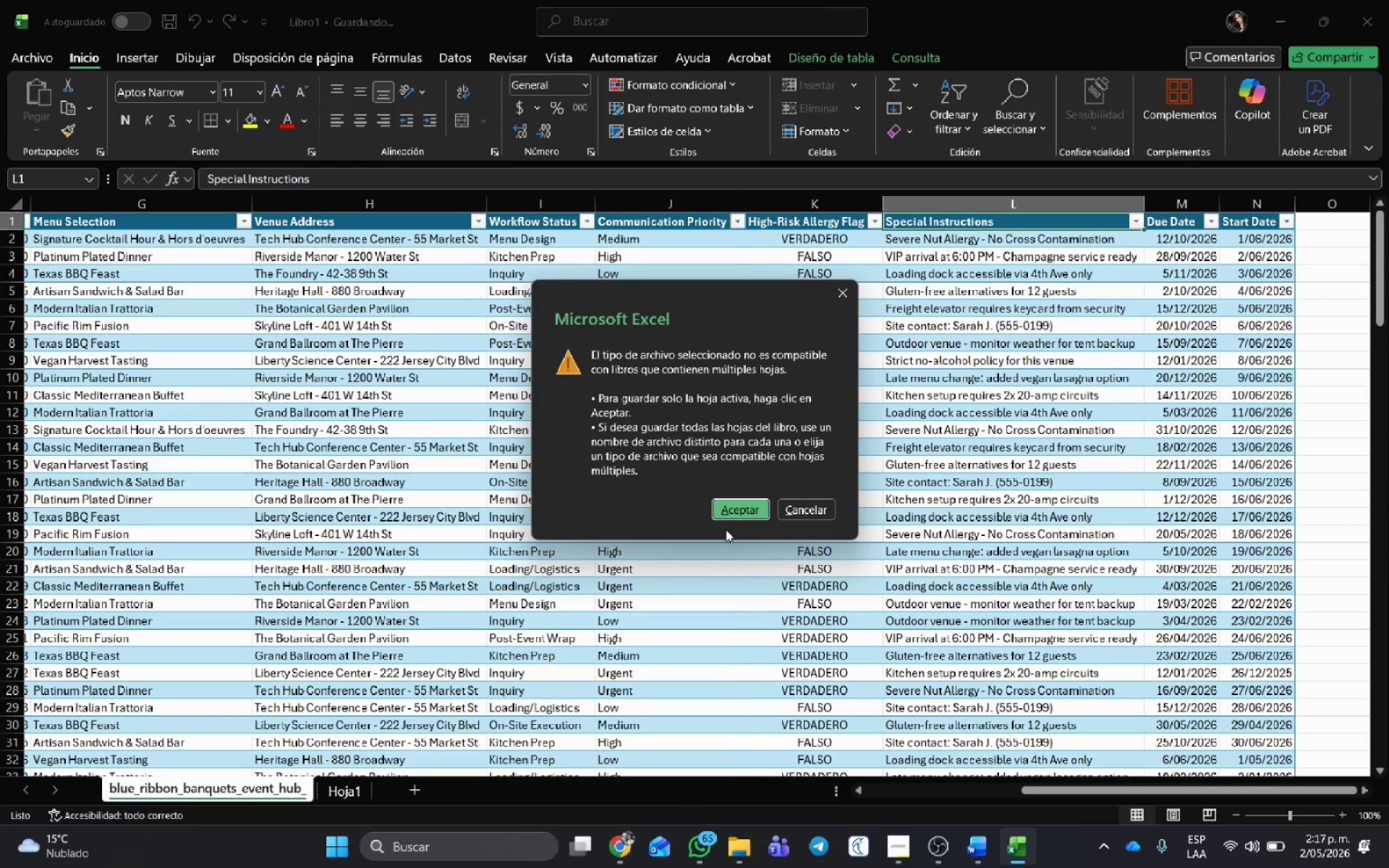 
wait(5.3)
 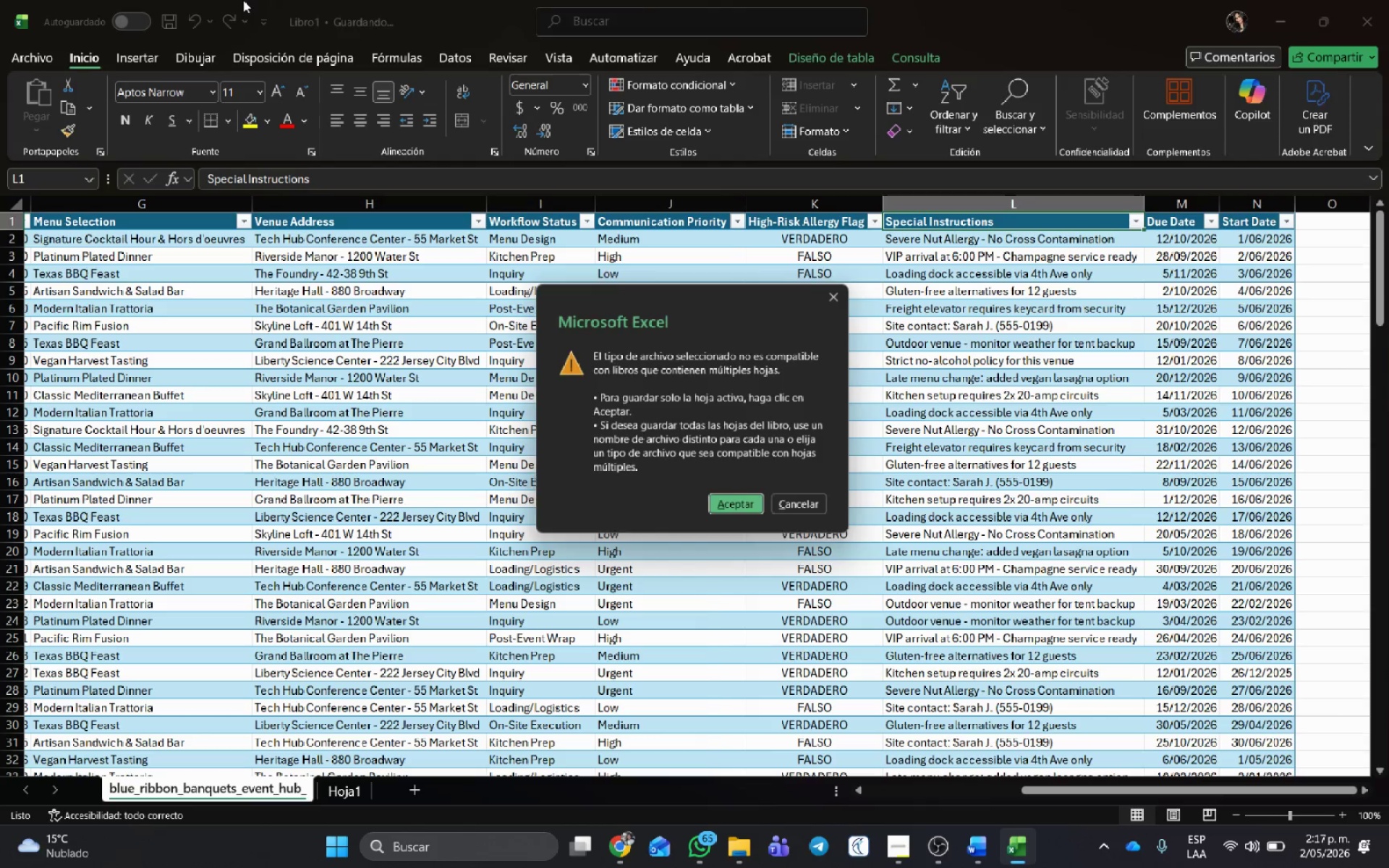 
left_click([809, 512])
 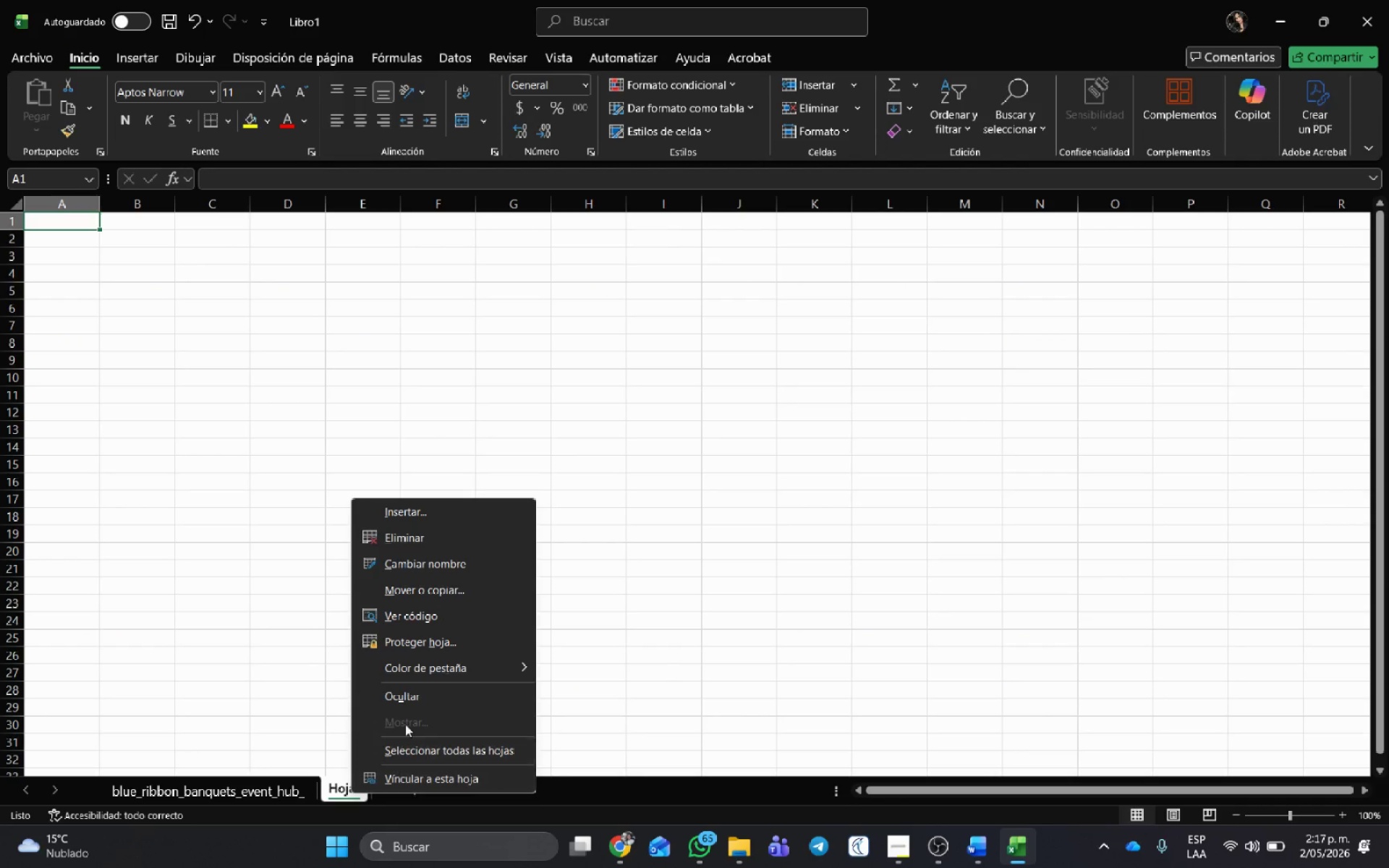 
left_click([401, 540])
 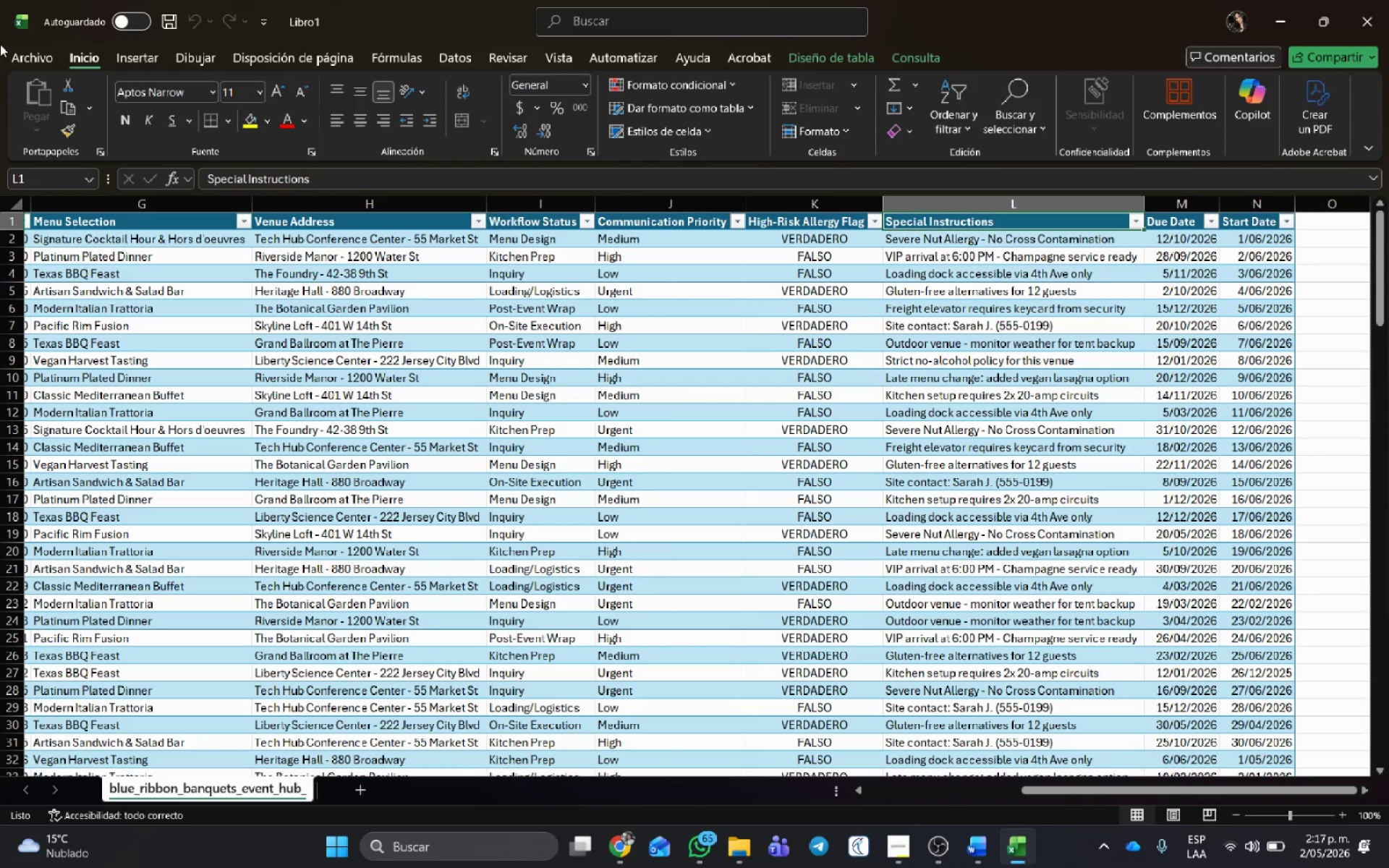 
left_click([12, 56])
 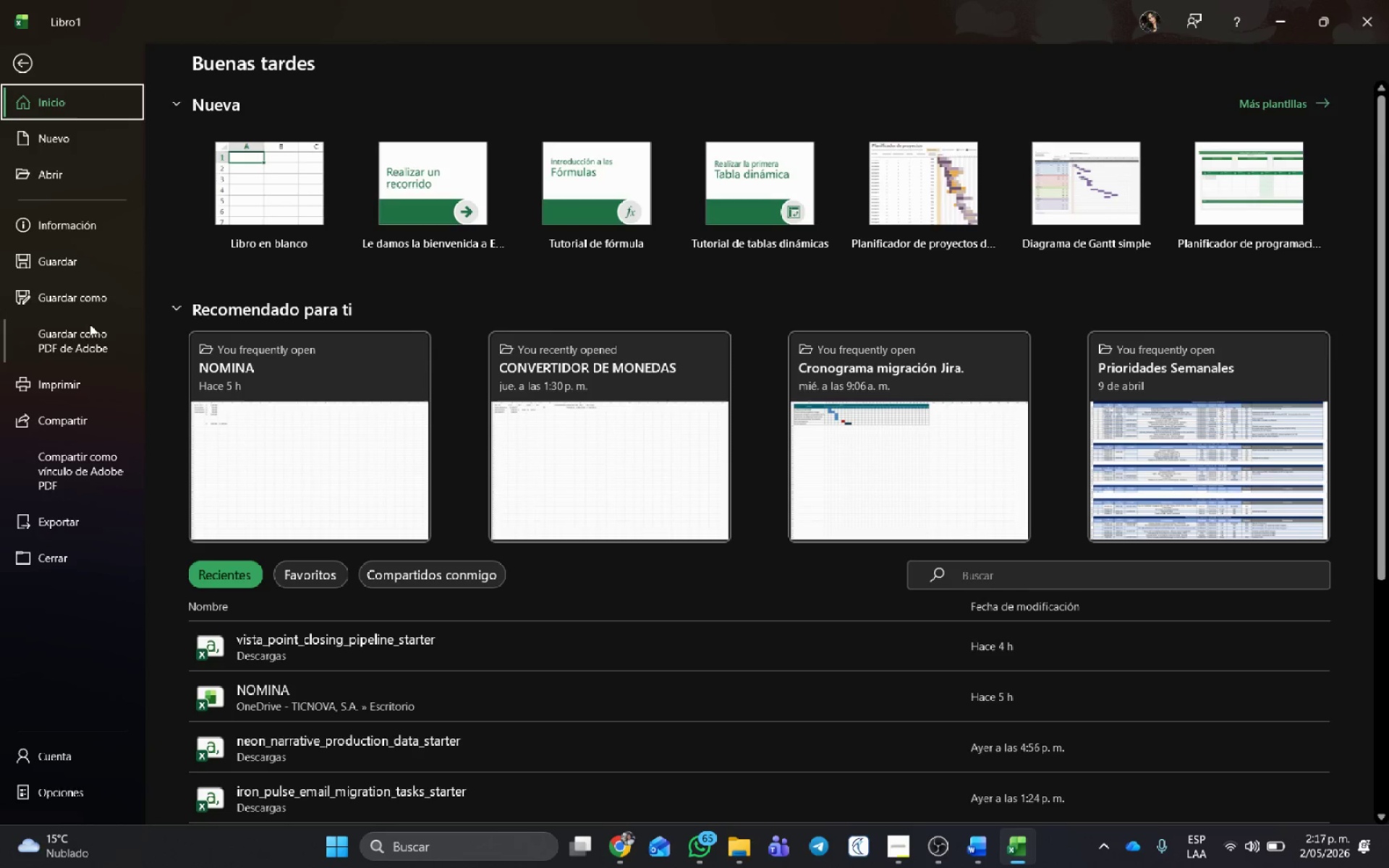 
left_click([85, 294])
 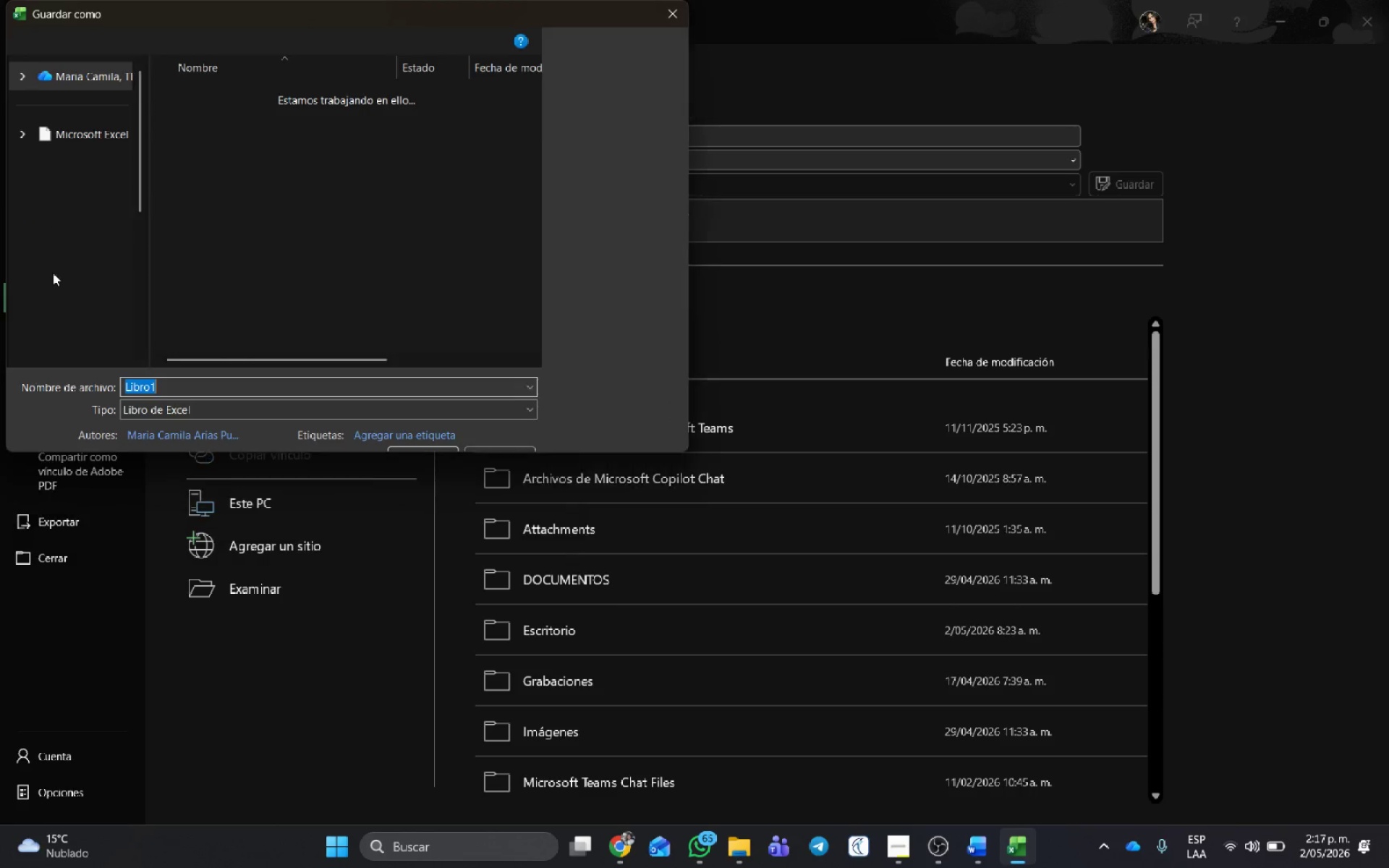 
wait(5.25)
 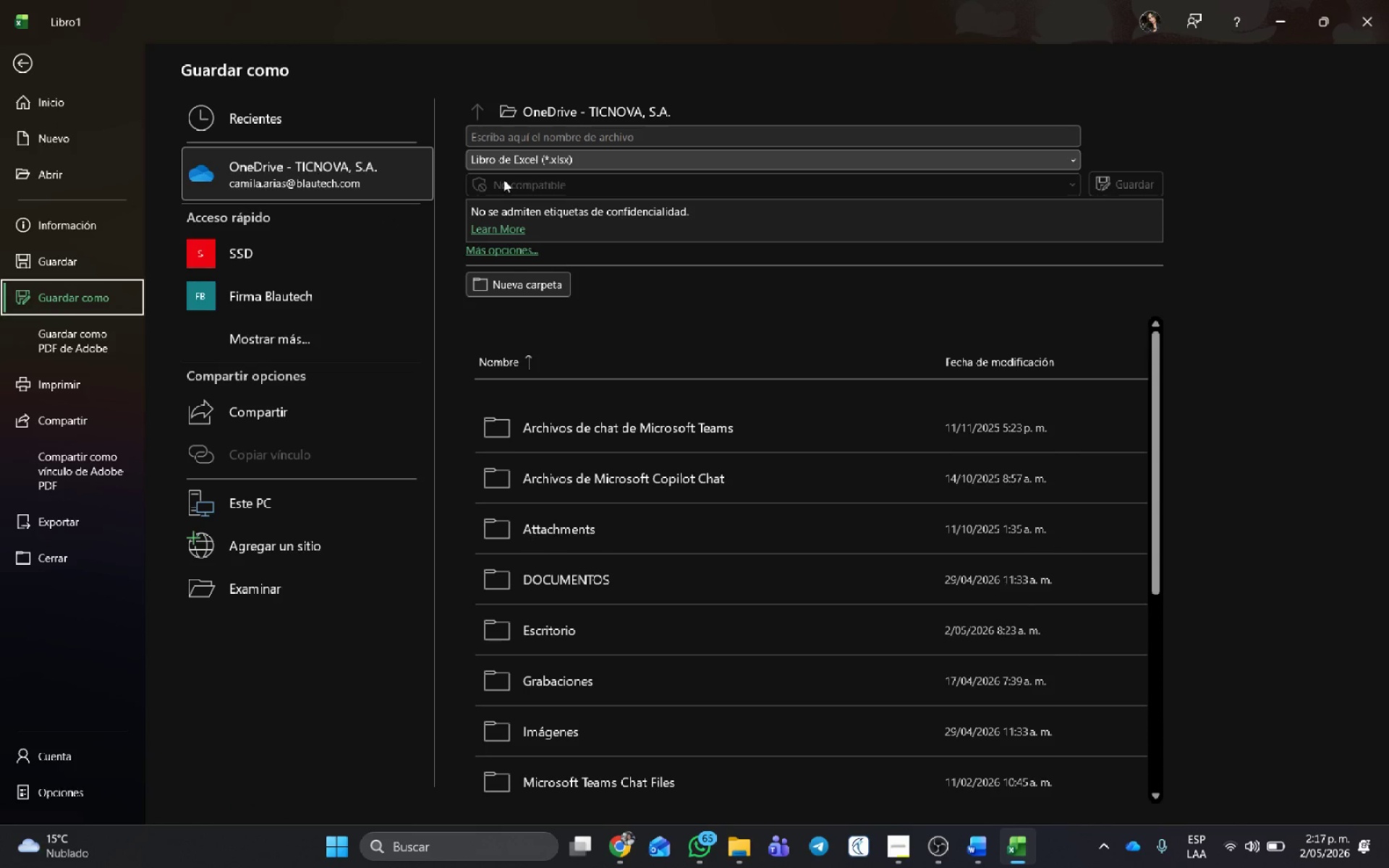 
left_click([81, 272])
 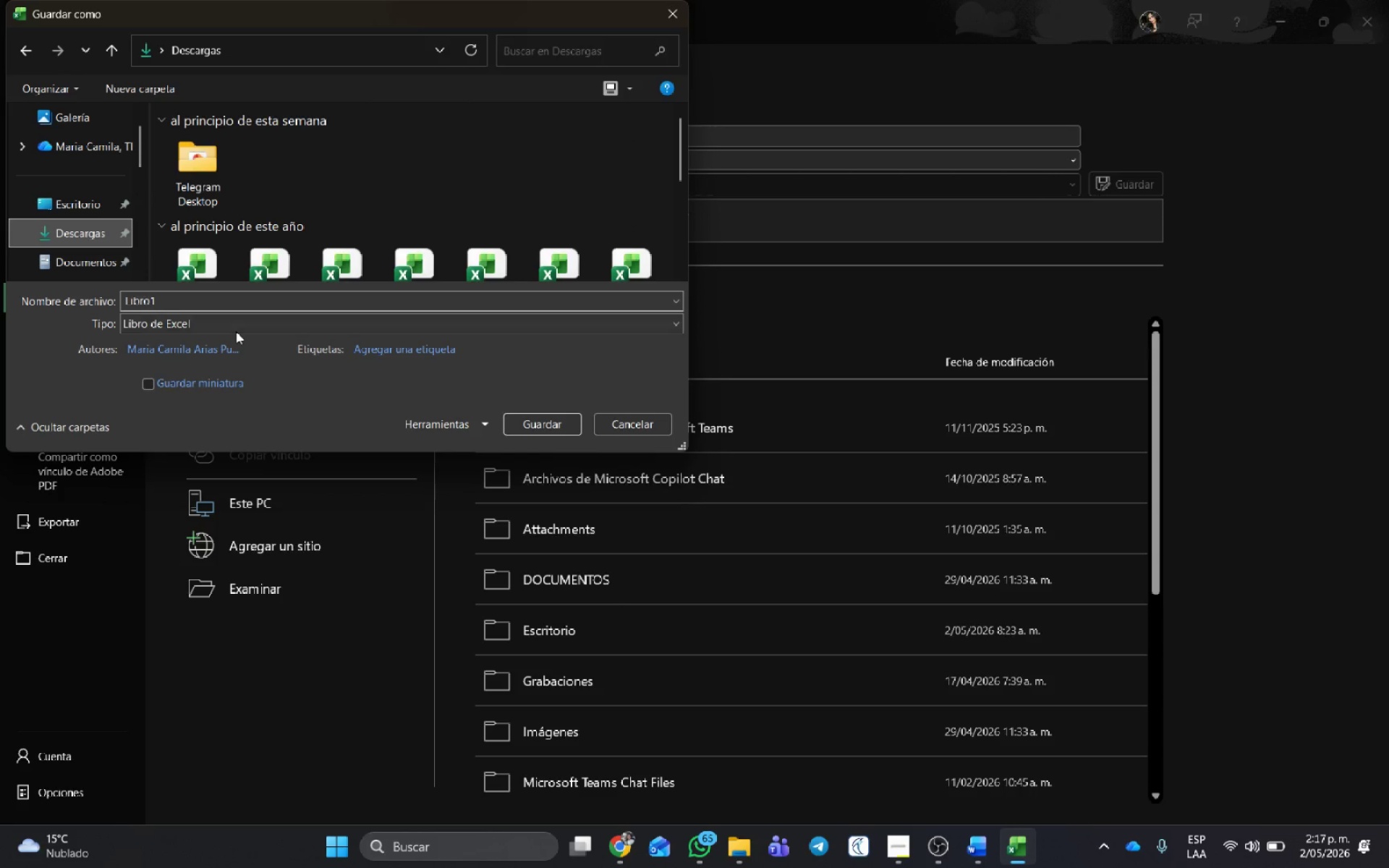 
left_click([230, 318])
 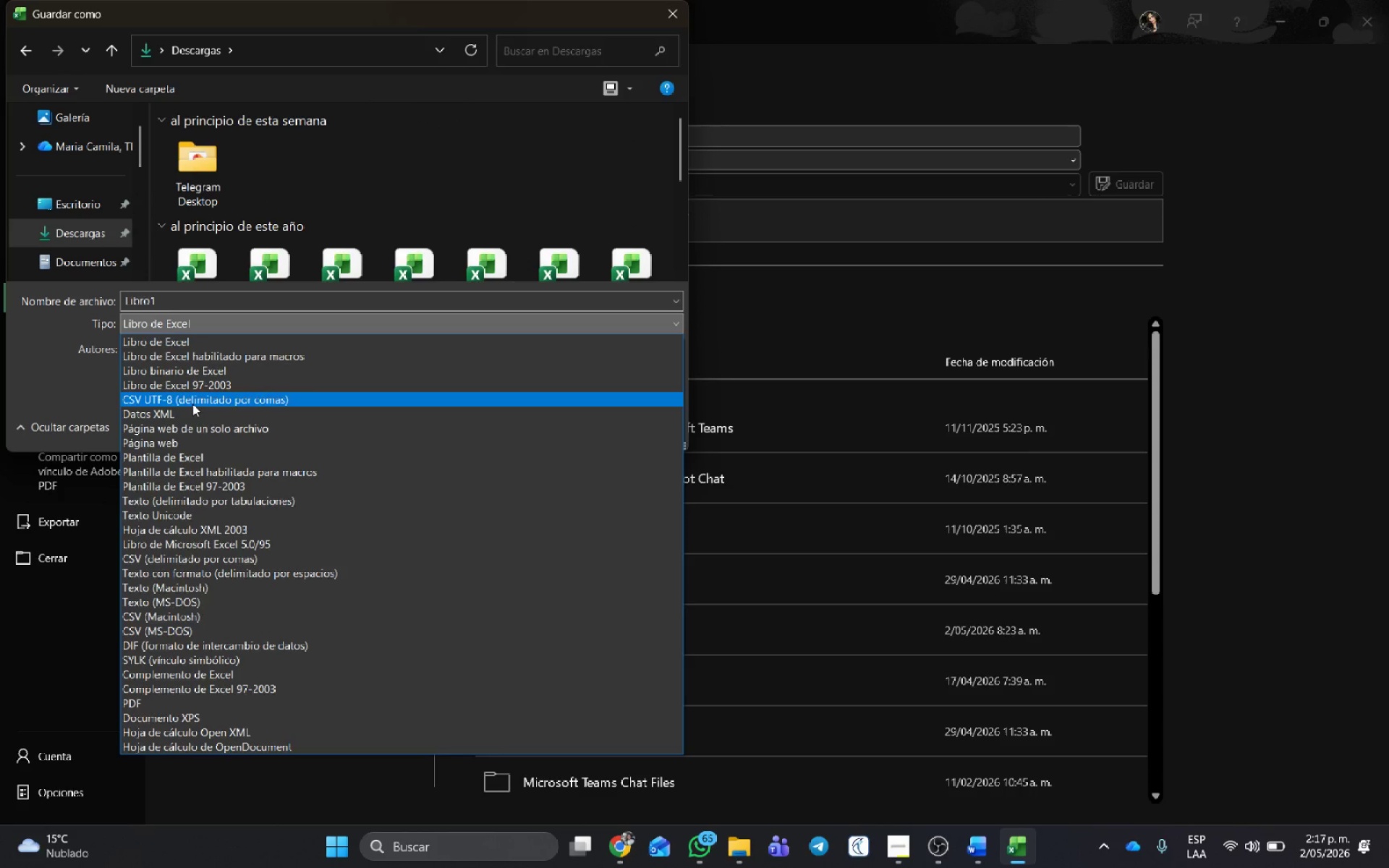 
left_click([192, 404])
 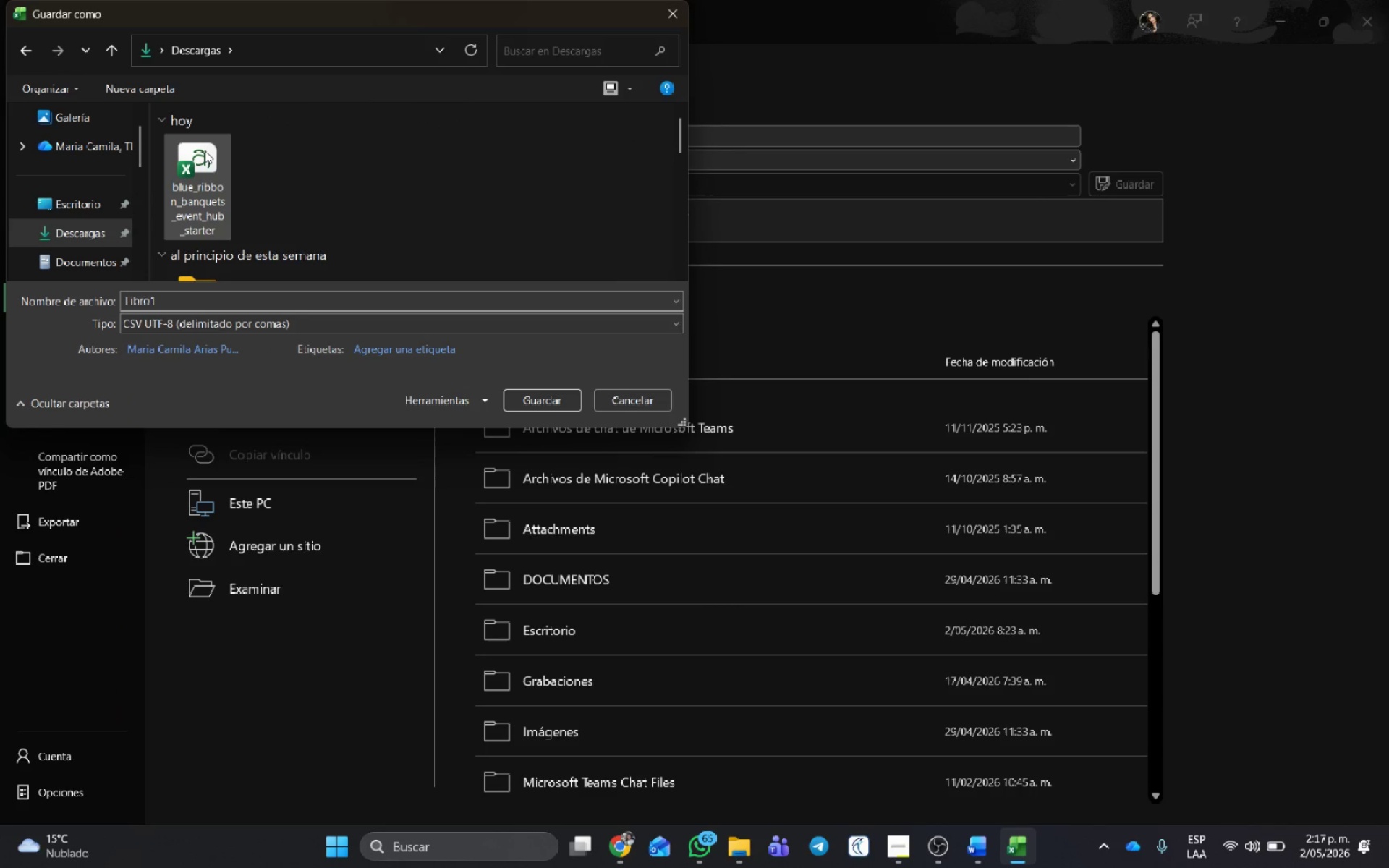 
left_click([205, 150])
 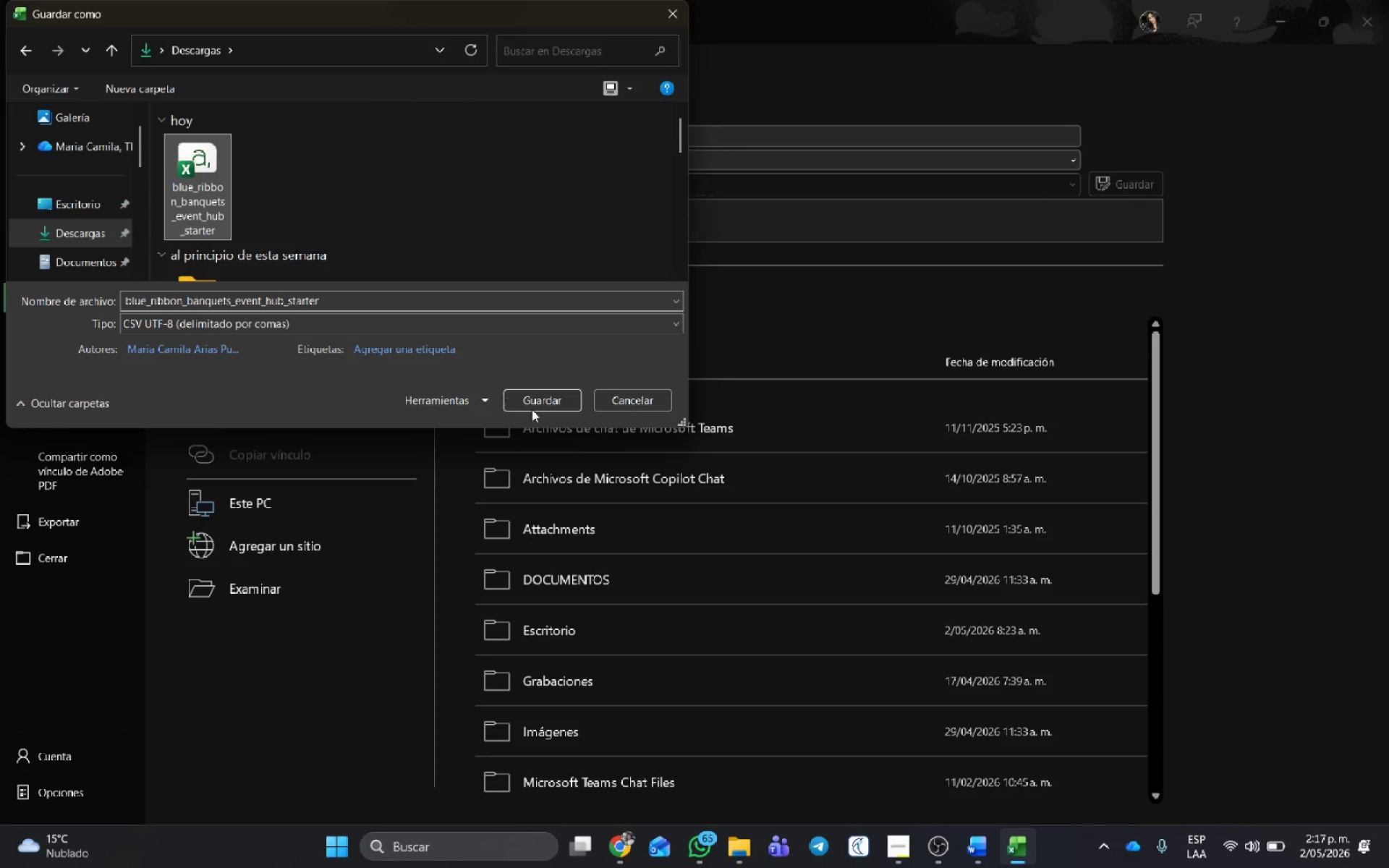 
left_click([535, 397])
 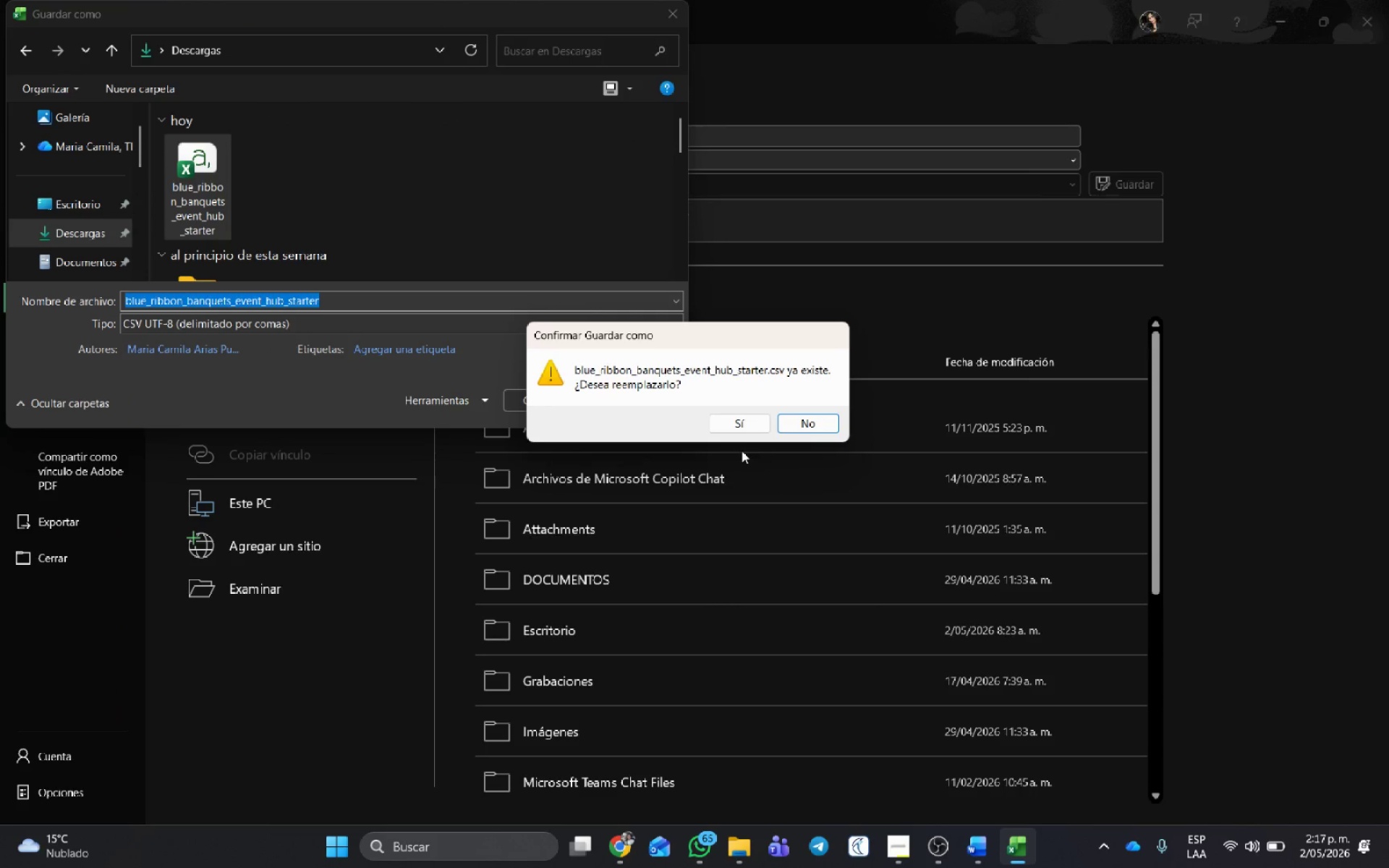 
left_click([737, 417])
 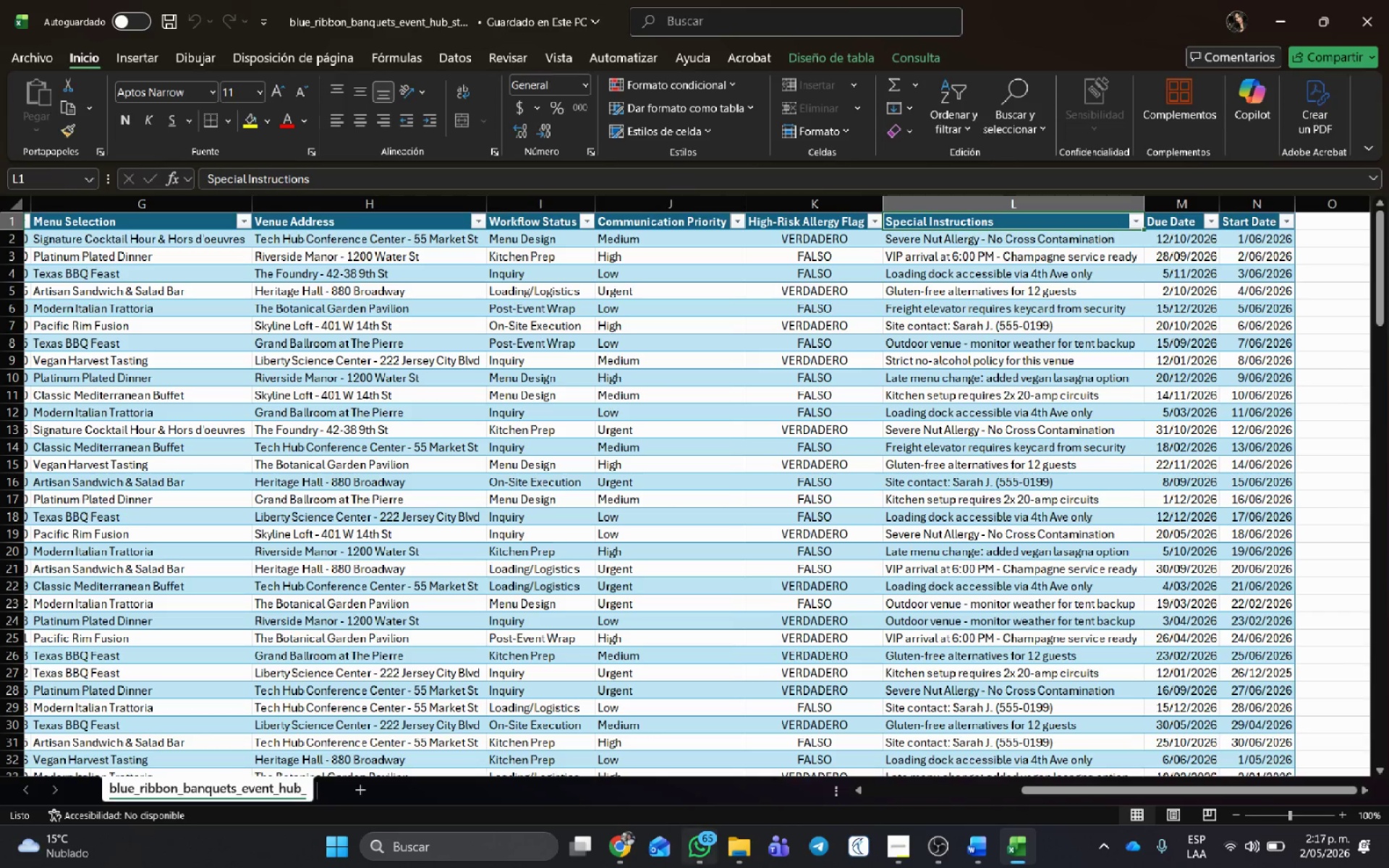 
left_click_drag(start_coordinate=[1042, 789], to_coordinate=[750, 788])
 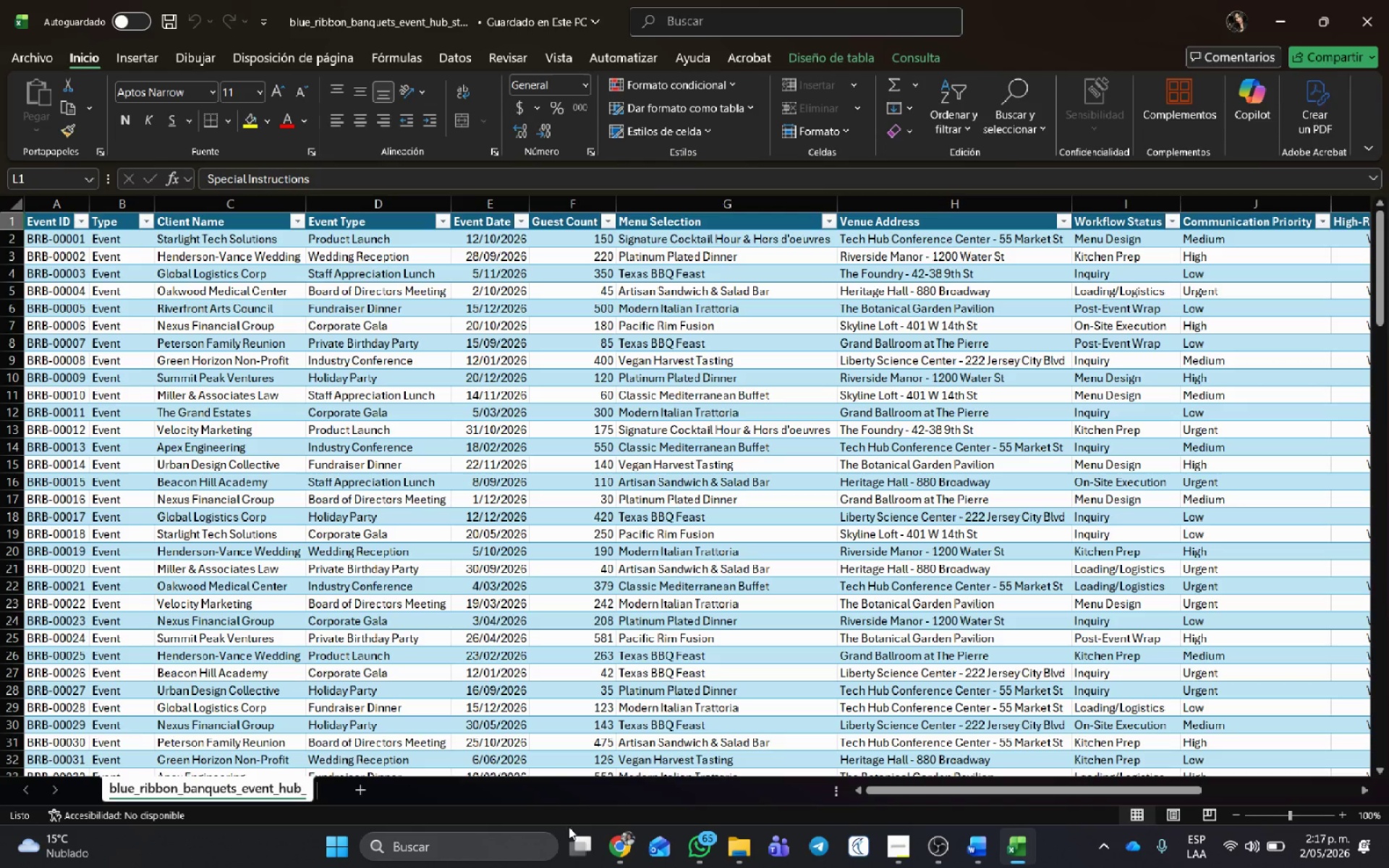 
left_click([616, 844])
 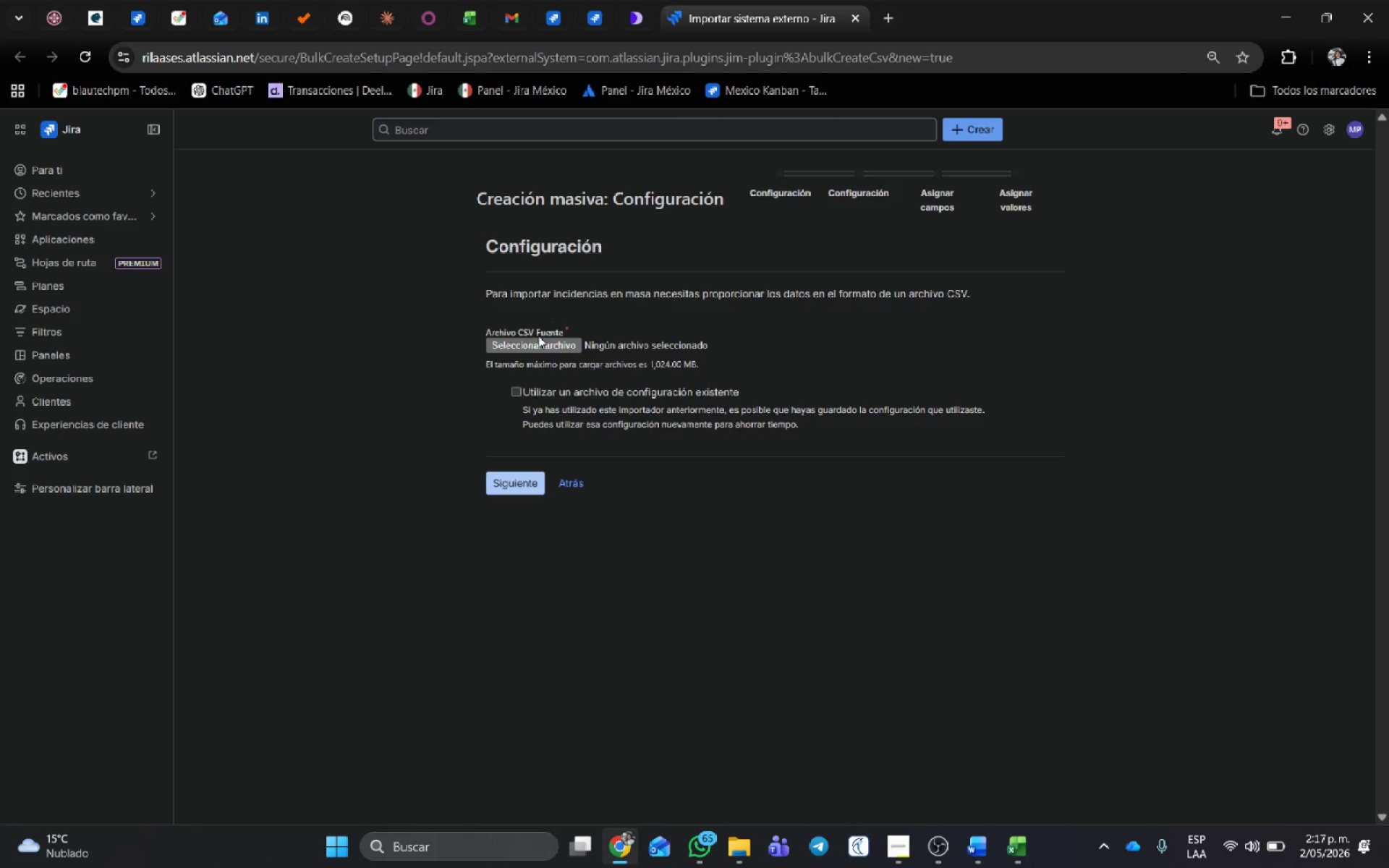 
left_click([536, 349])
 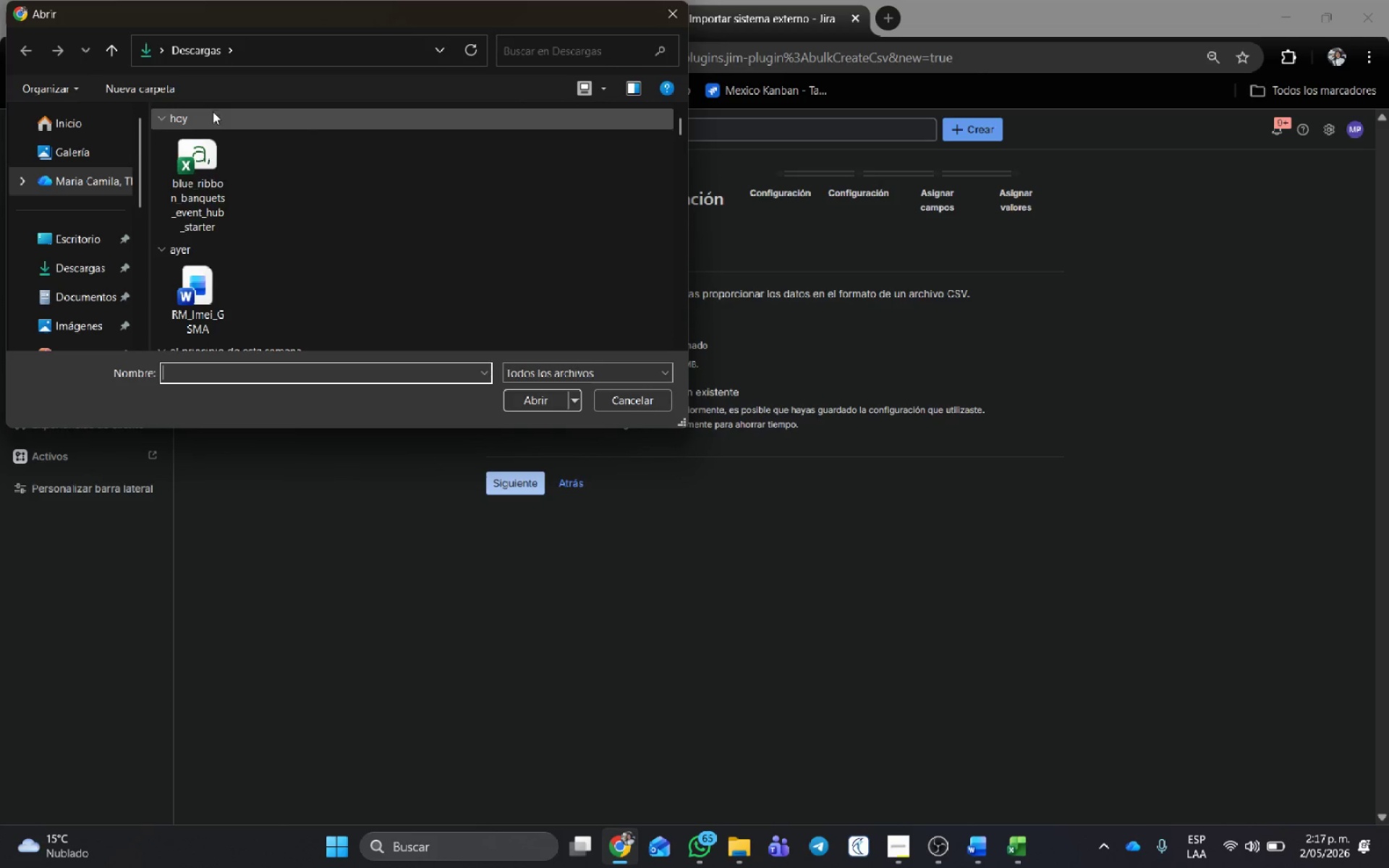 
left_click([221, 174])
 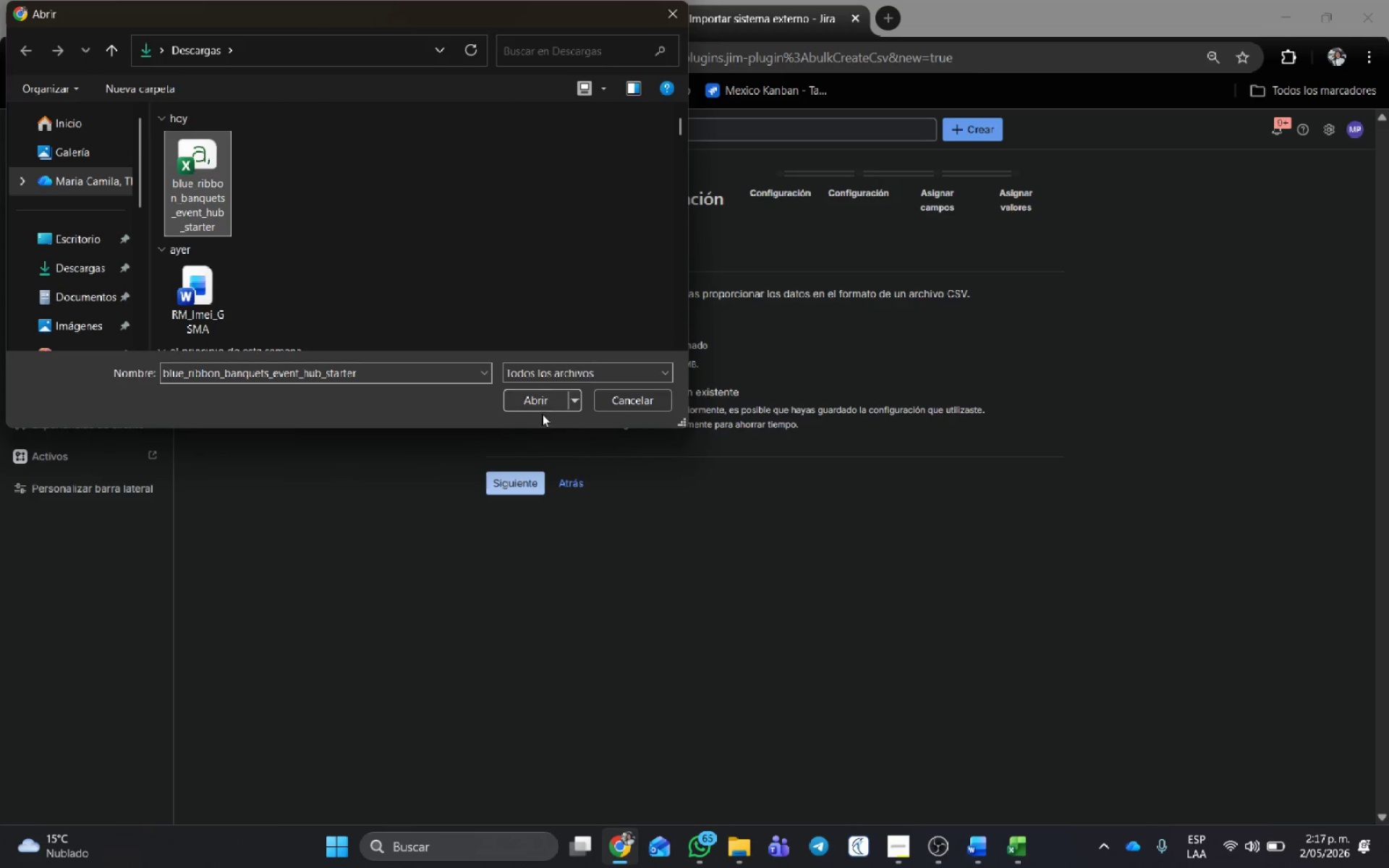 
left_click([539, 401])
 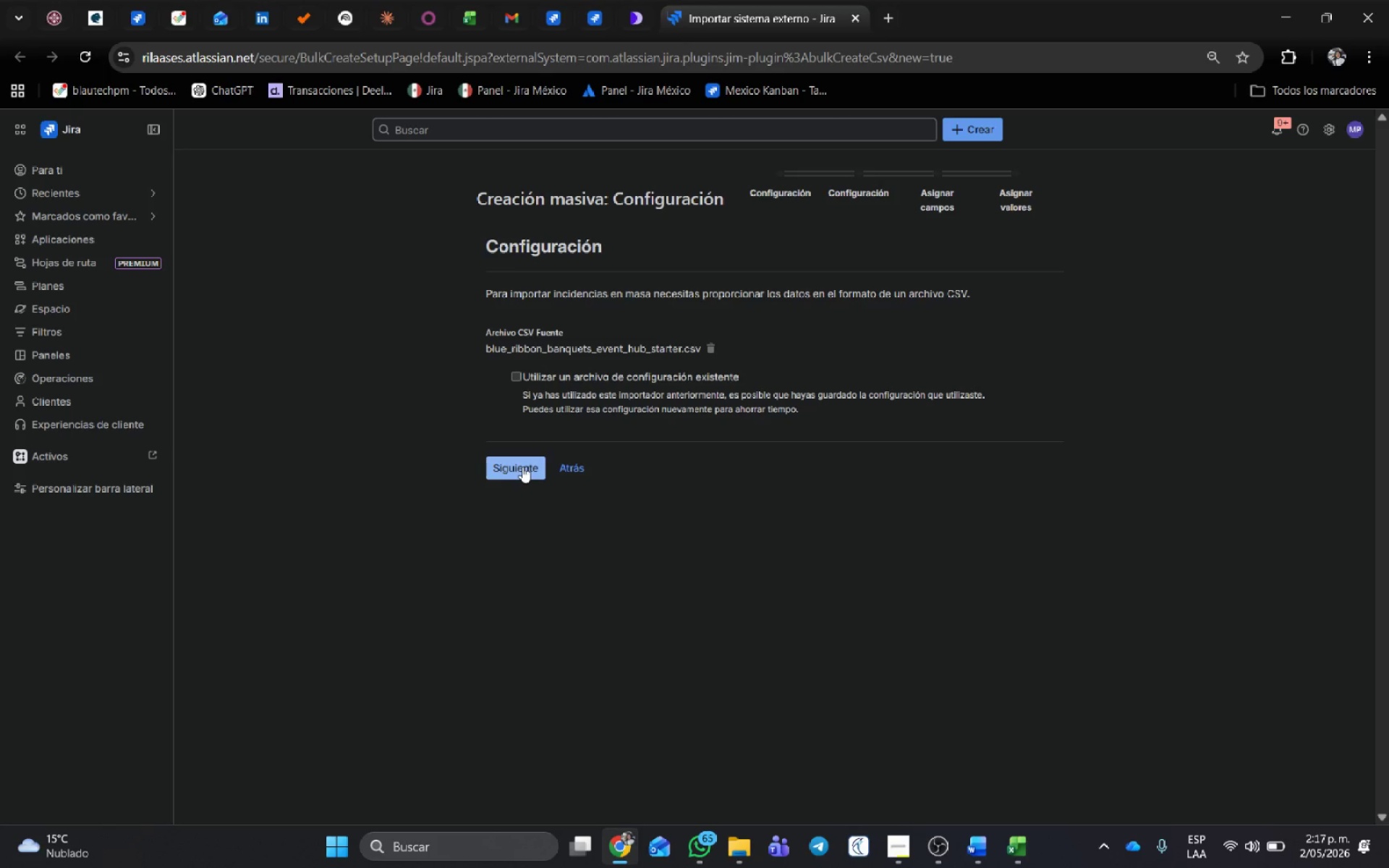 
left_click([517, 466])
 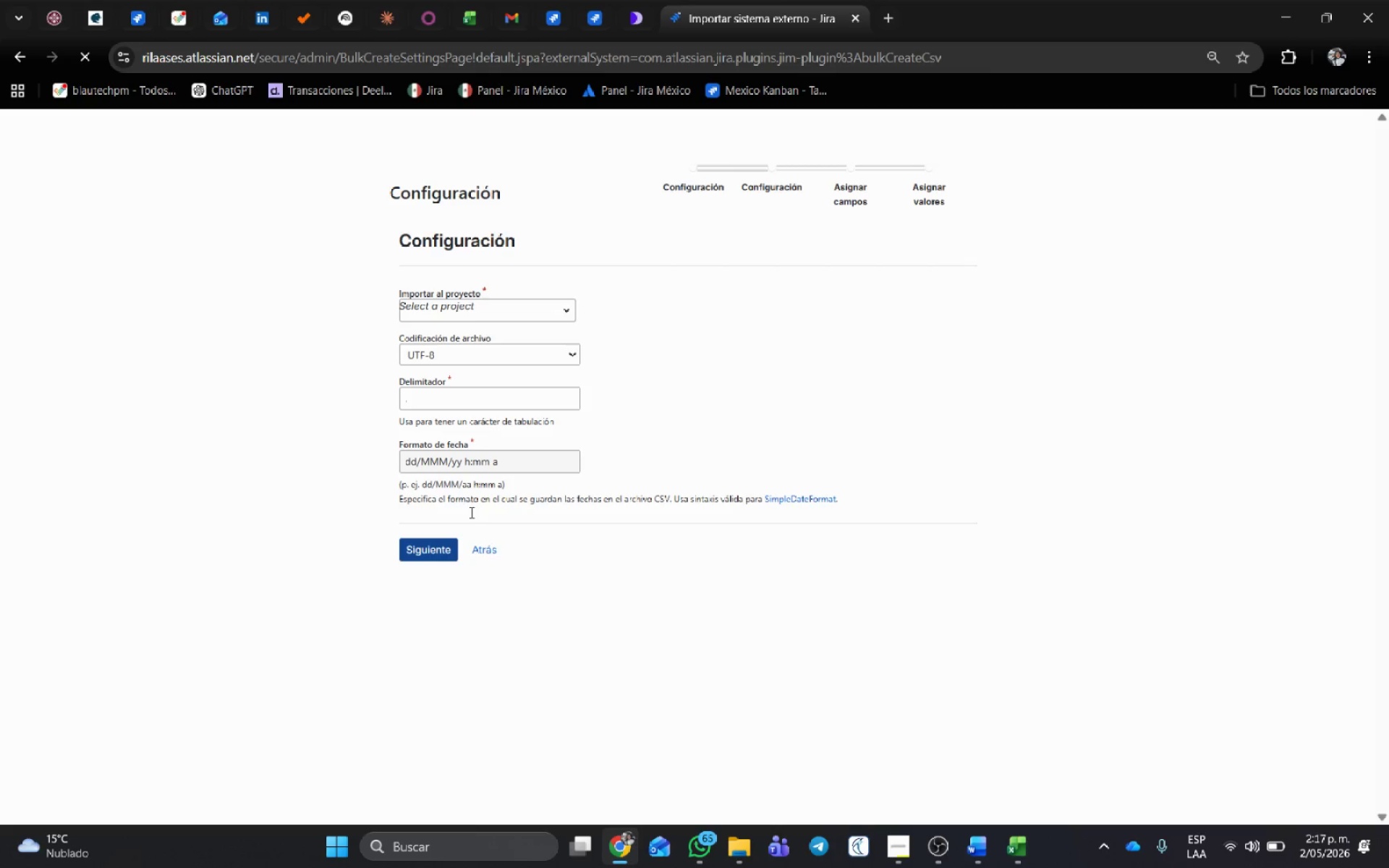 
left_click([499, 315])
 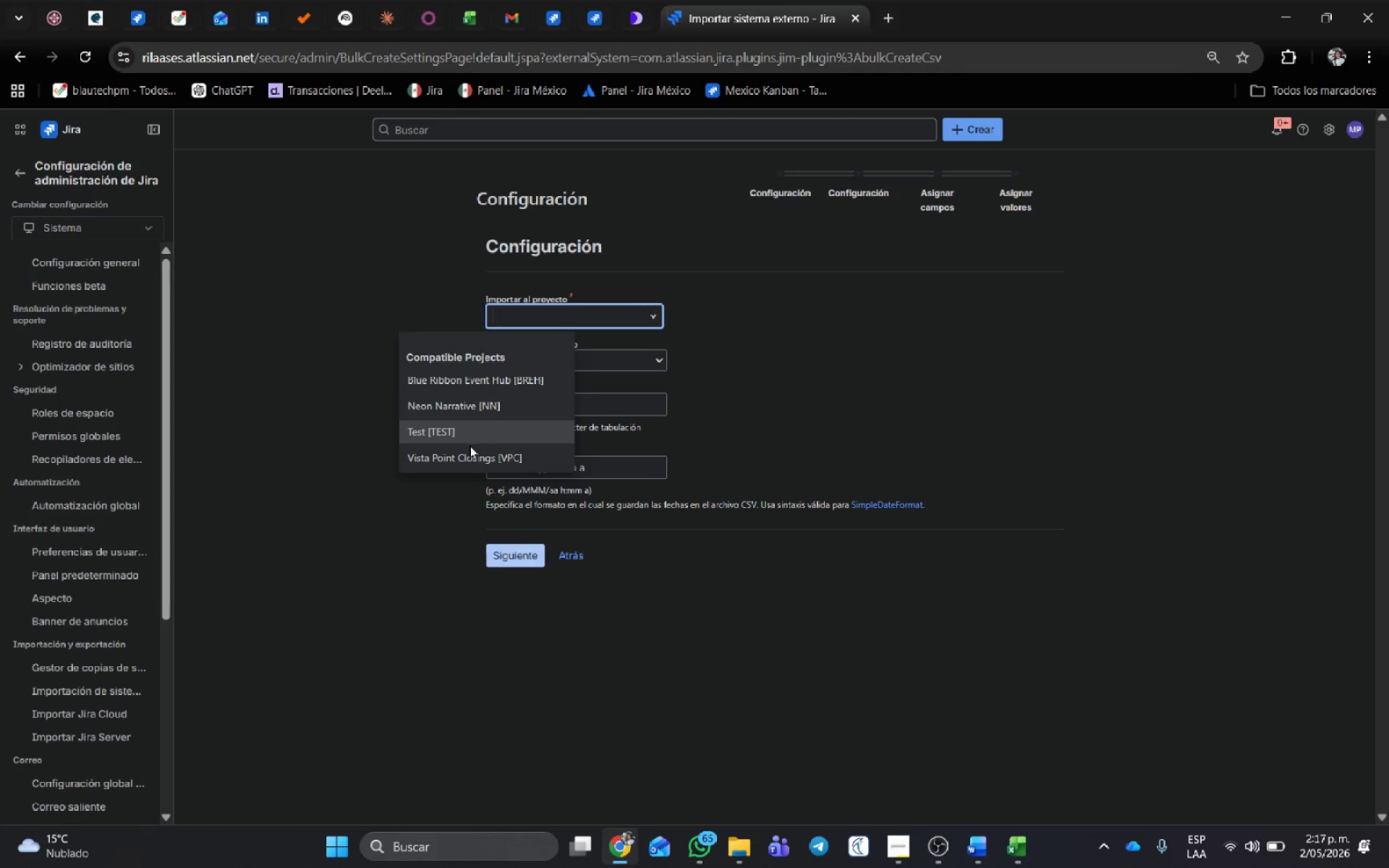 
left_click([464, 386])
 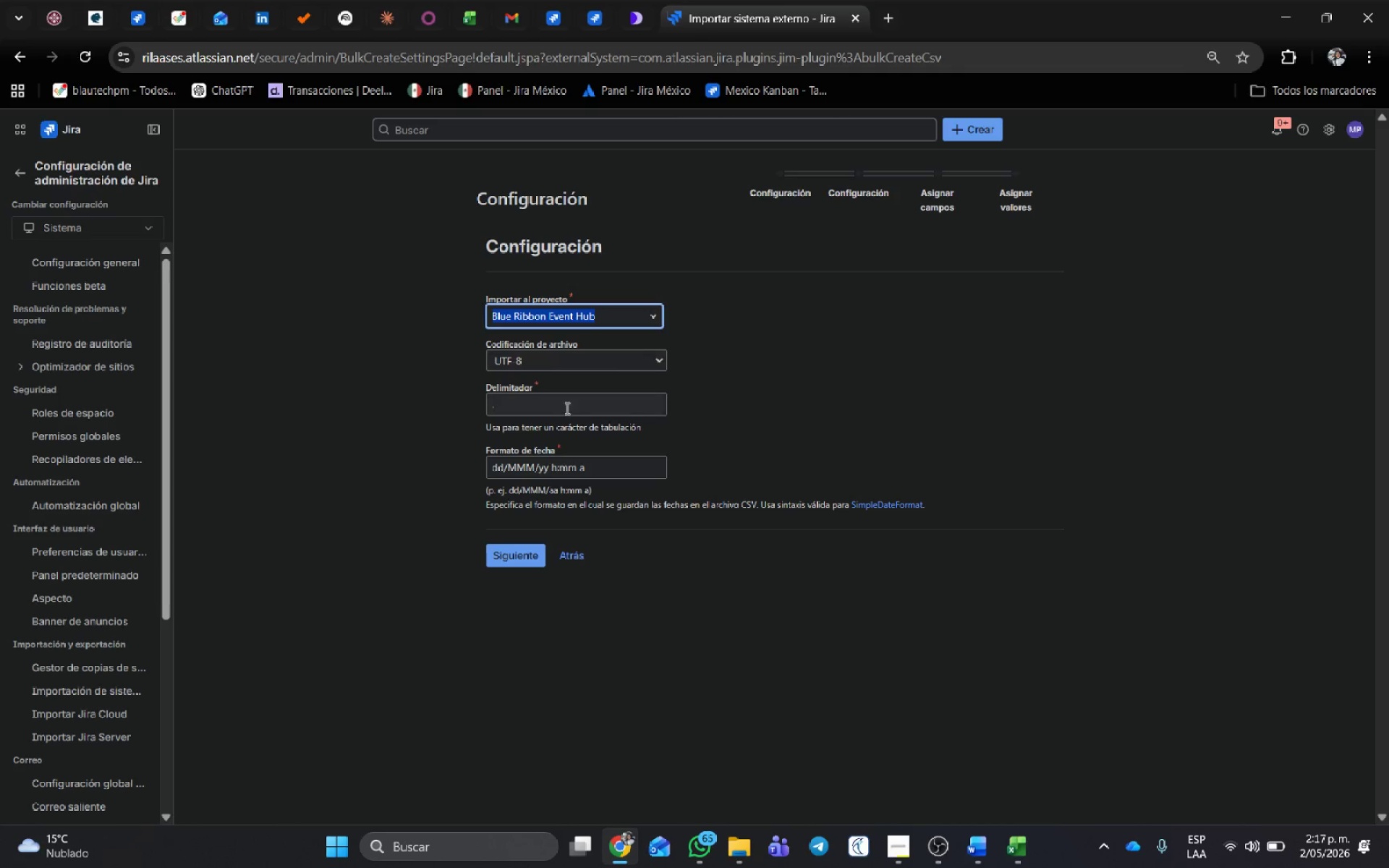 
left_click([553, 412])
 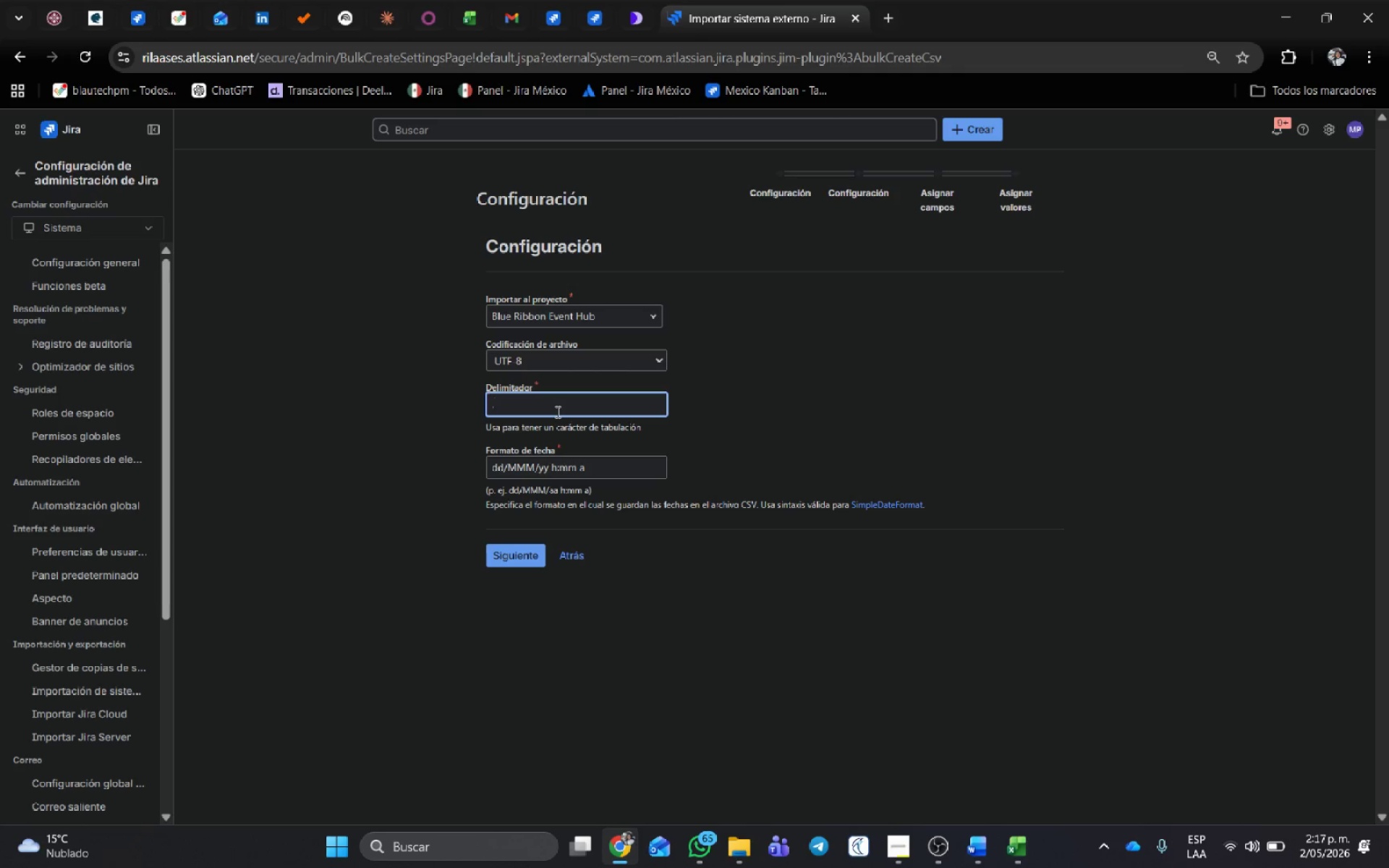 
key(Backspace)
 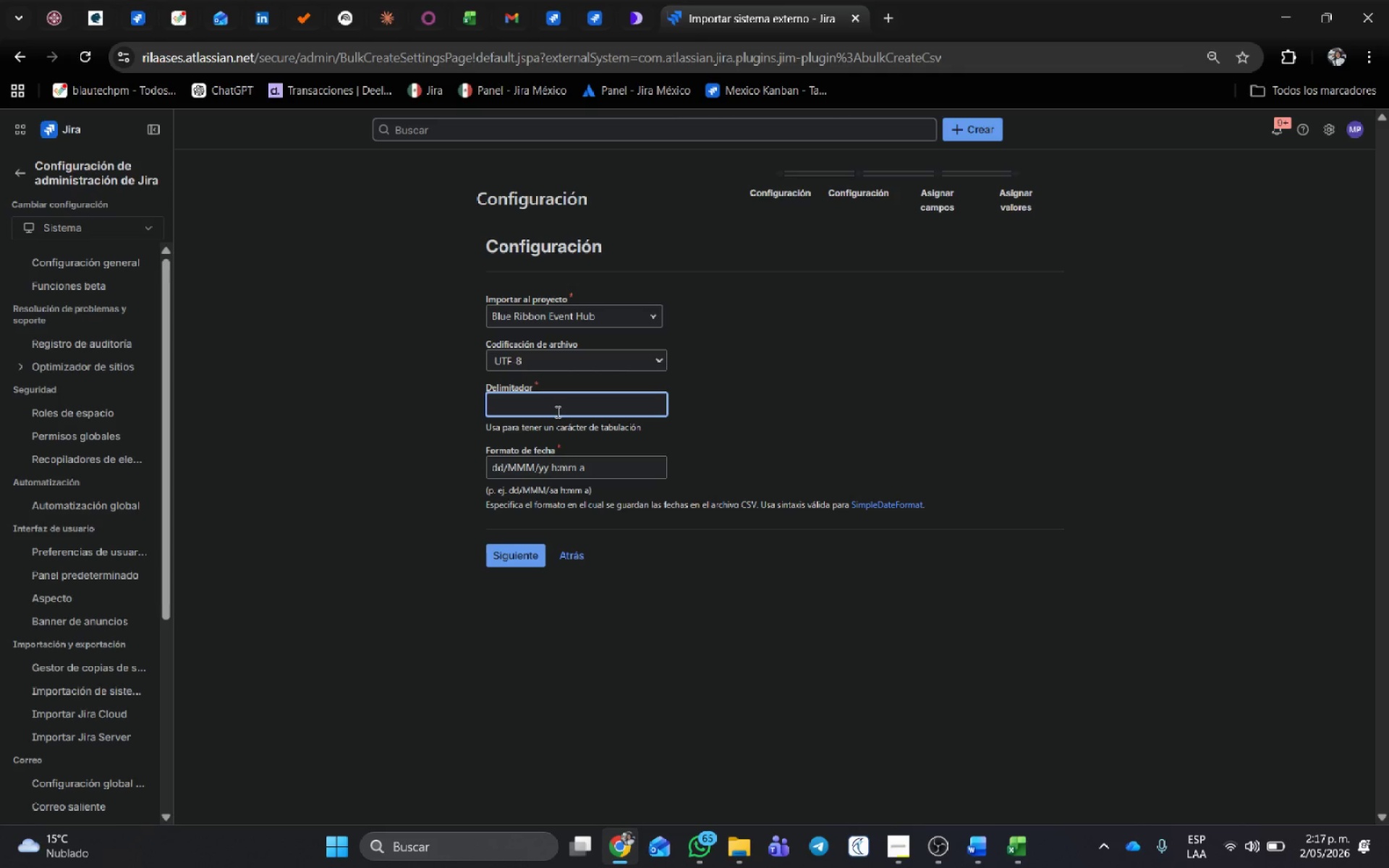 
key(Shift+ShiftRight)
 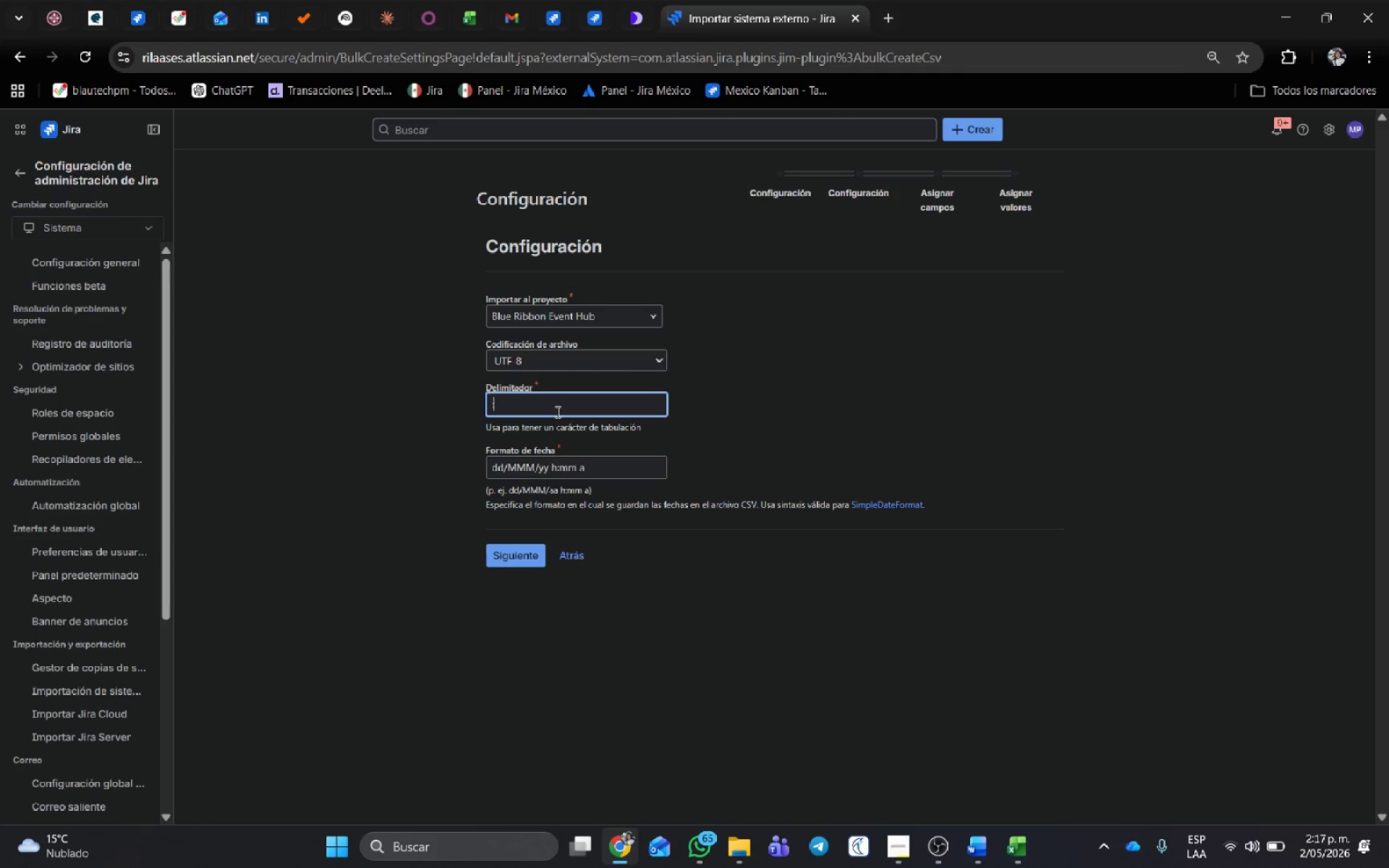 
key(Shift+Comma)
 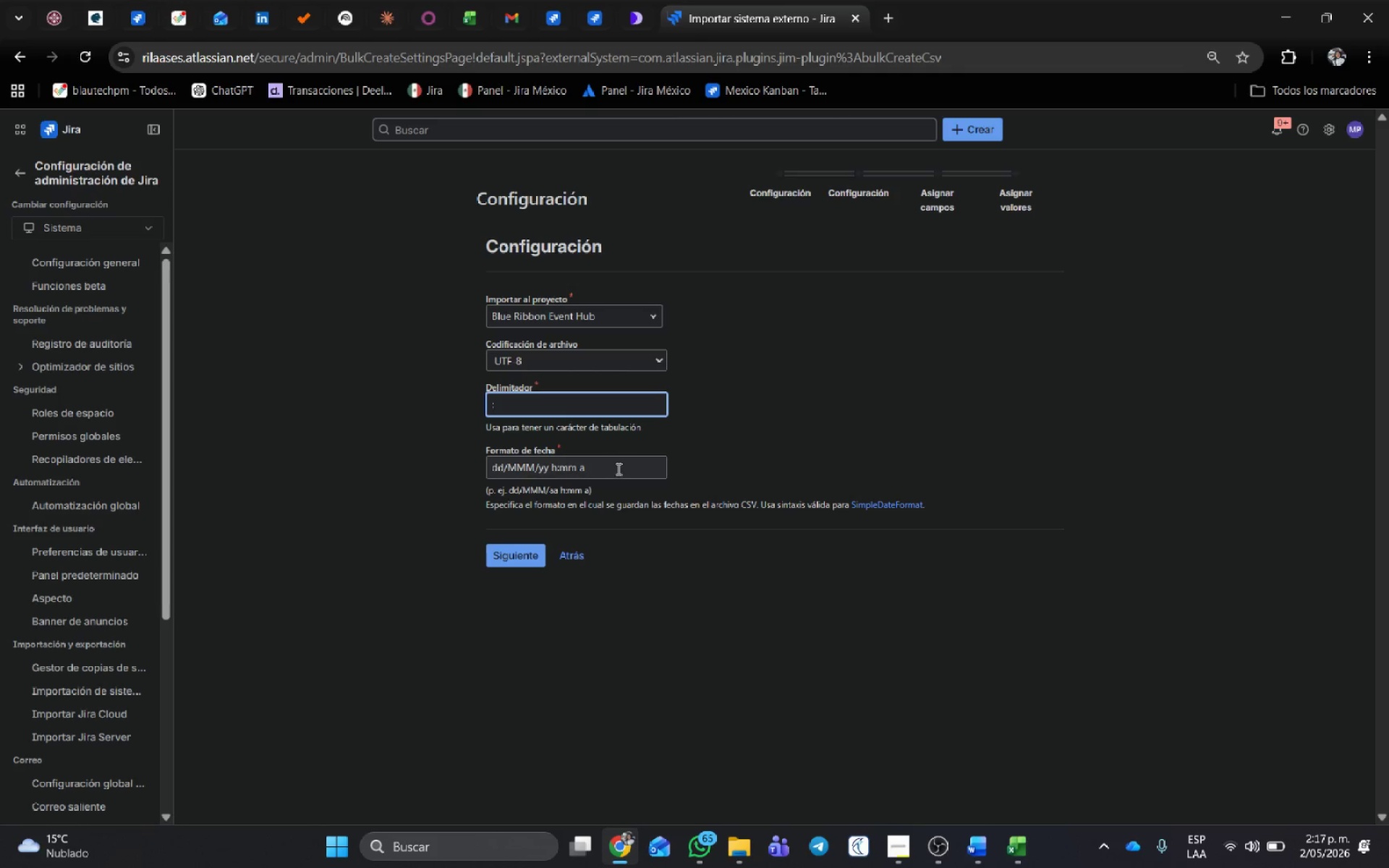 
left_click_drag(start_coordinate=[619, 470], to_coordinate=[194, 460])
 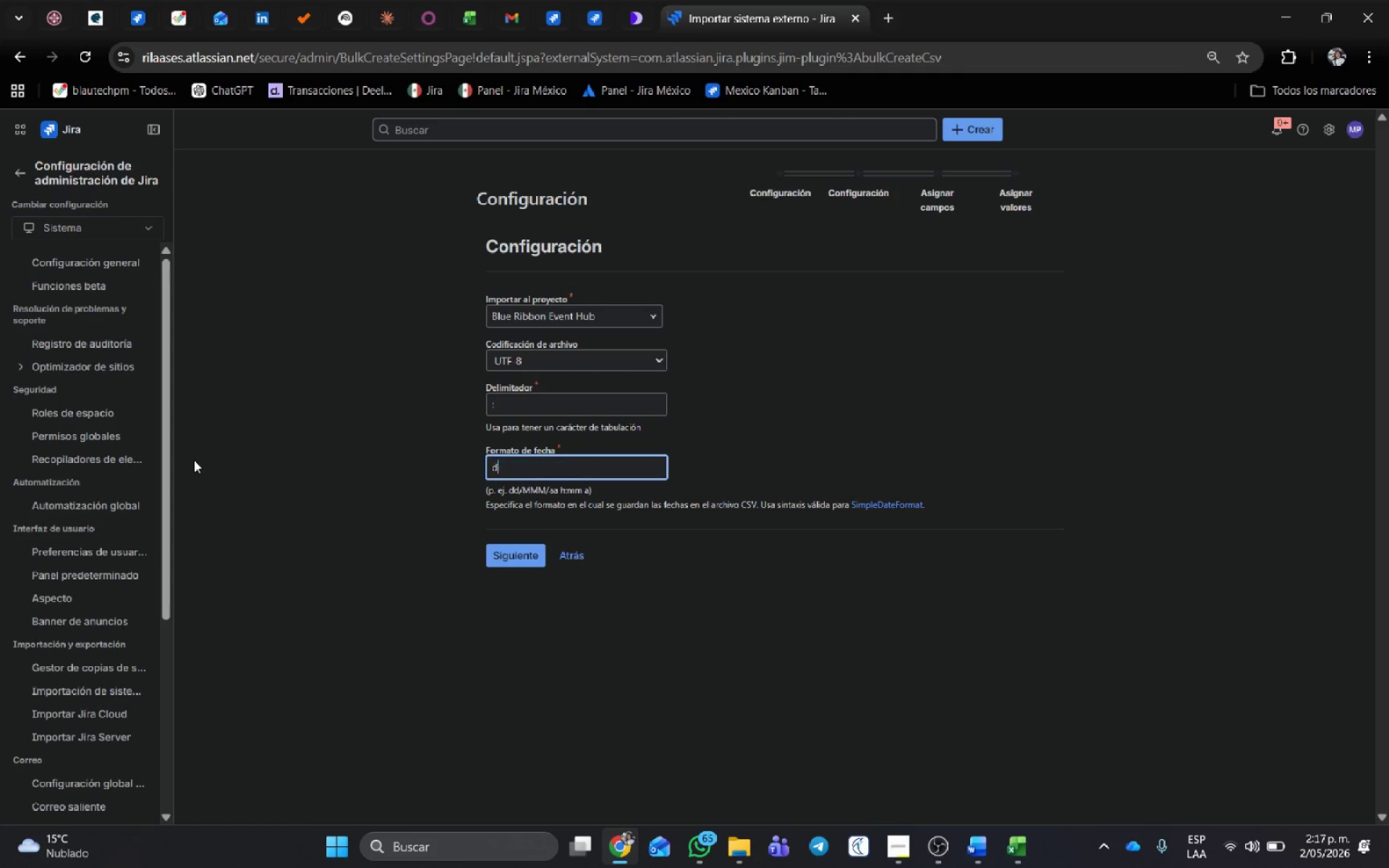 
type(dd)
 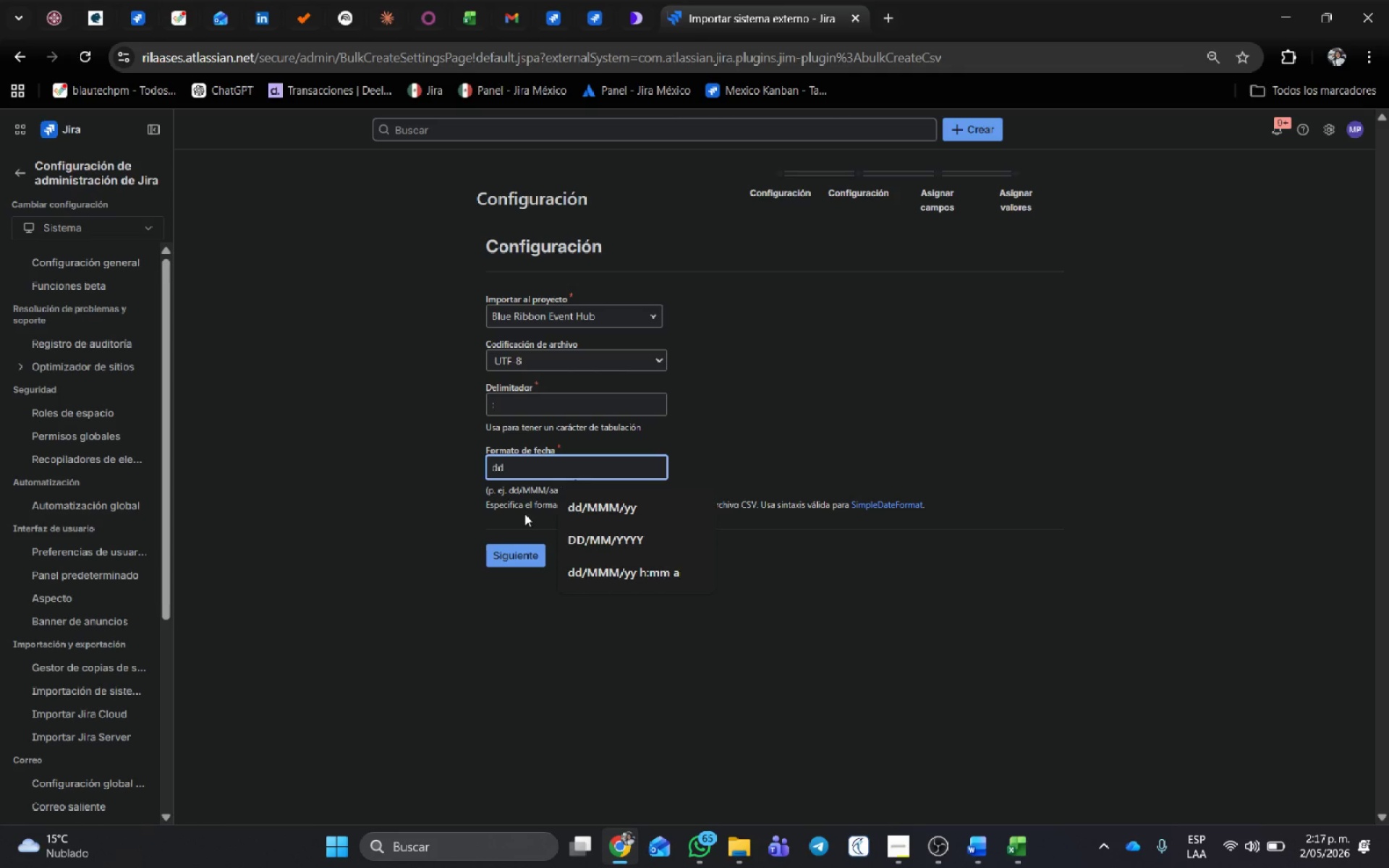 
left_click([582, 536])
 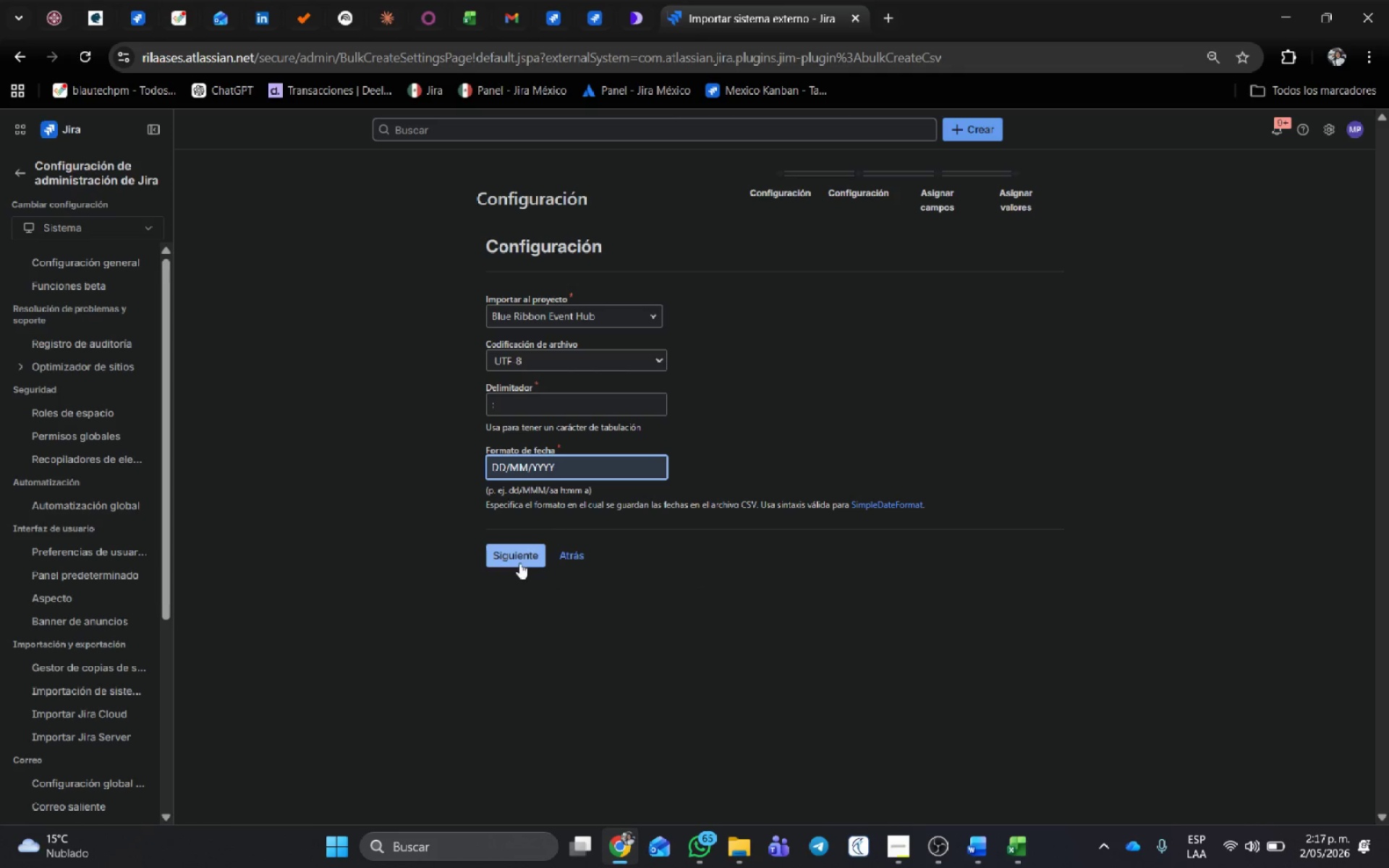 
left_click([519, 561])
 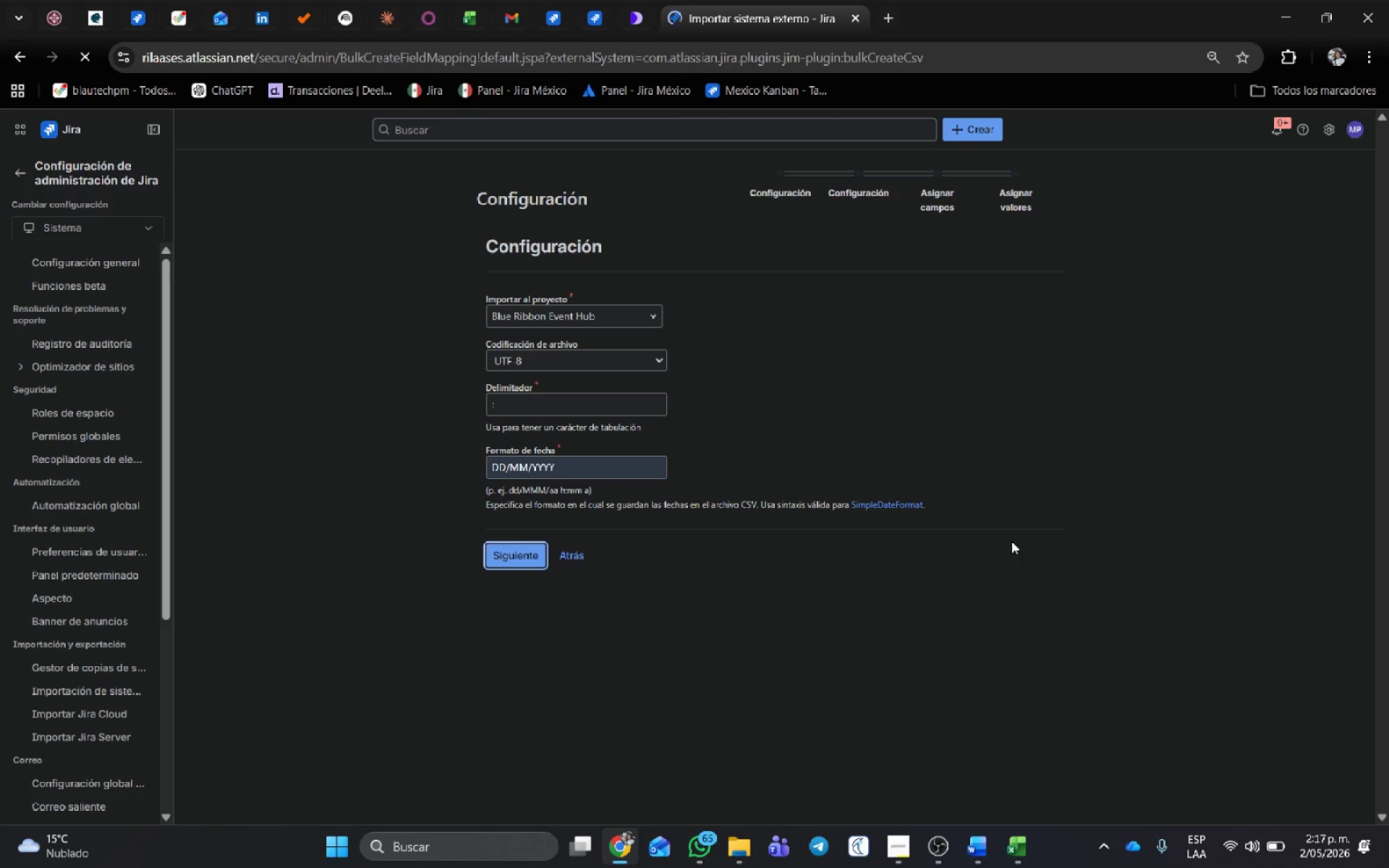 
wait(8.34)
 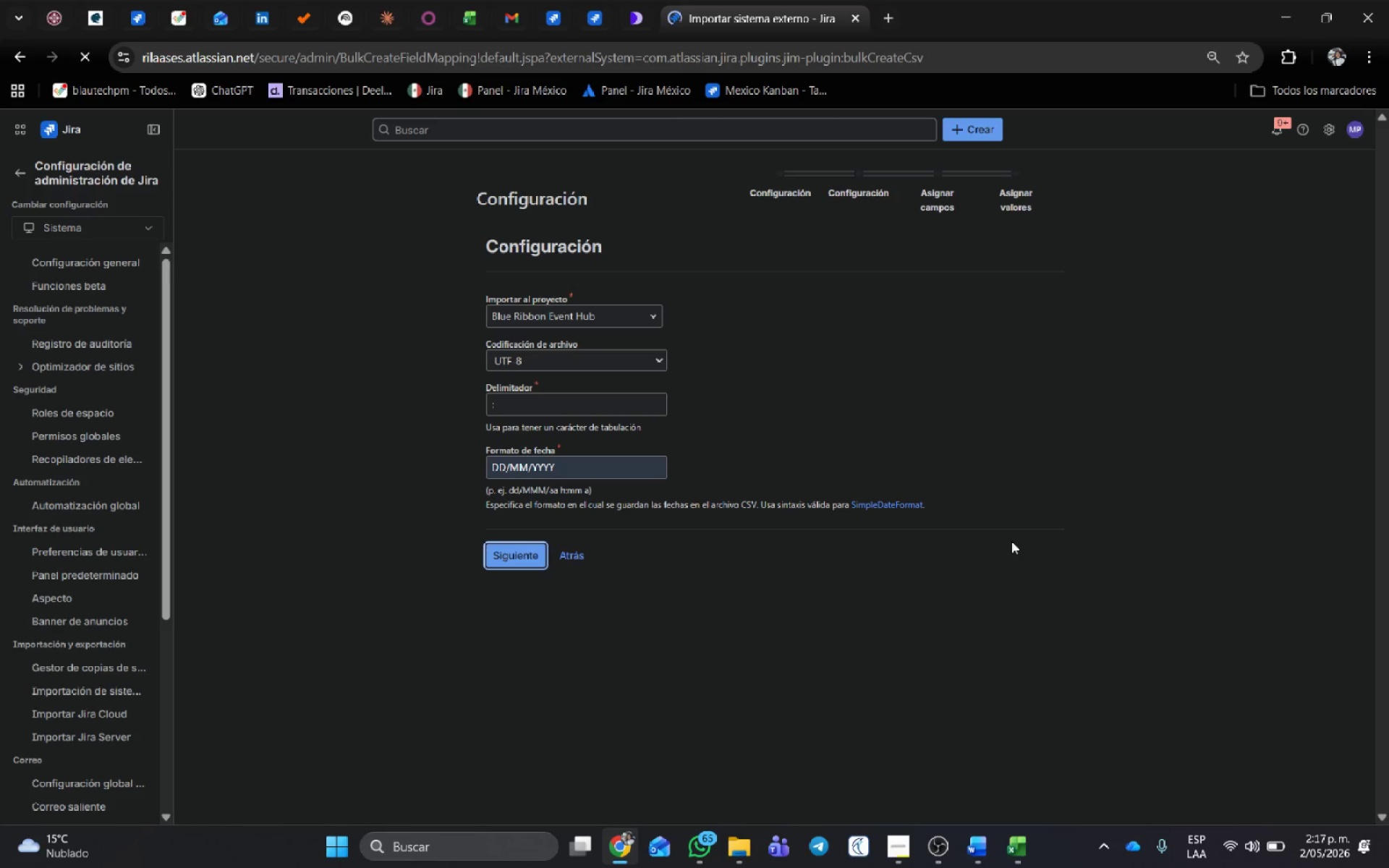 
type(Resu)
 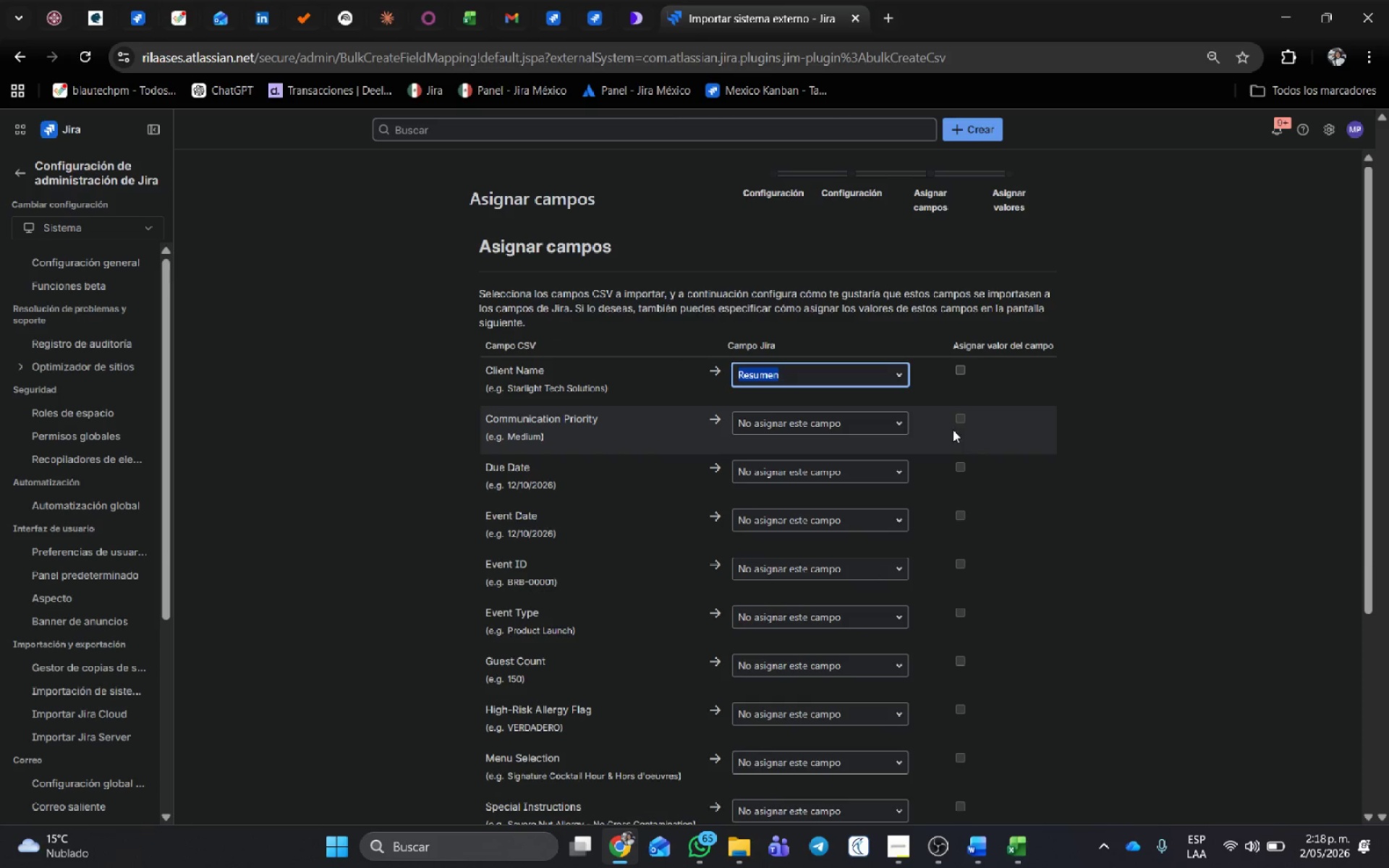 
left_click([961, 369])
 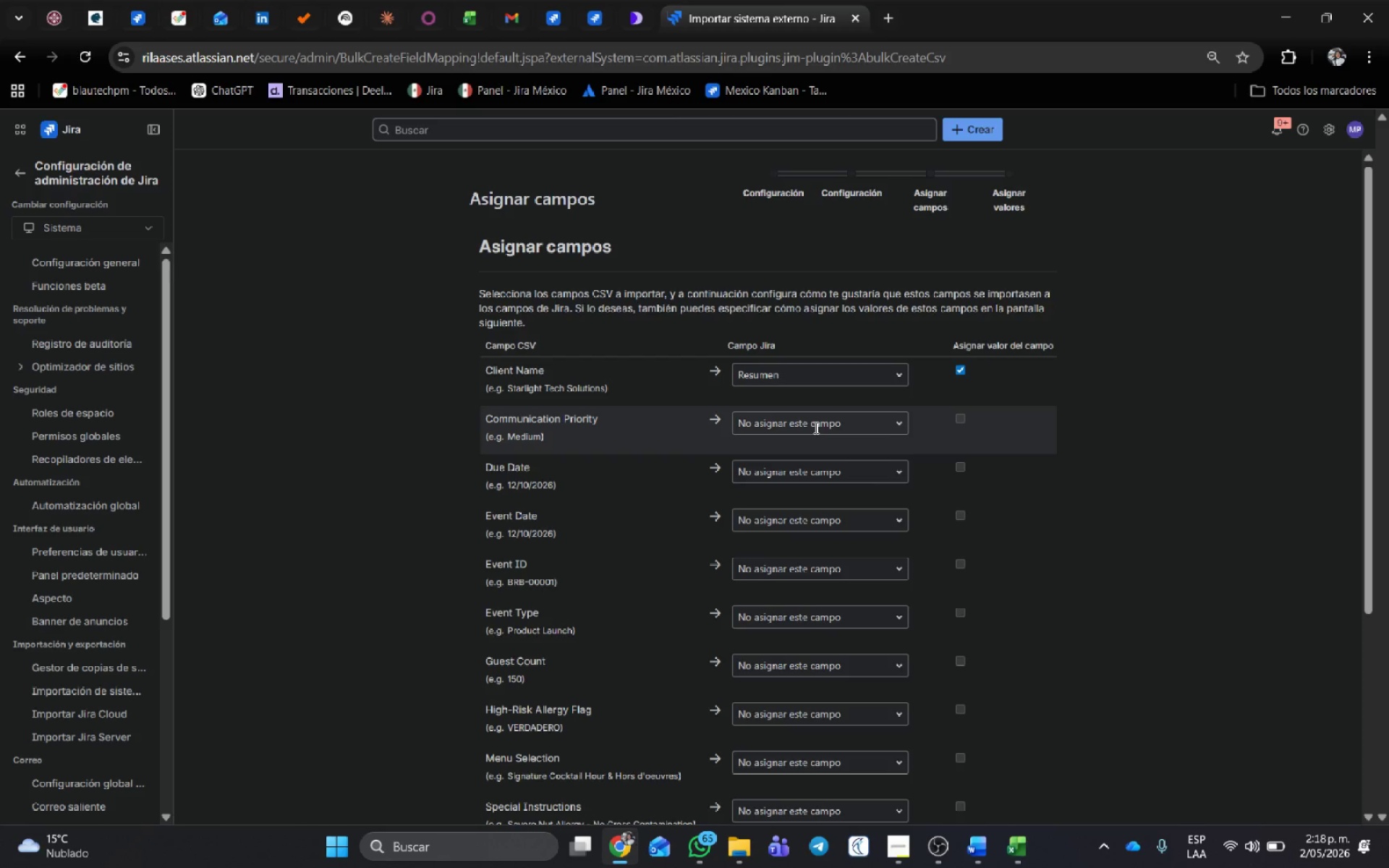 
left_click([815, 424])
 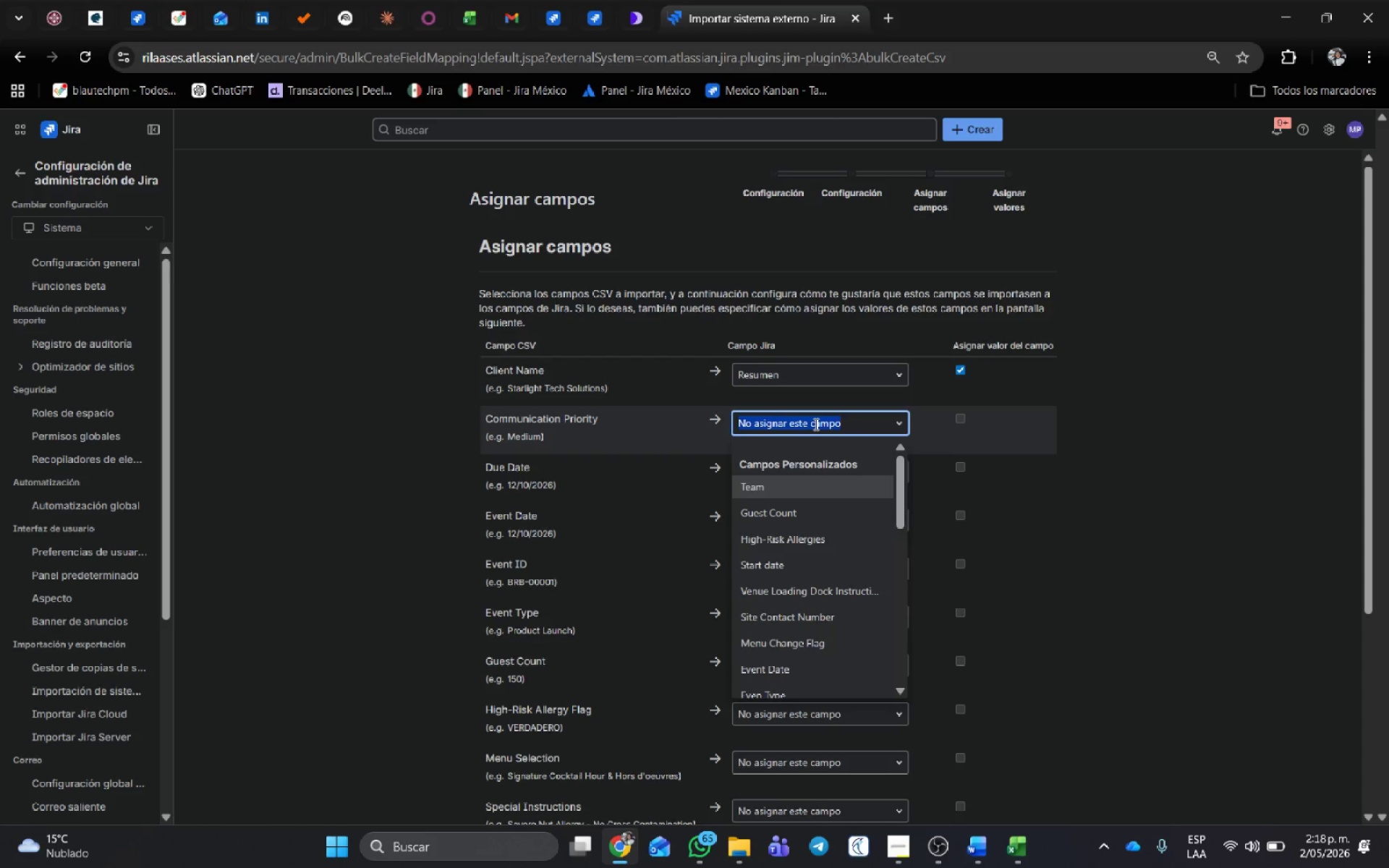 
type(priorid)
 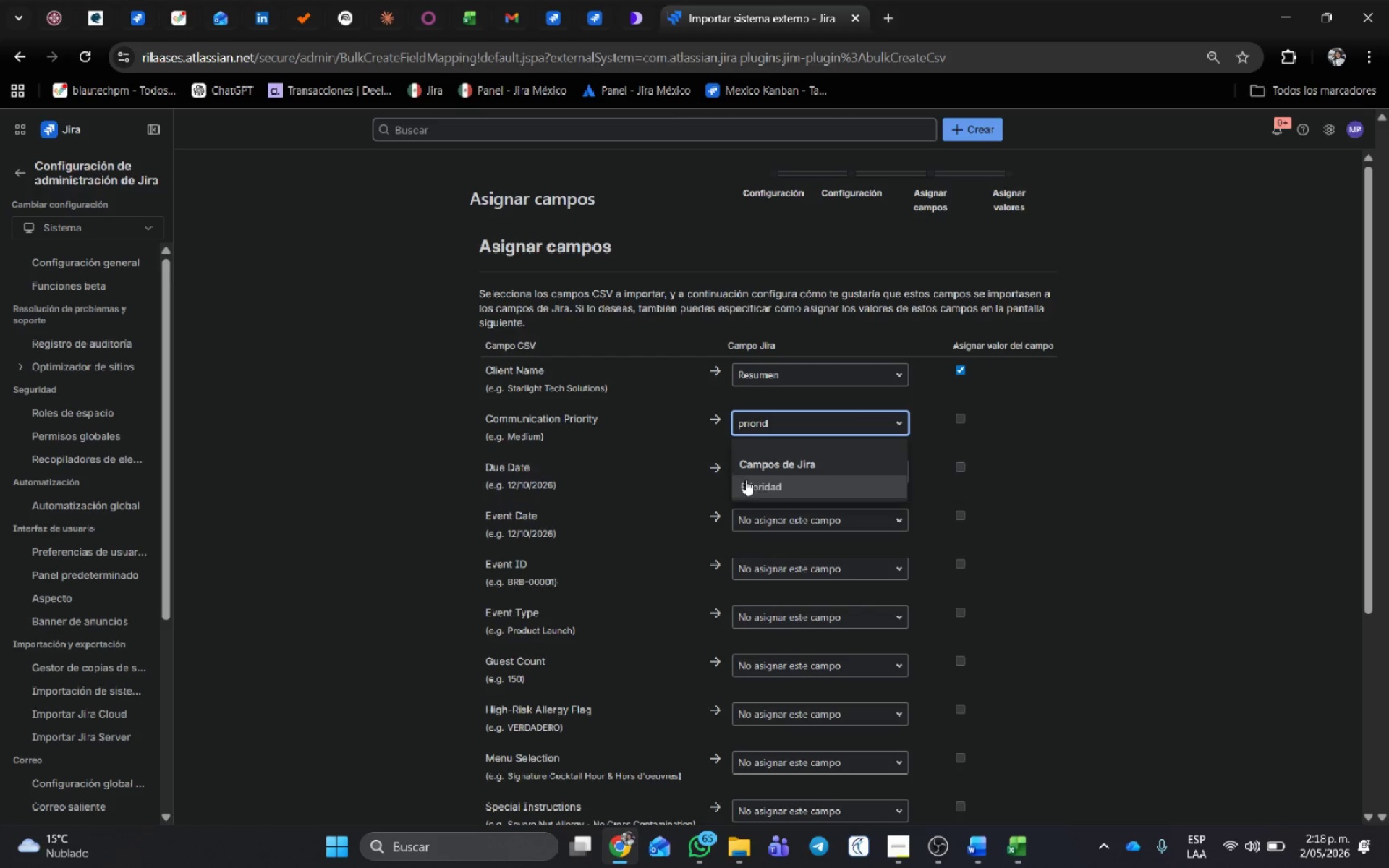 
left_click([757, 483])
 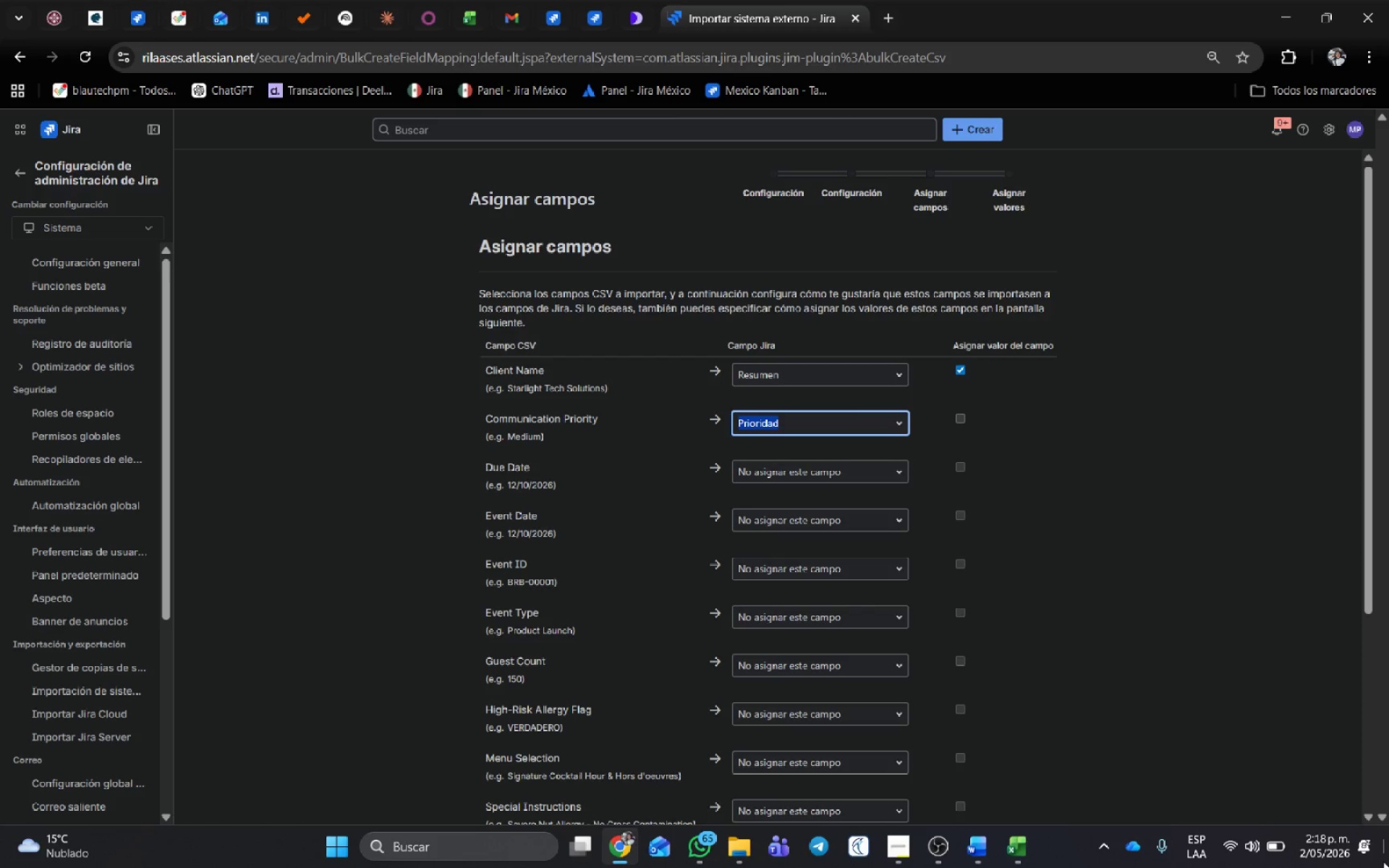 
key(Alt+AltLeft)
 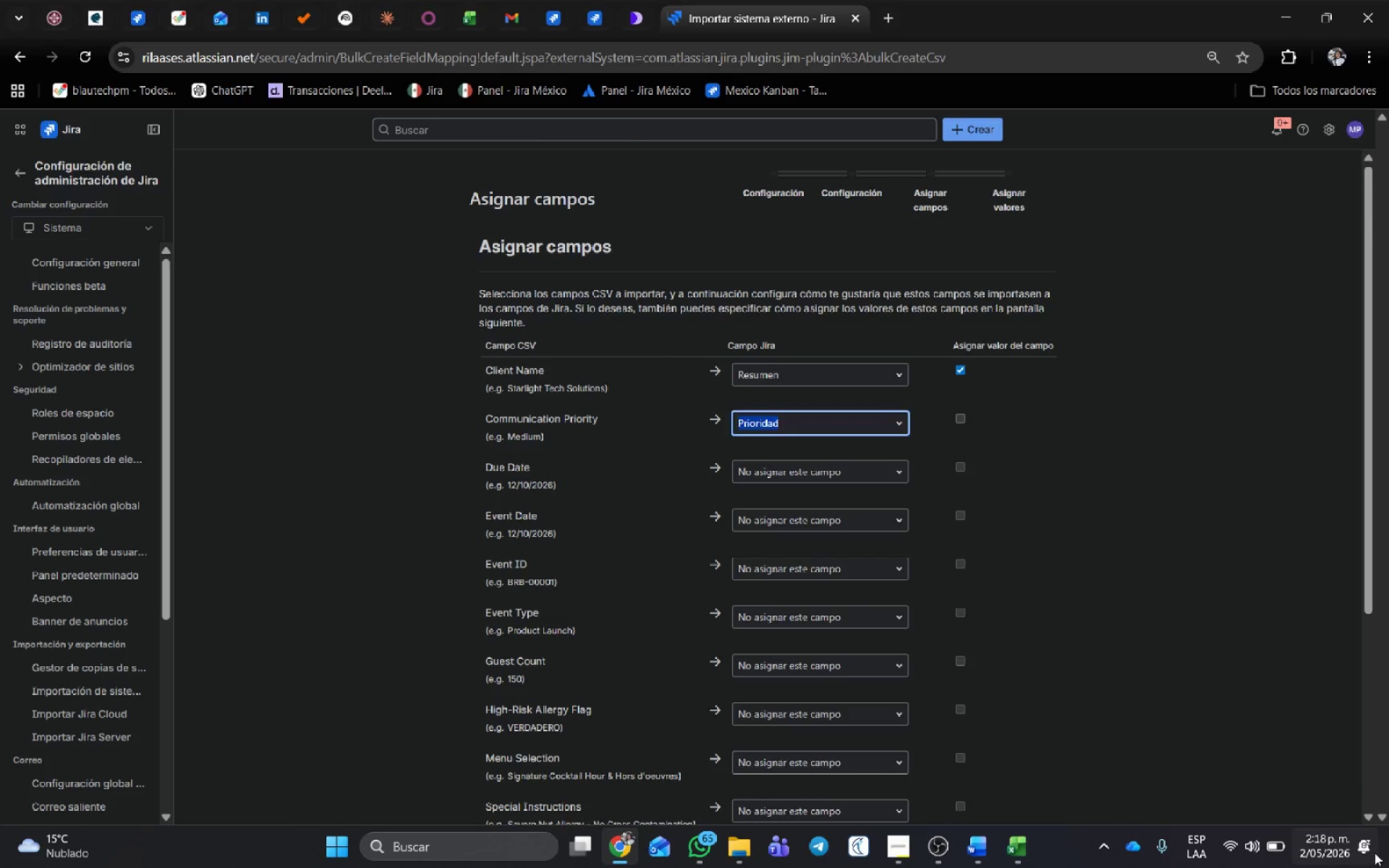 
key(Alt+Tab)
 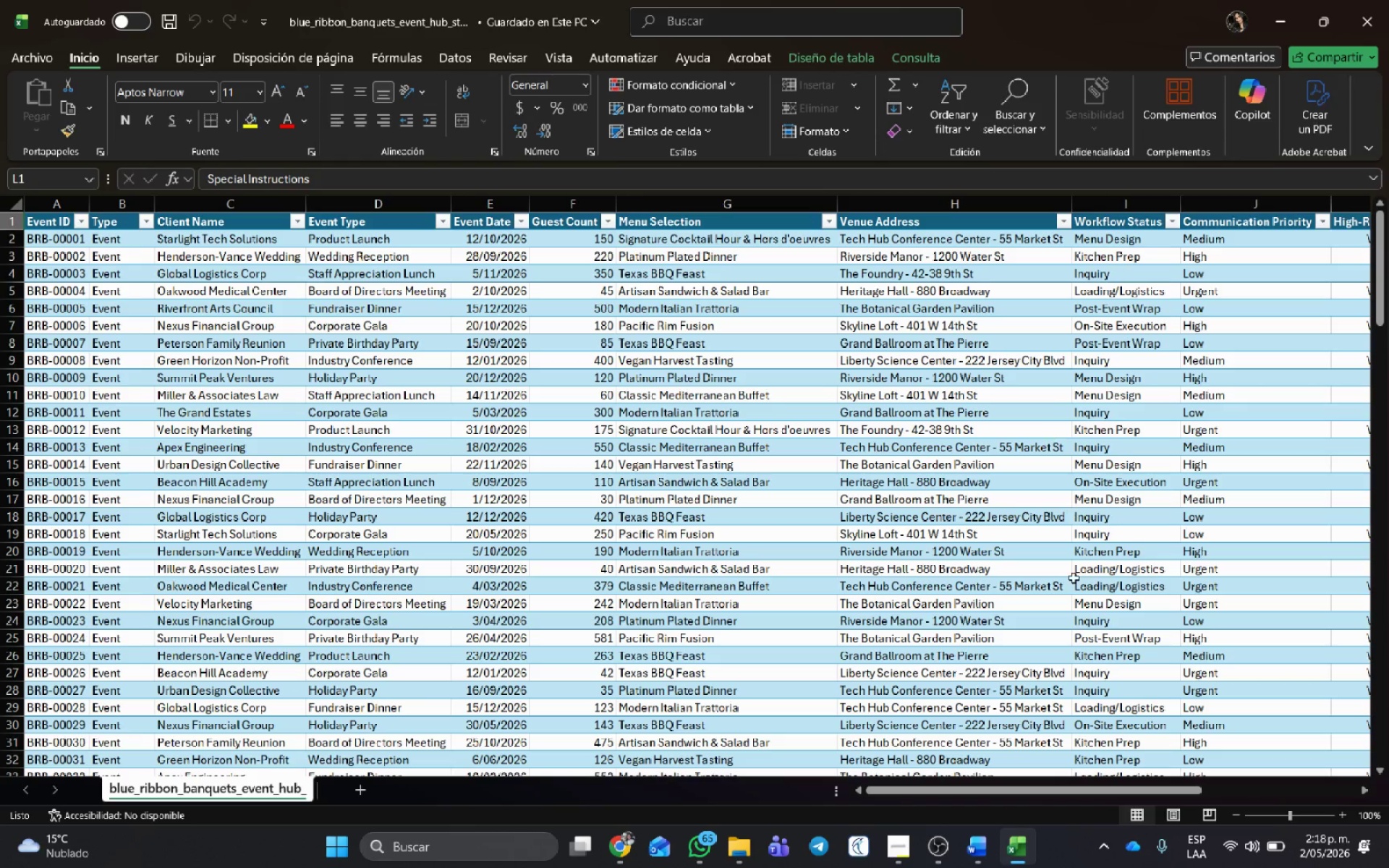 
left_click_drag(start_coordinate=[1021, 793], to_coordinate=[1118, 783])
 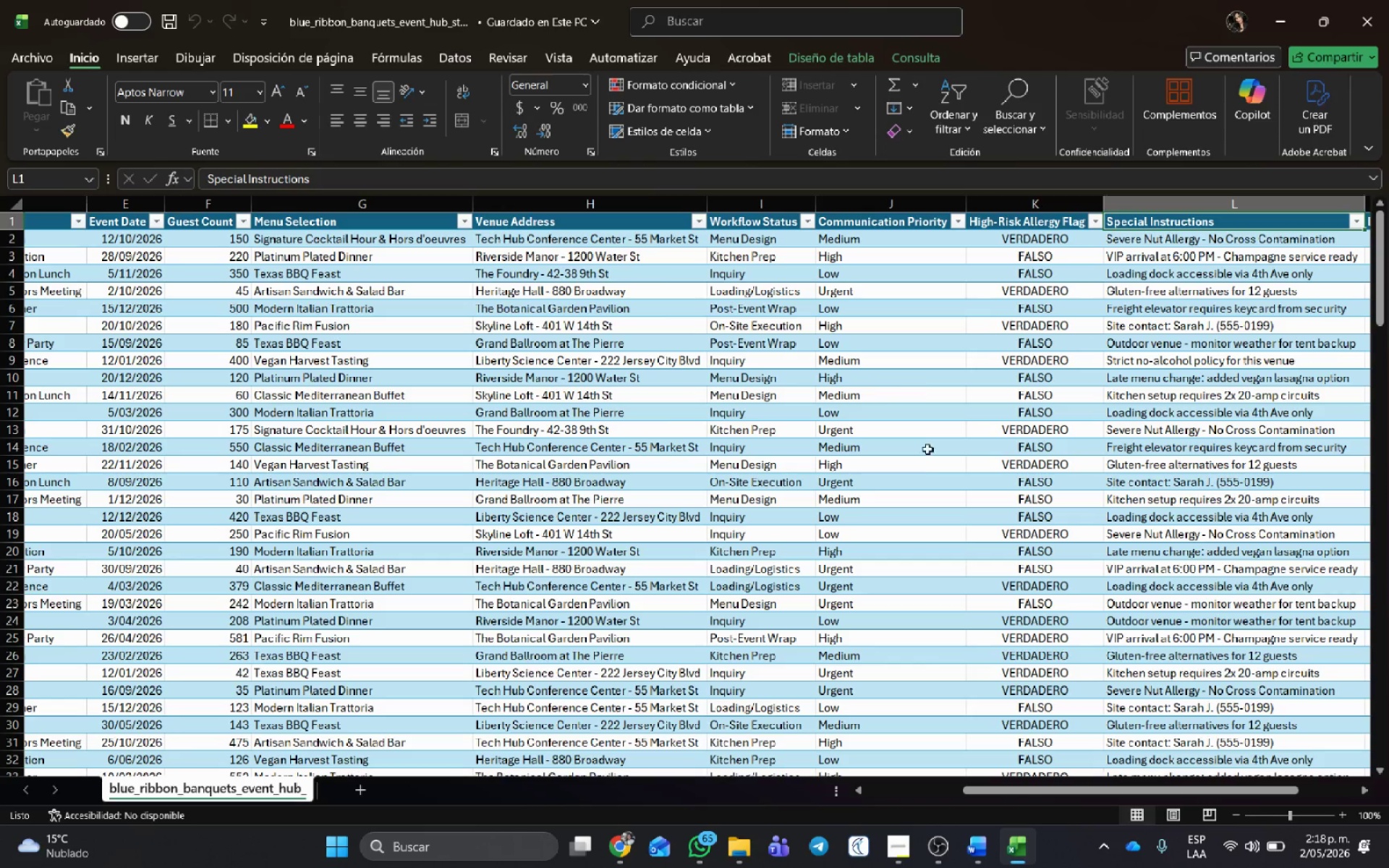 
left_click([924, 462])
 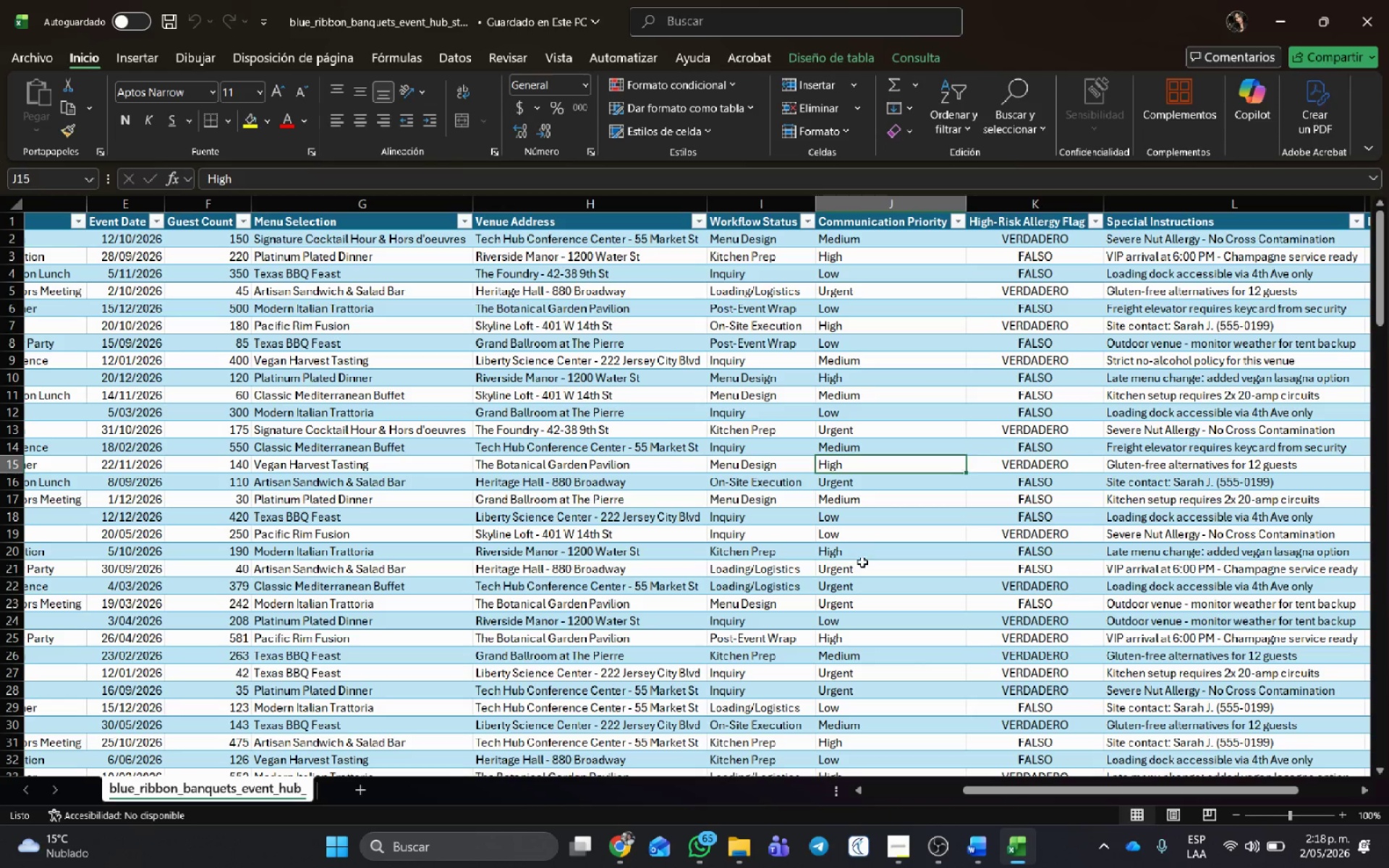 
left_click([862, 562])
 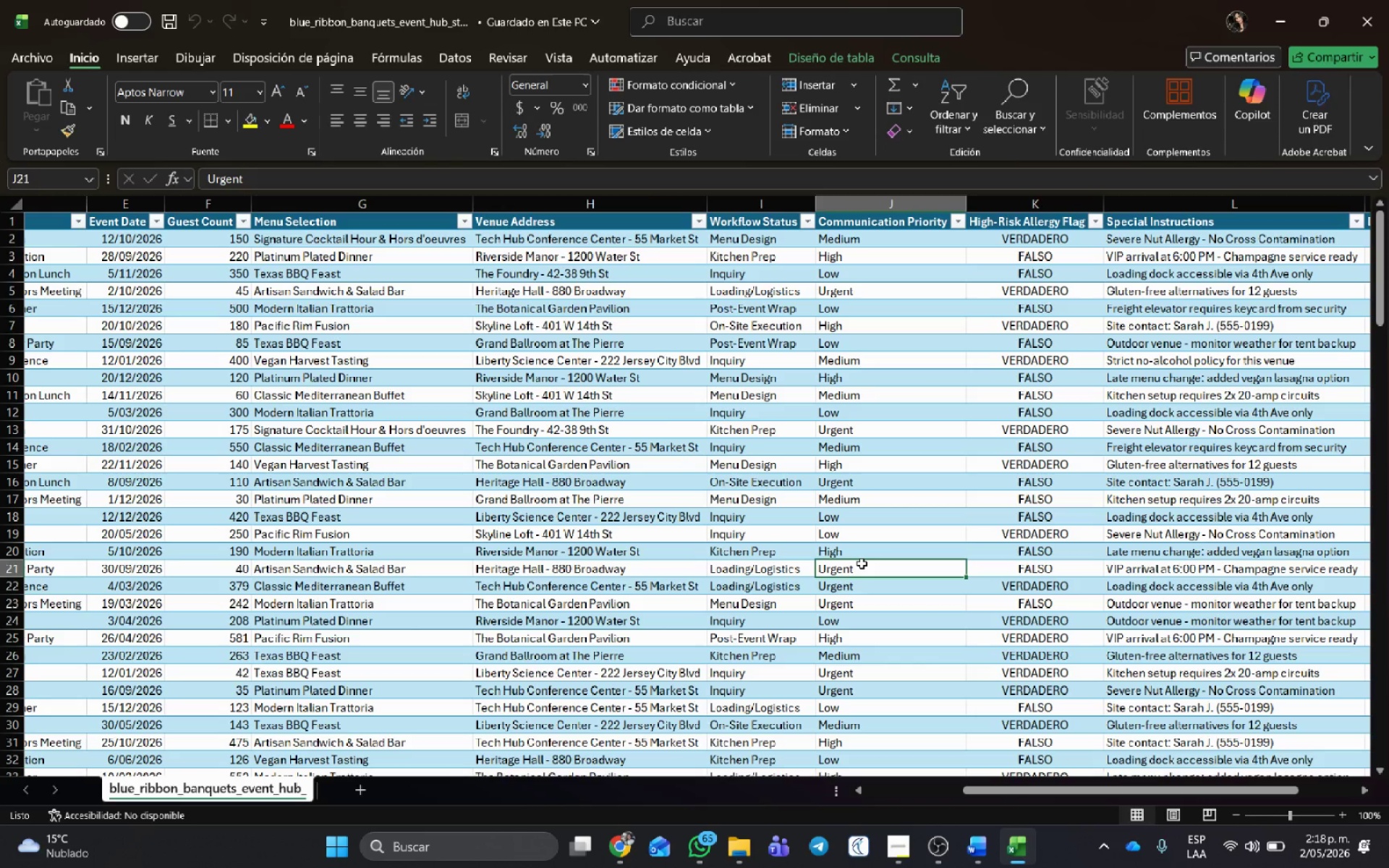 
key(Control+B)
 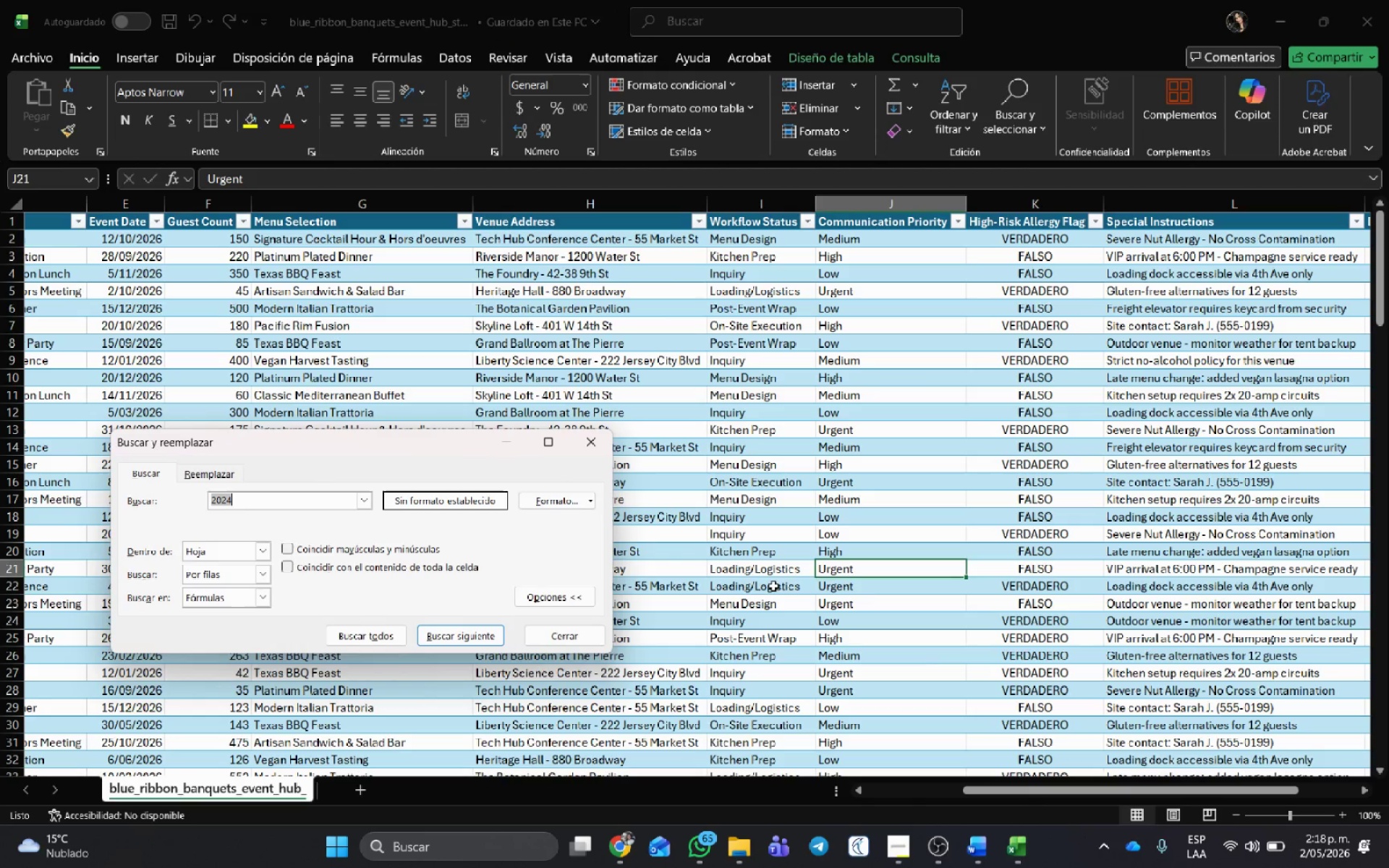 
left_click([860, 569])
 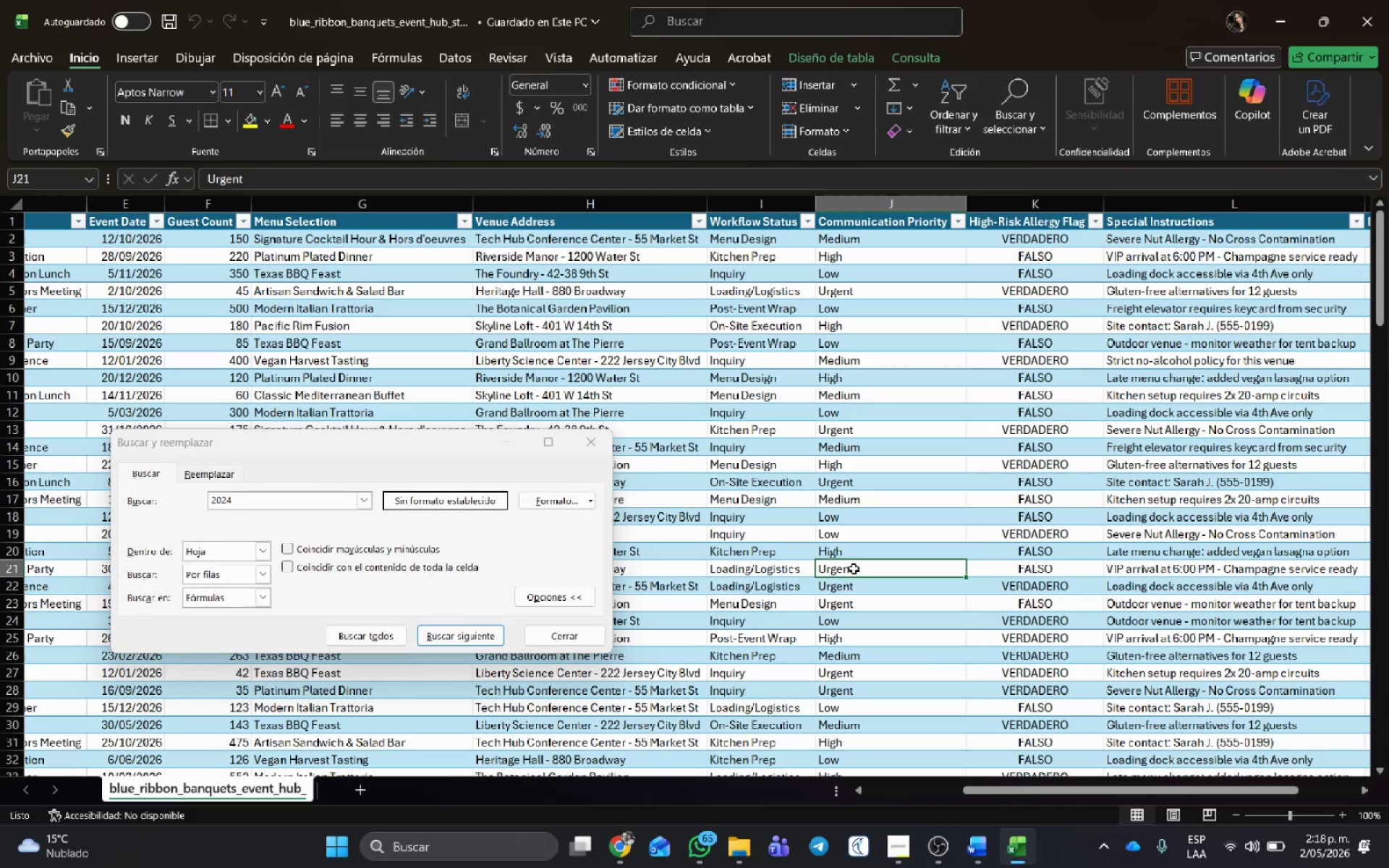 
double_click([854, 569])
 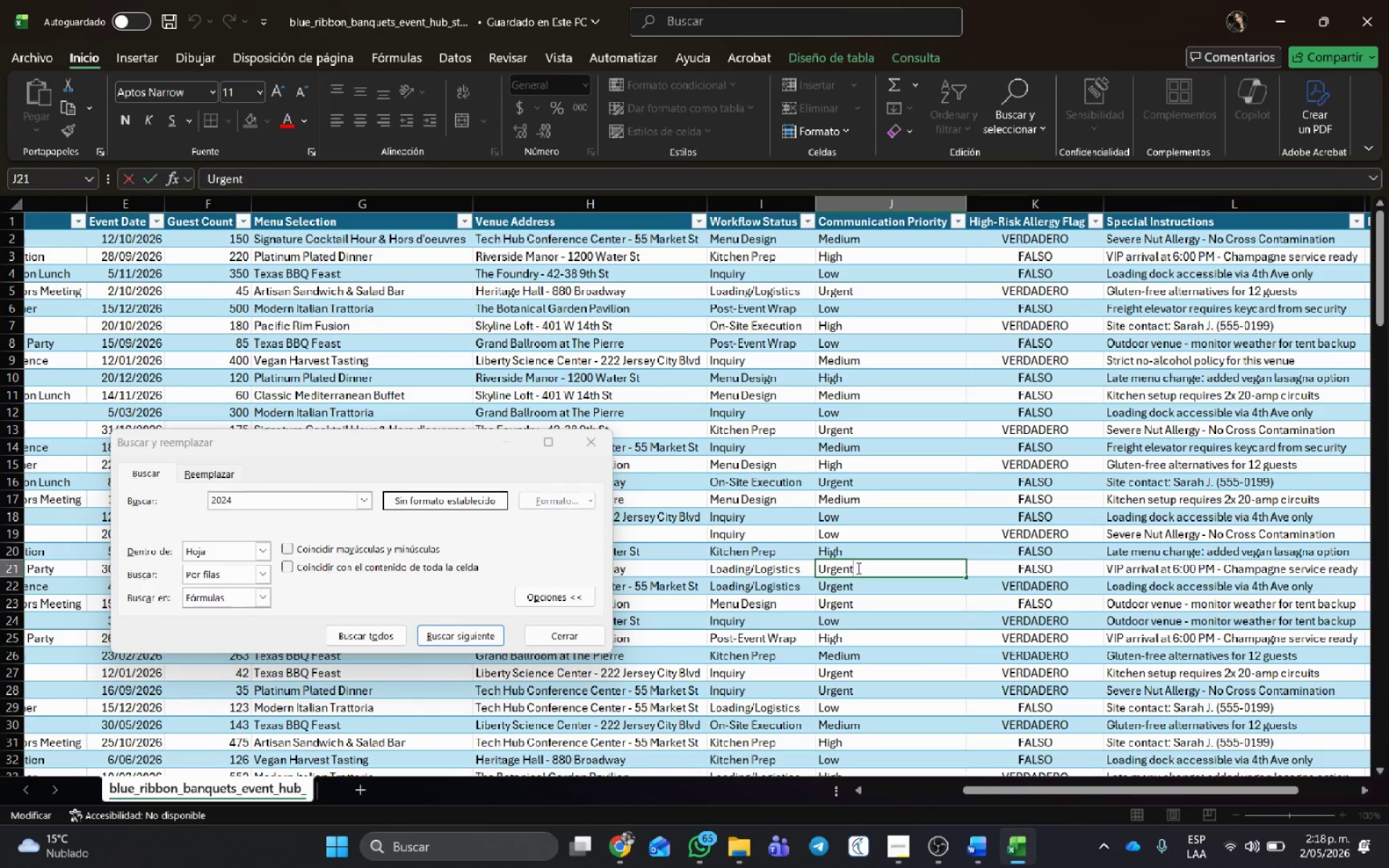 
left_click_drag(start_coordinate=[857, 567], to_coordinate=[782, 567])
 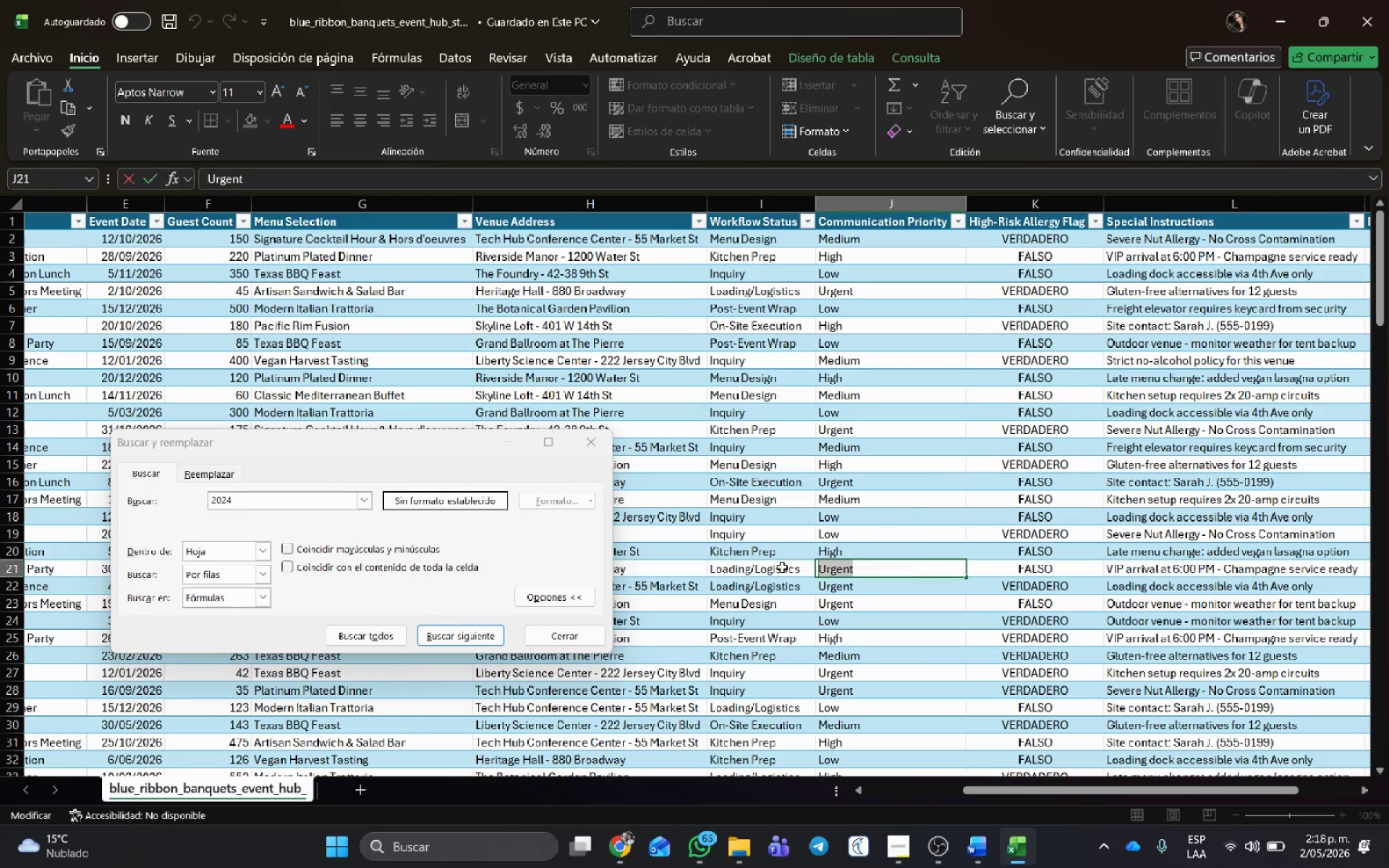 
key(Control+C)
 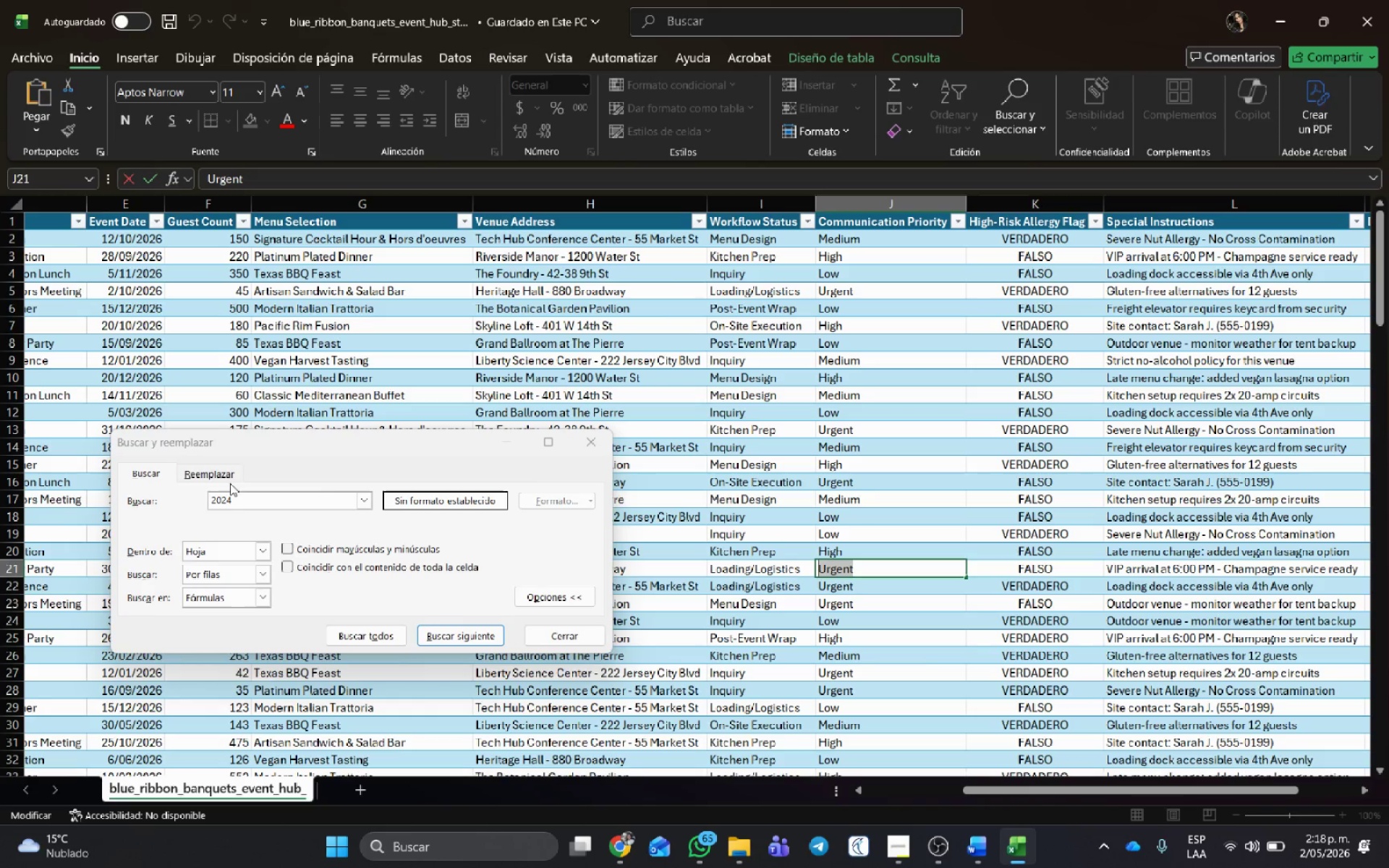 
left_click([227, 477])
 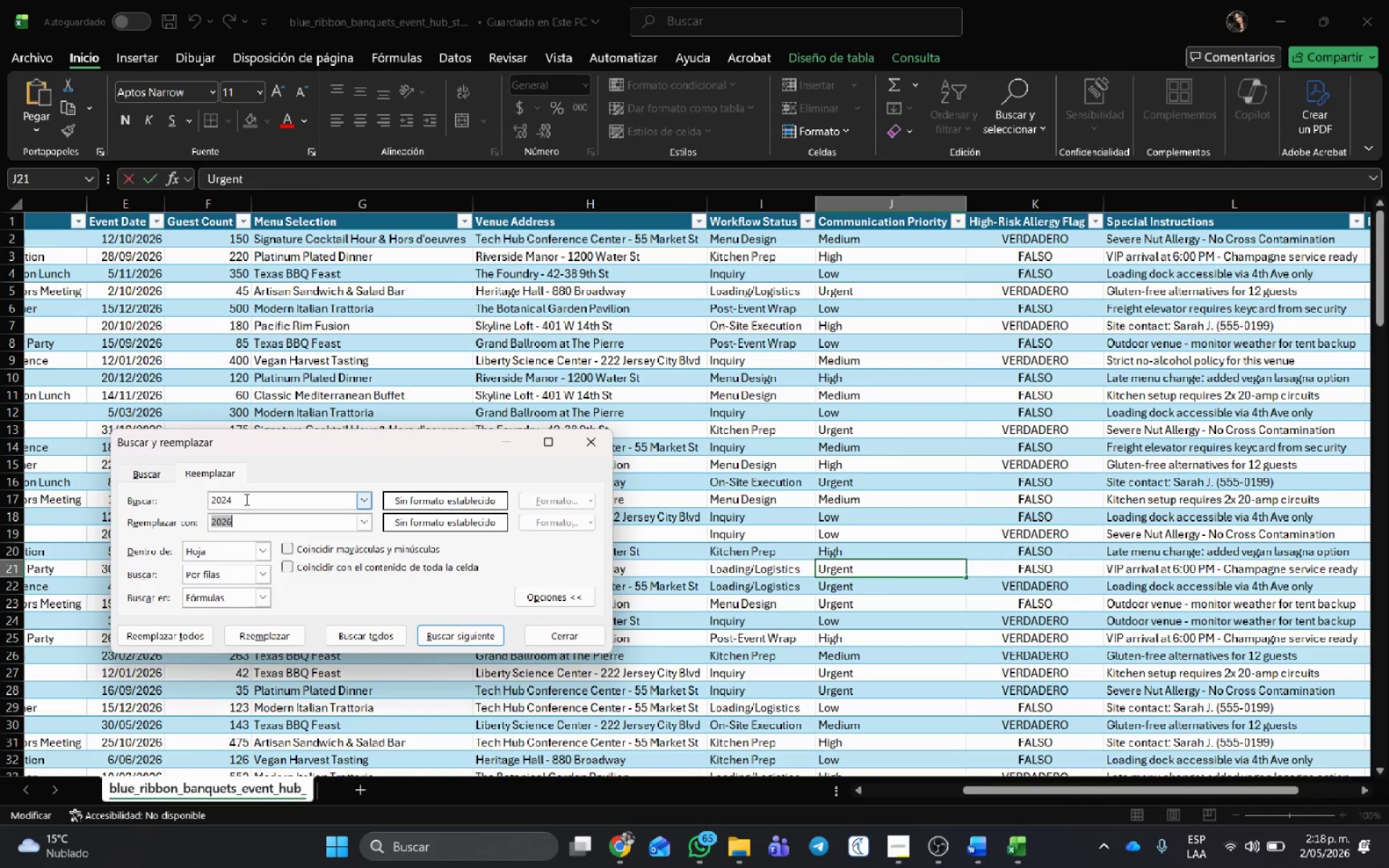 
left_click_drag(start_coordinate=[245, 499], to_coordinate=[158, 503])
 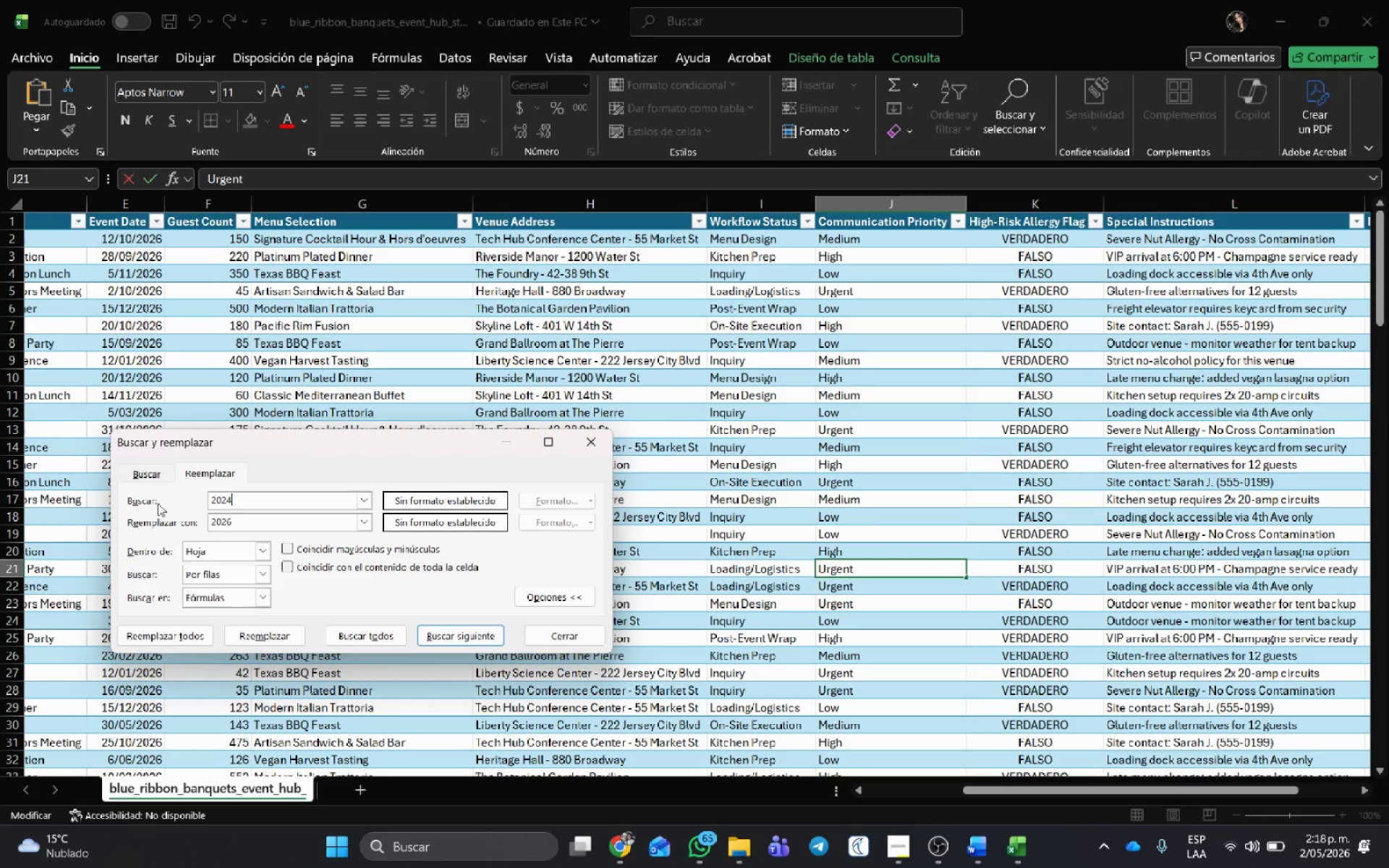 
key(Control+ControlLeft)
 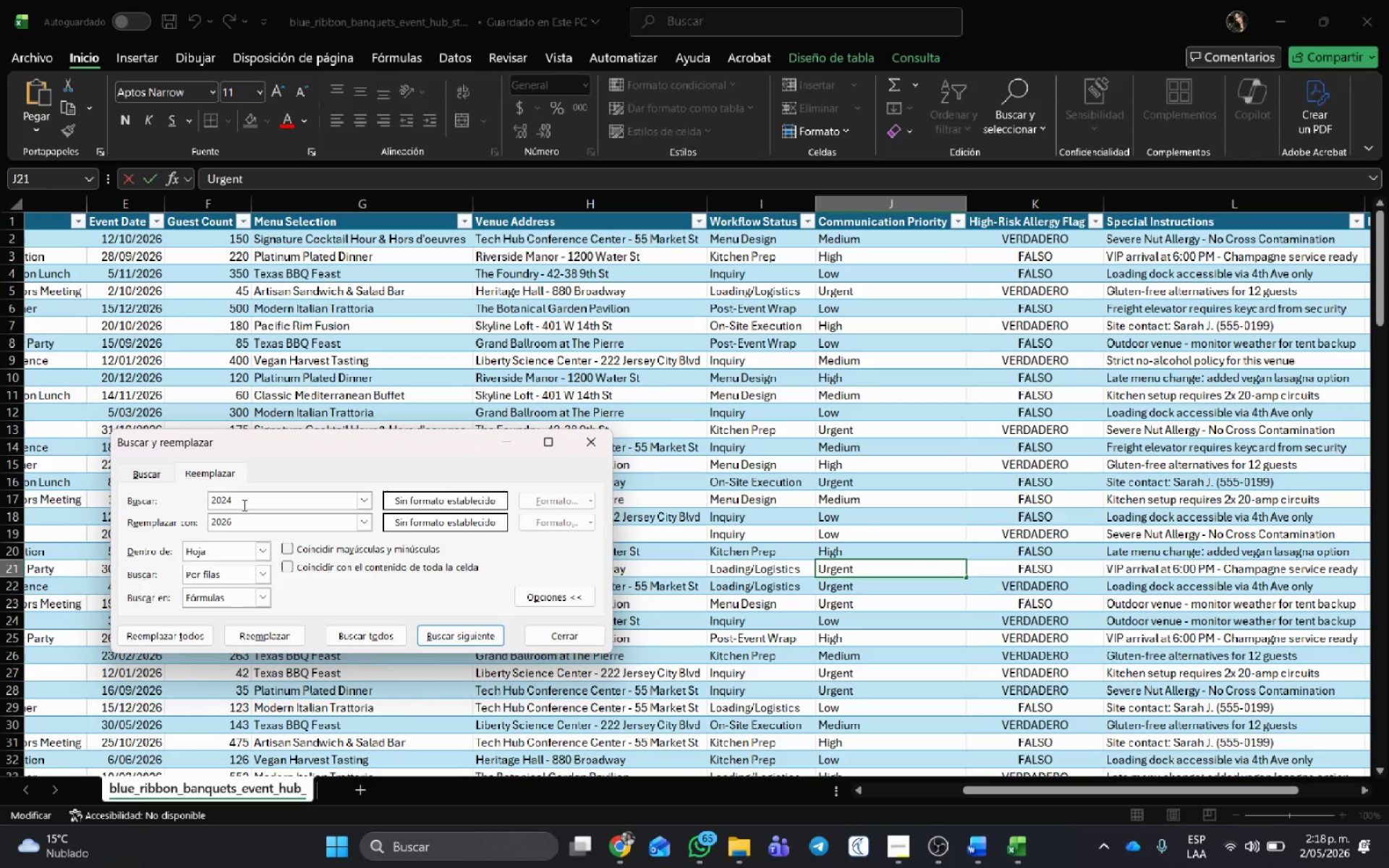 
left_click([243, 505])
 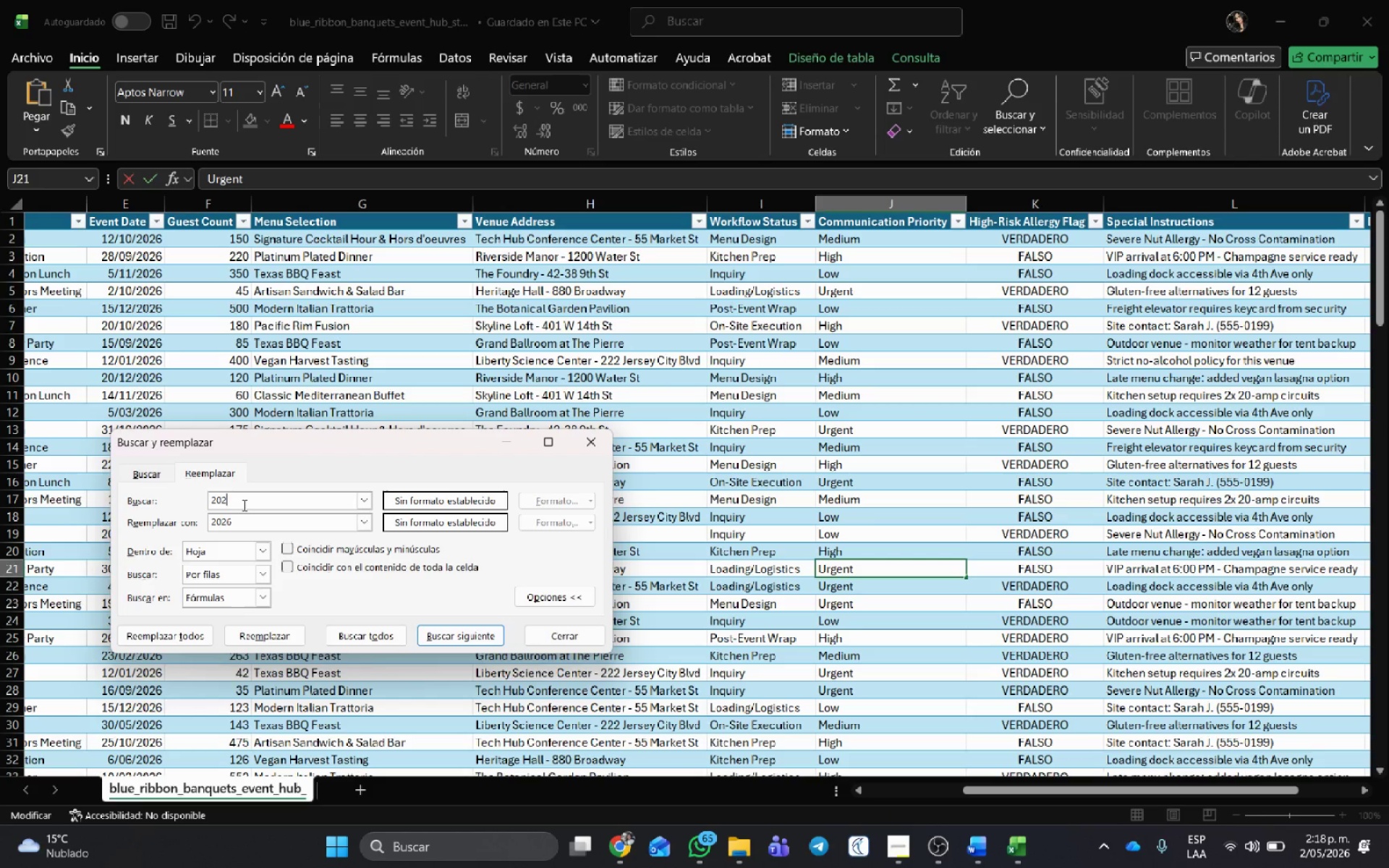 
key(Backspace)
 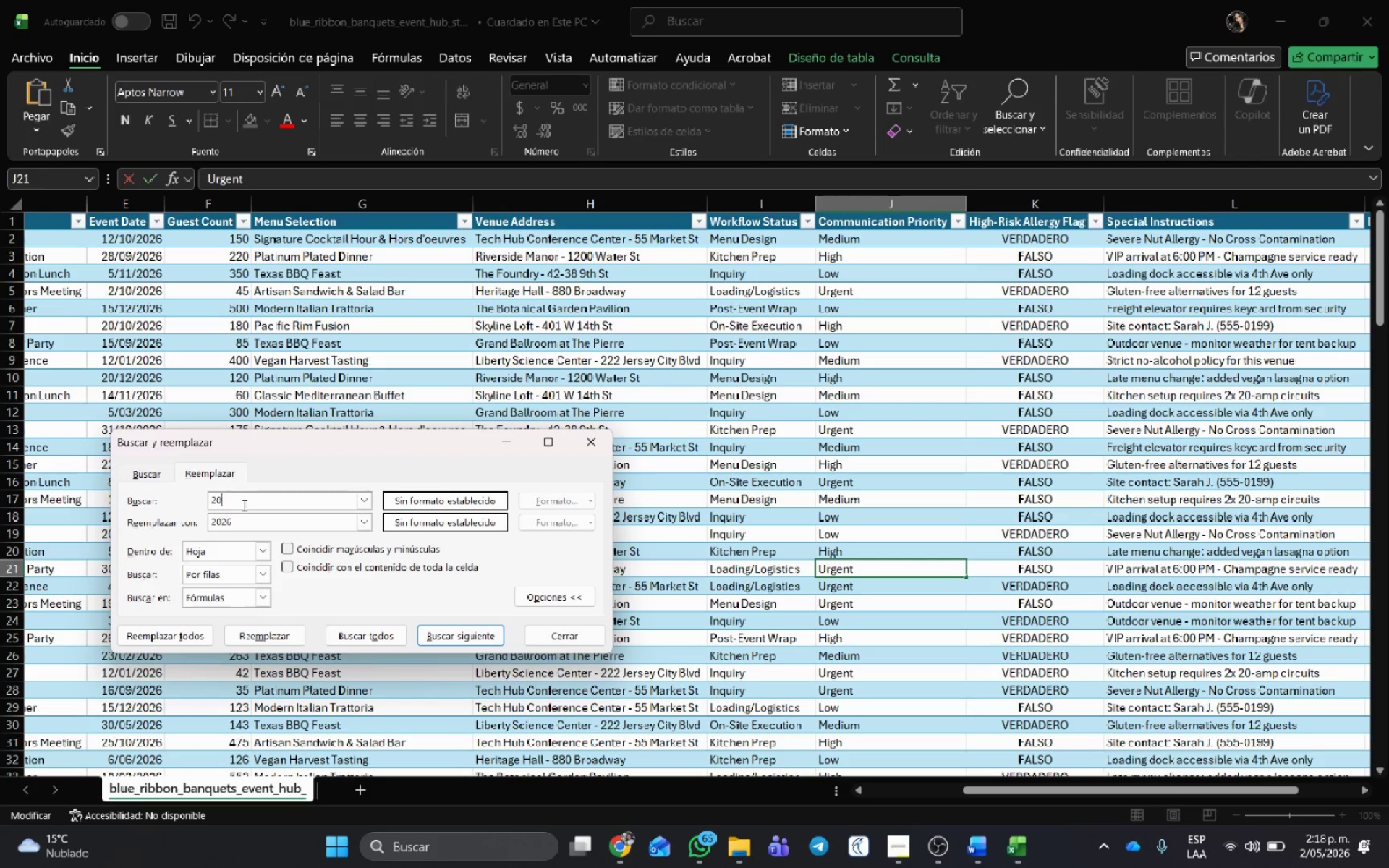 
key(Backspace)
 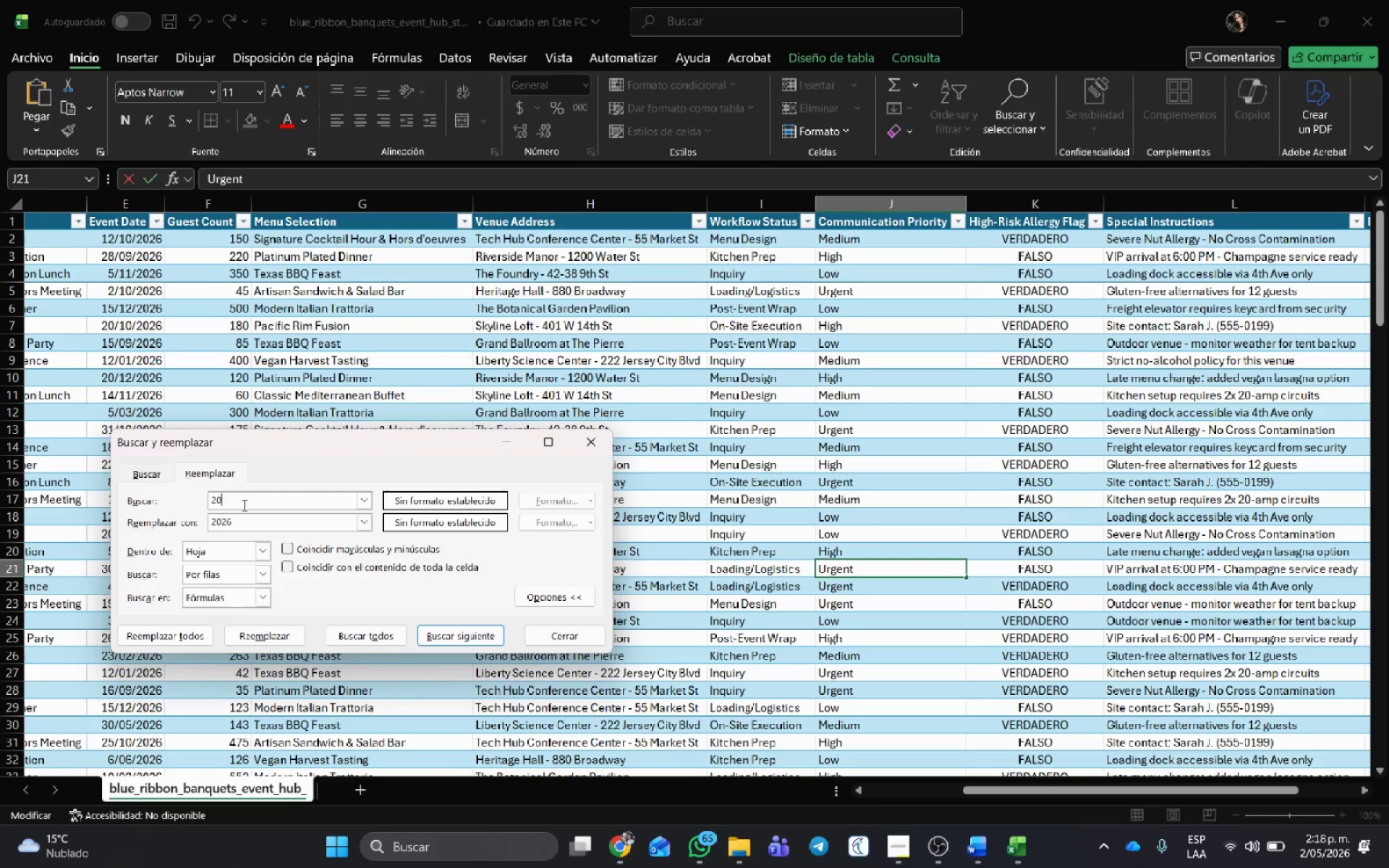 
key(Backspace)
 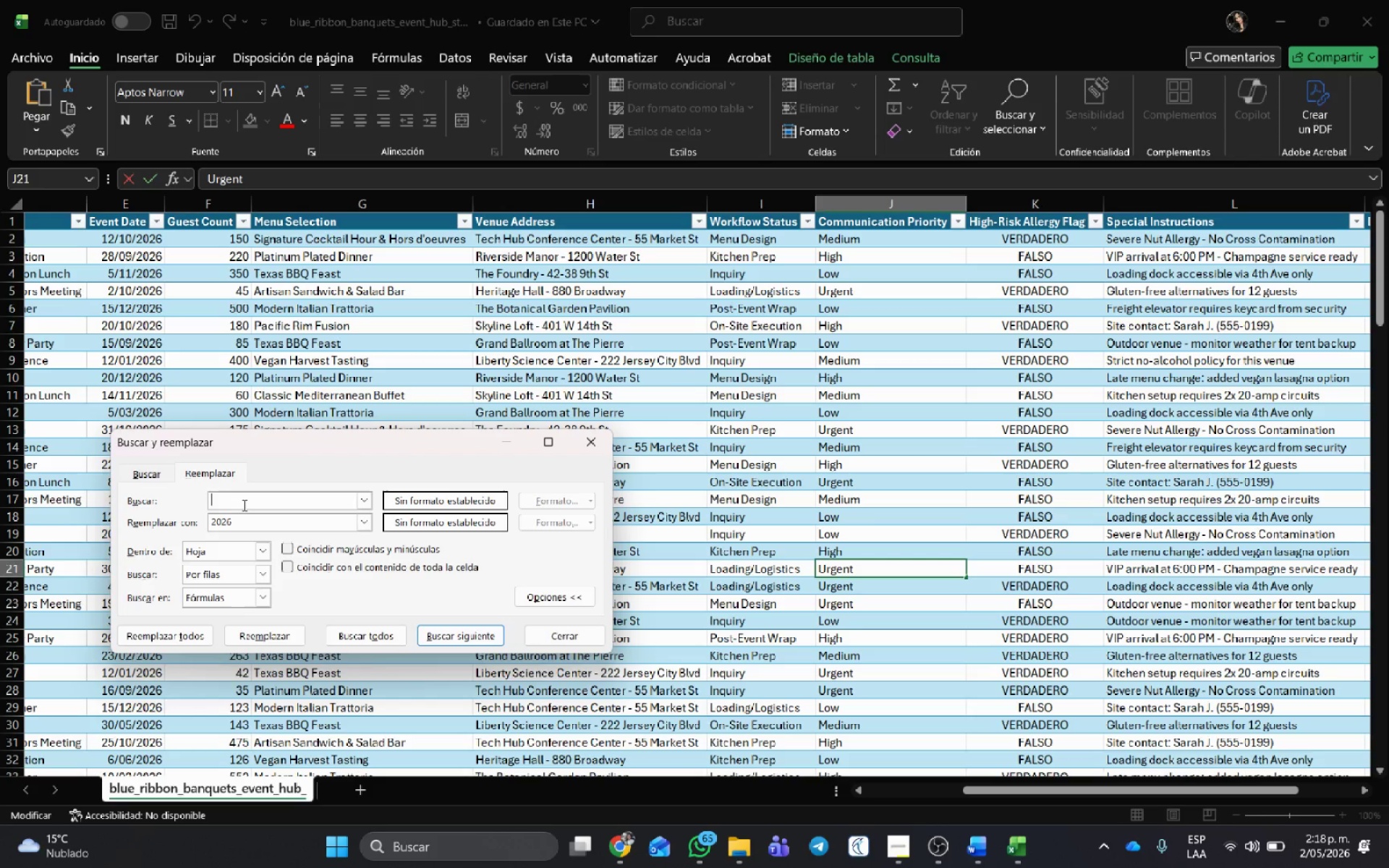 
key(Backspace)
 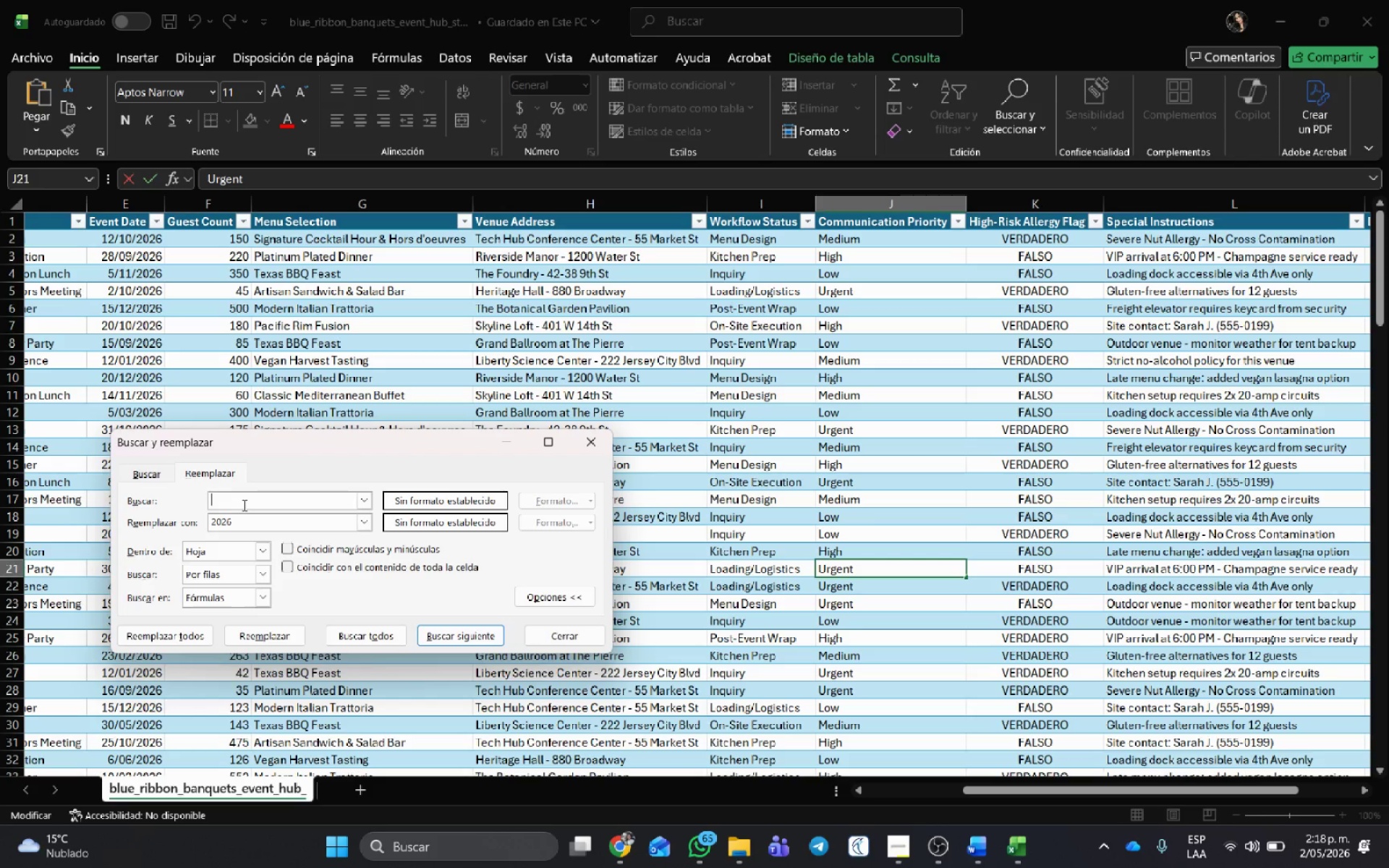 
key(Backspace)
 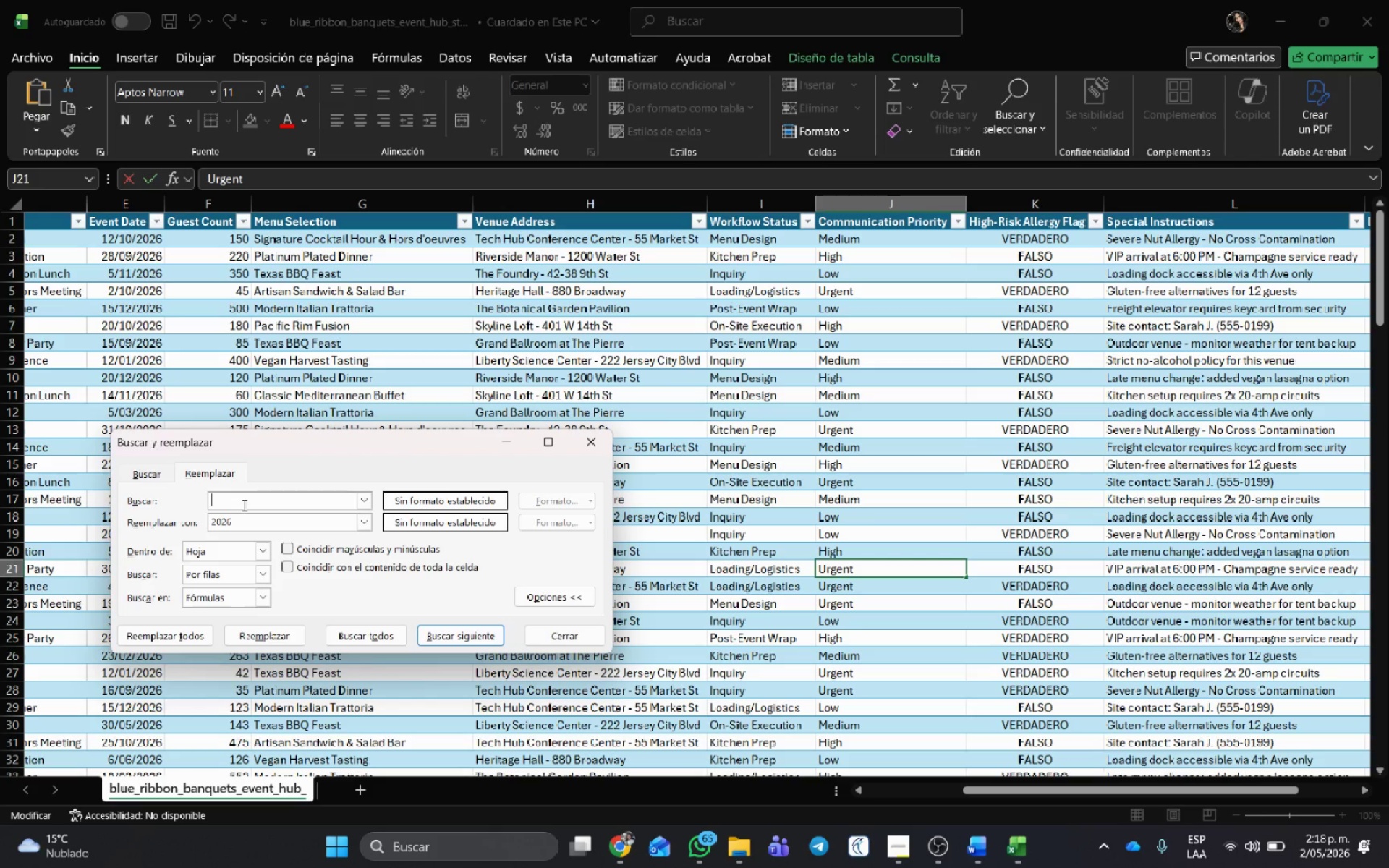 
key(Control+V)
 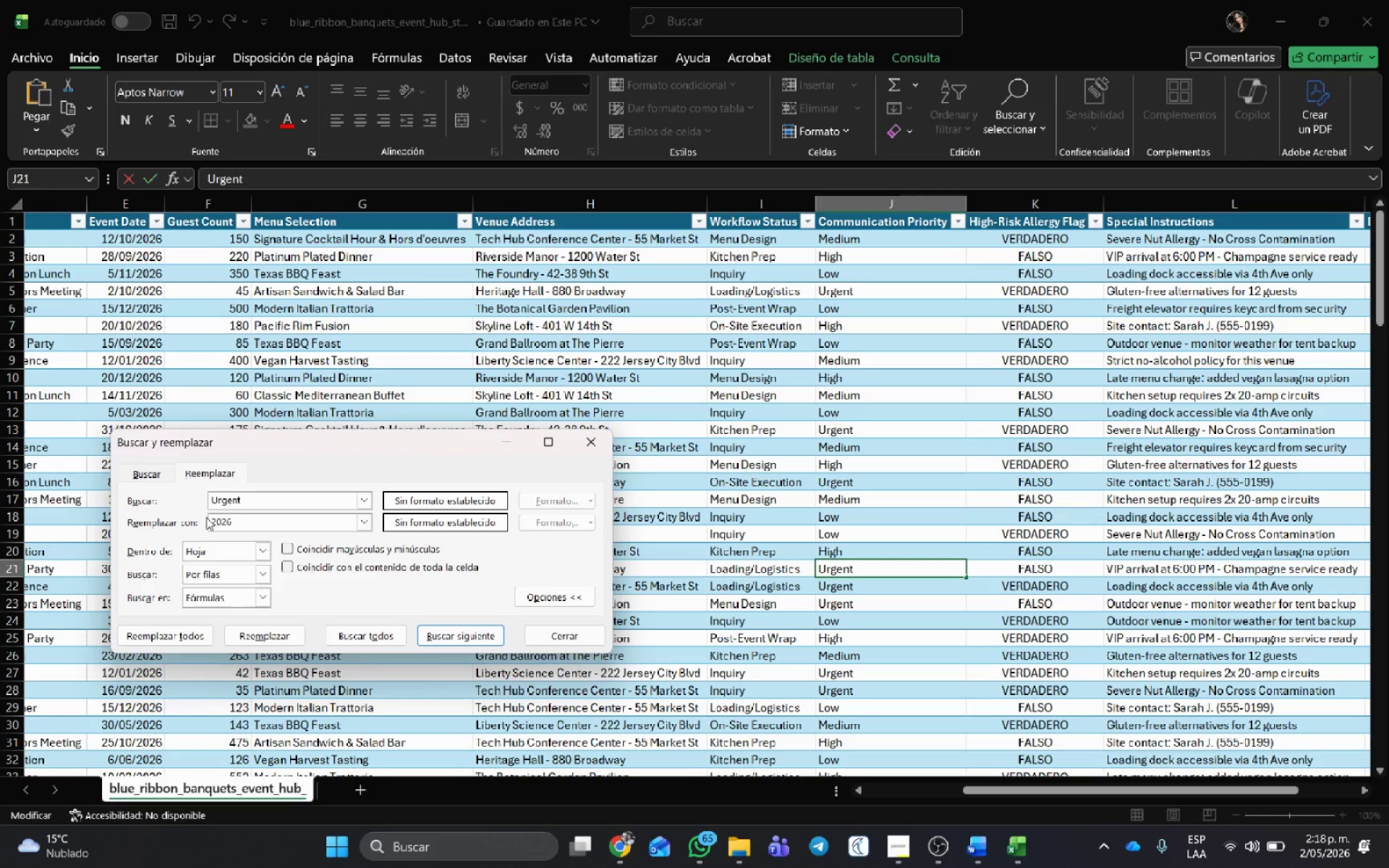 
left_click([239, 520])
 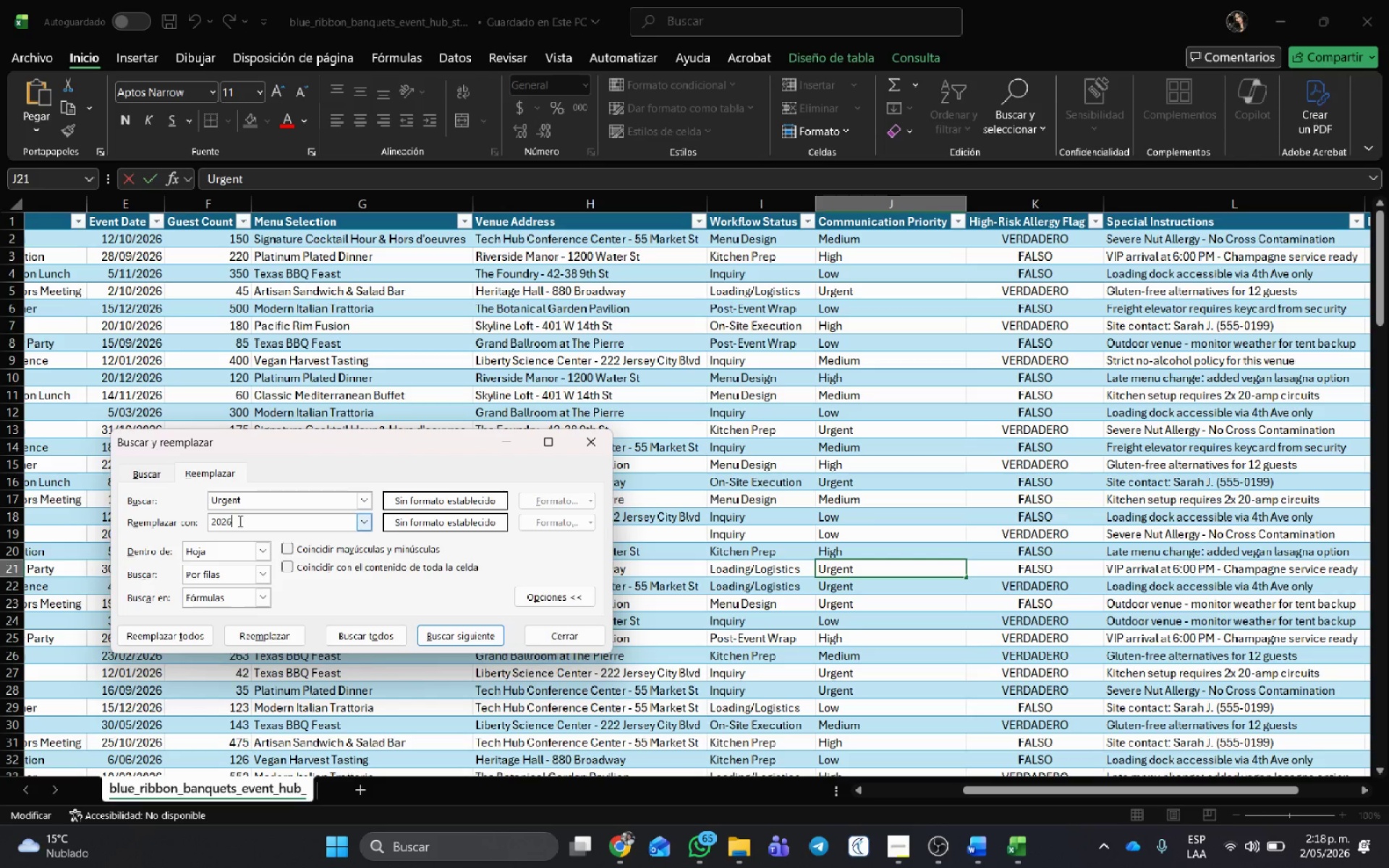 
key(Backspace)
key(Backspace)
key(Backspace)
key(Backspace)
key(Backspace)
type(Higesth)
 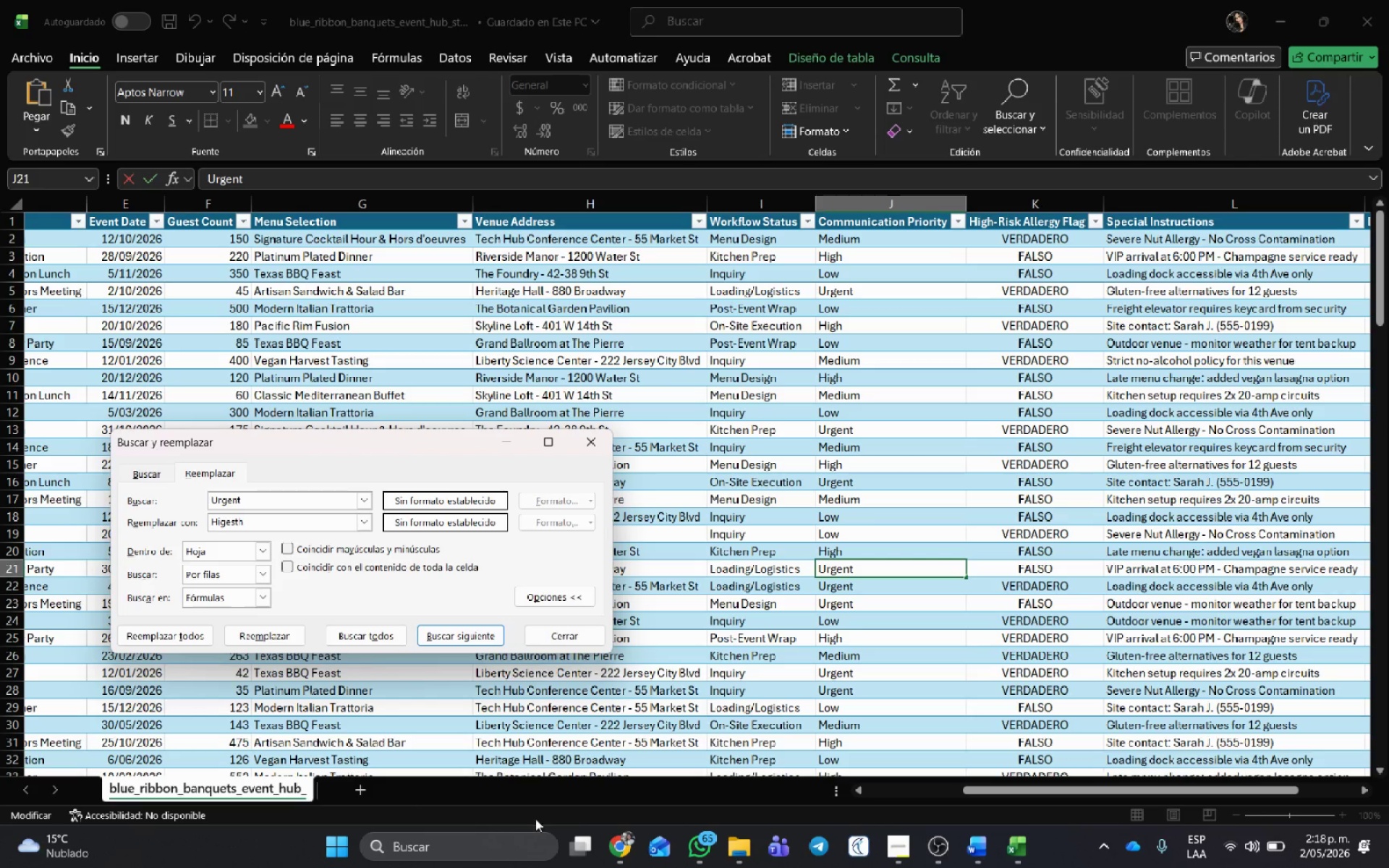 
left_click([620, 843])
 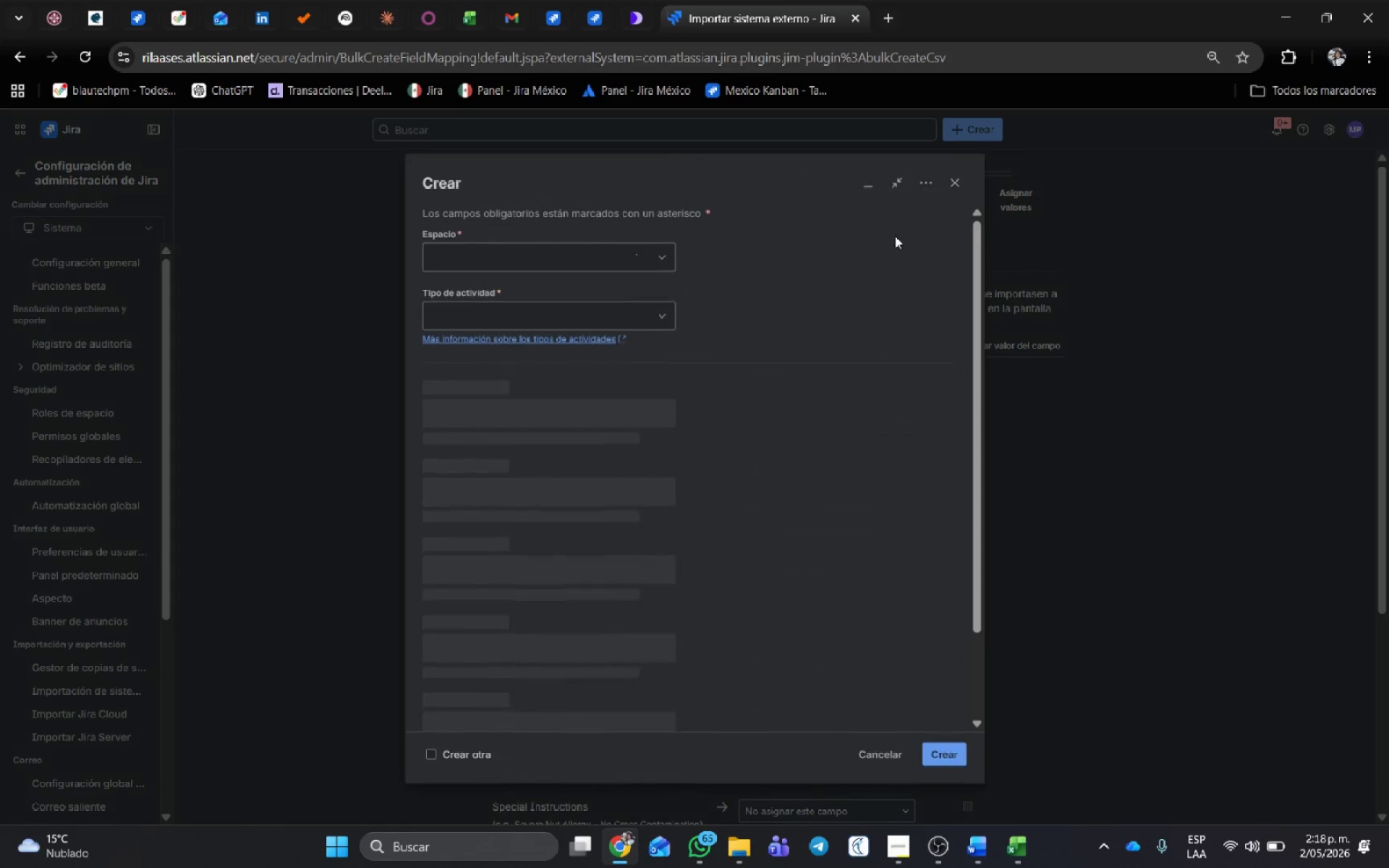 
scroll: coordinate [590, 533], scroll_direction: down, amount: 21.0
 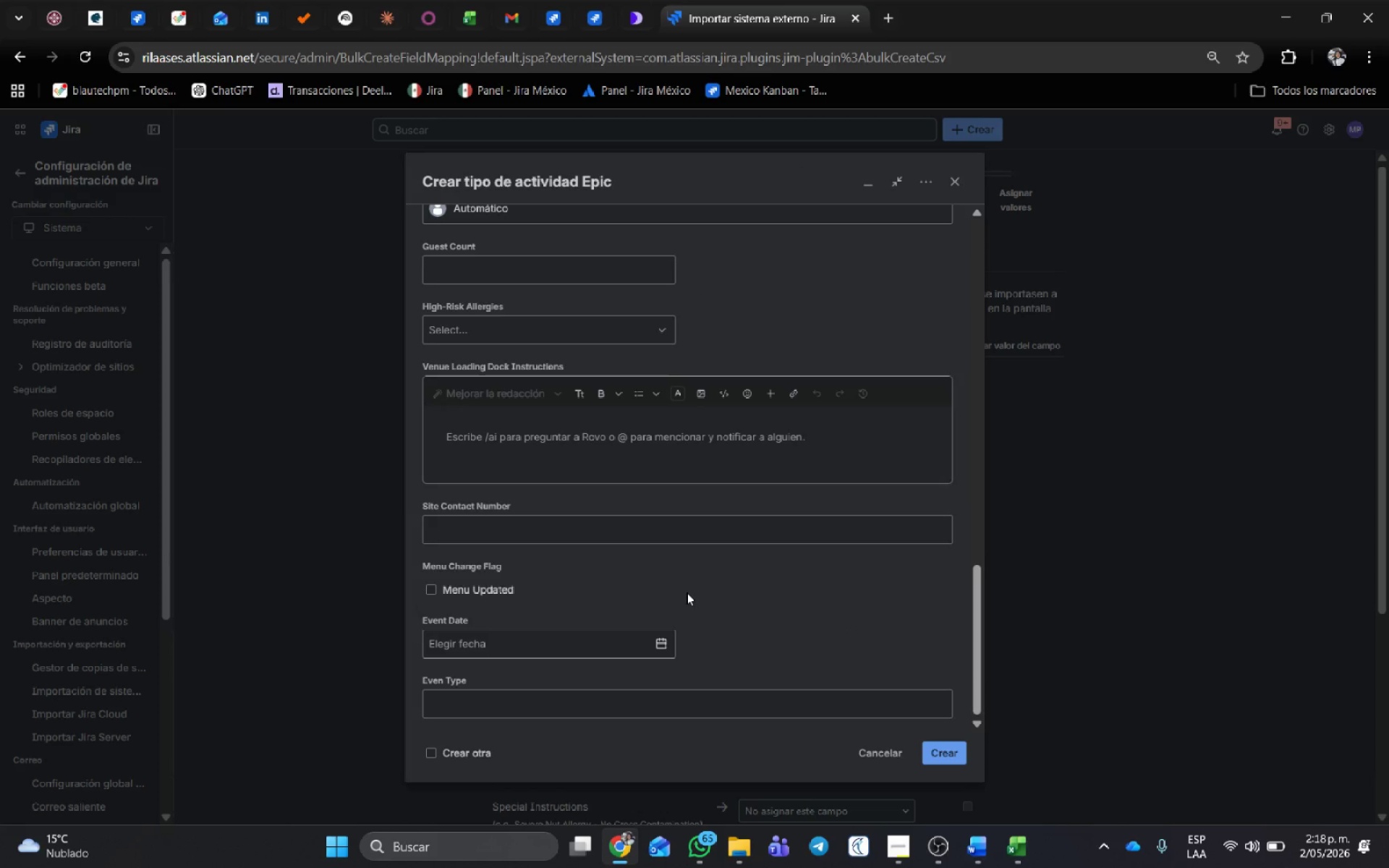 
scroll: coordinate [687, 584], scroll_direction: up, amount: 7.0
 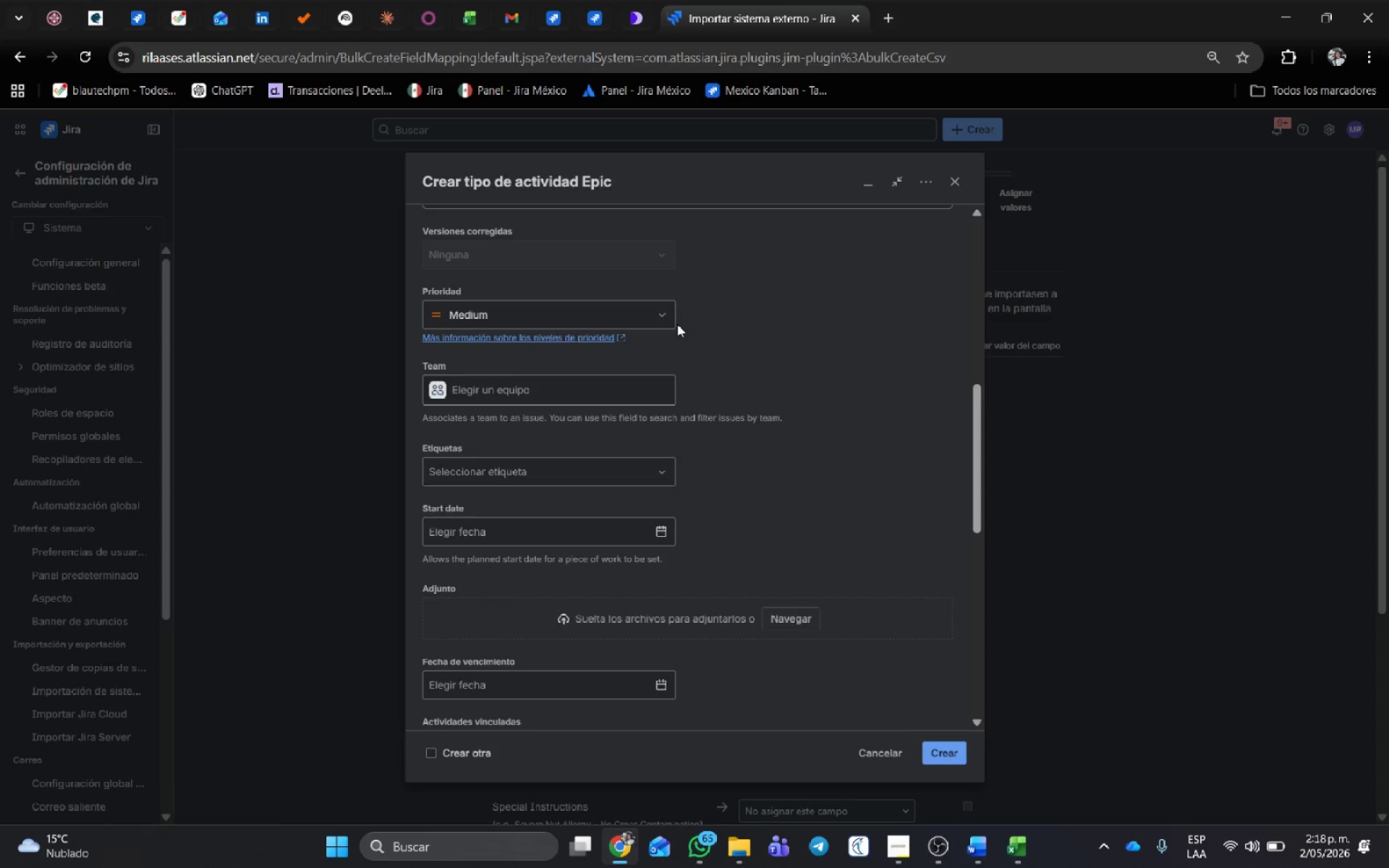 
left_click([666, 313])
 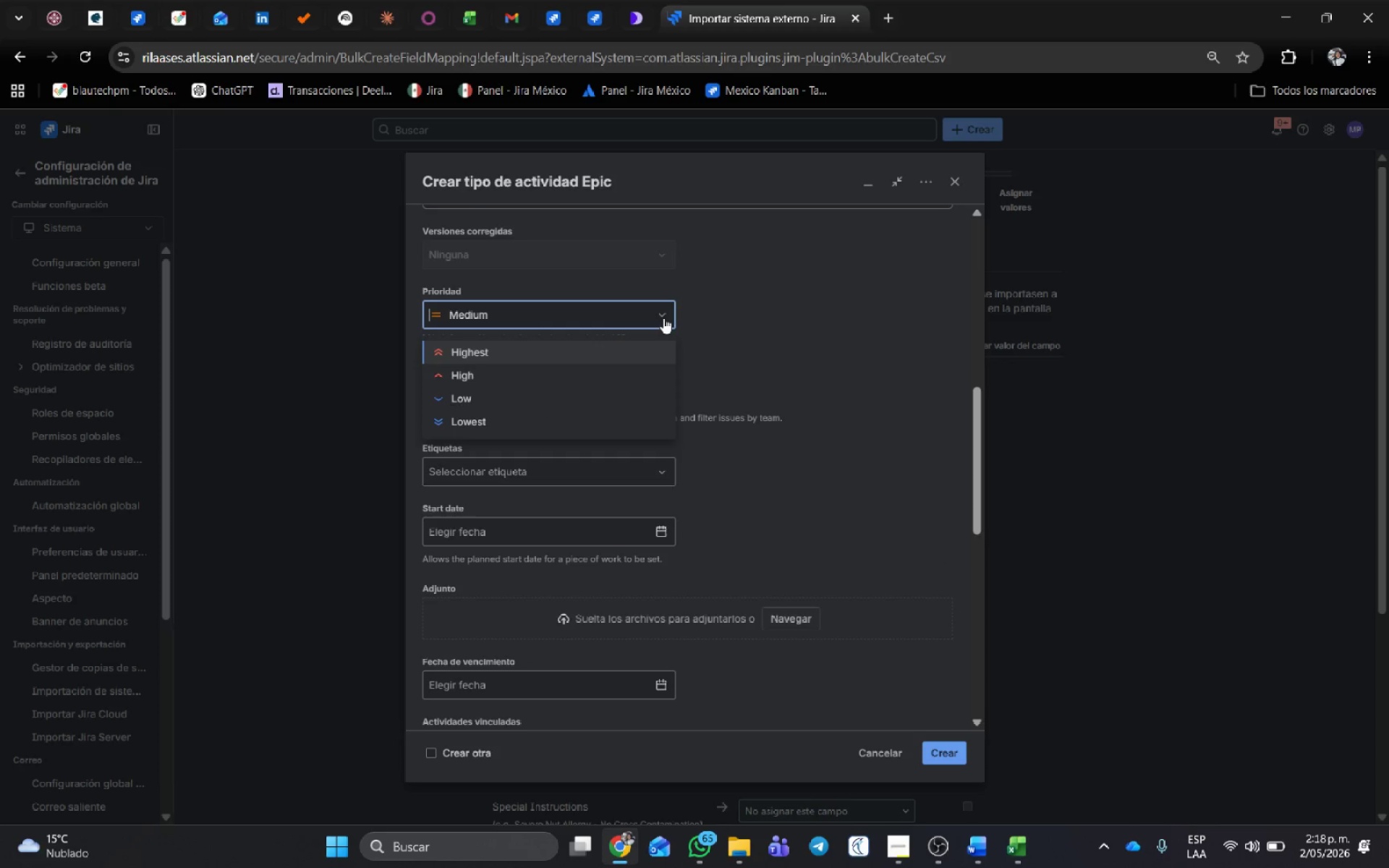 
key(Alt+AltLeft)
 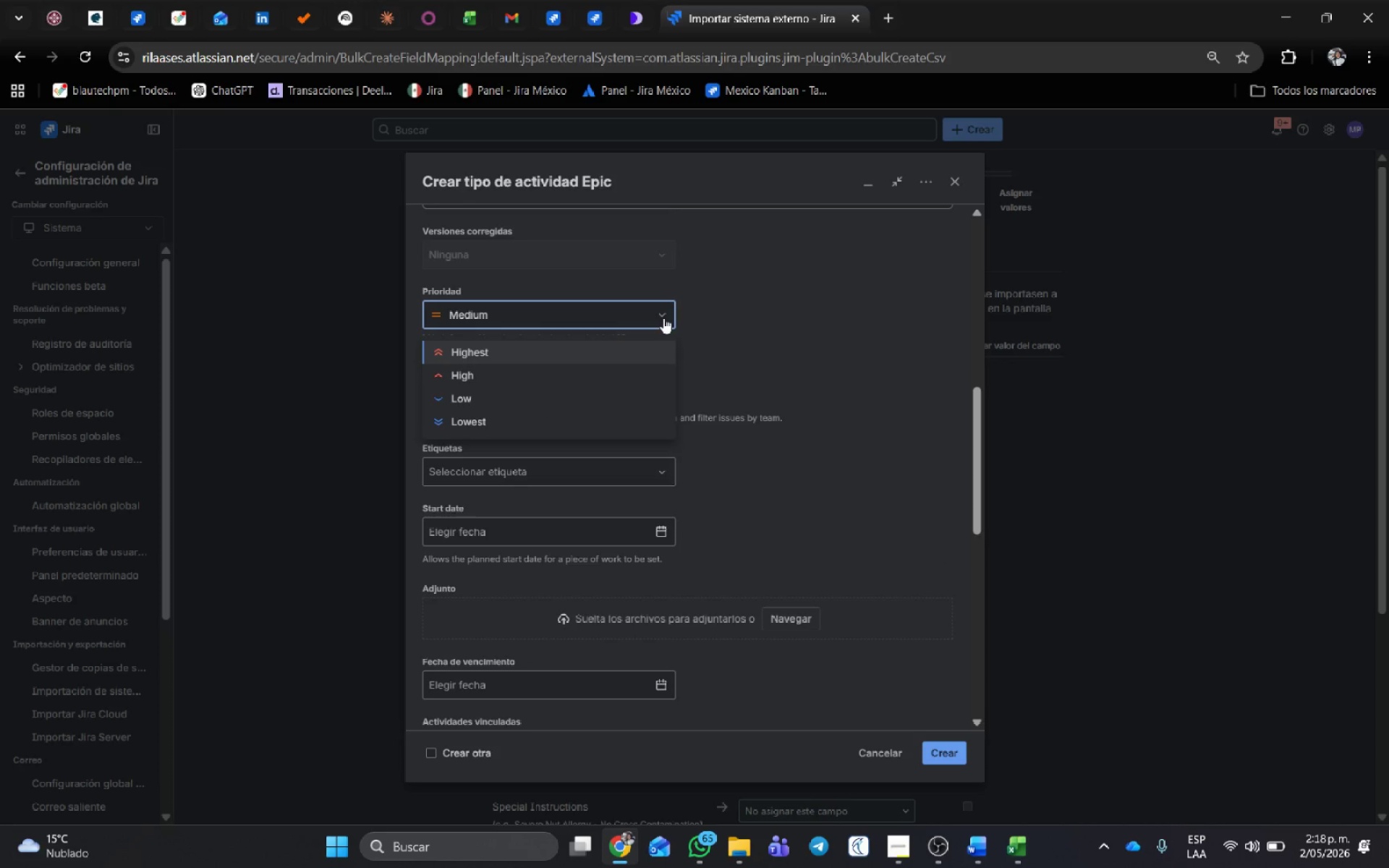 
key(Alt+Tab)
 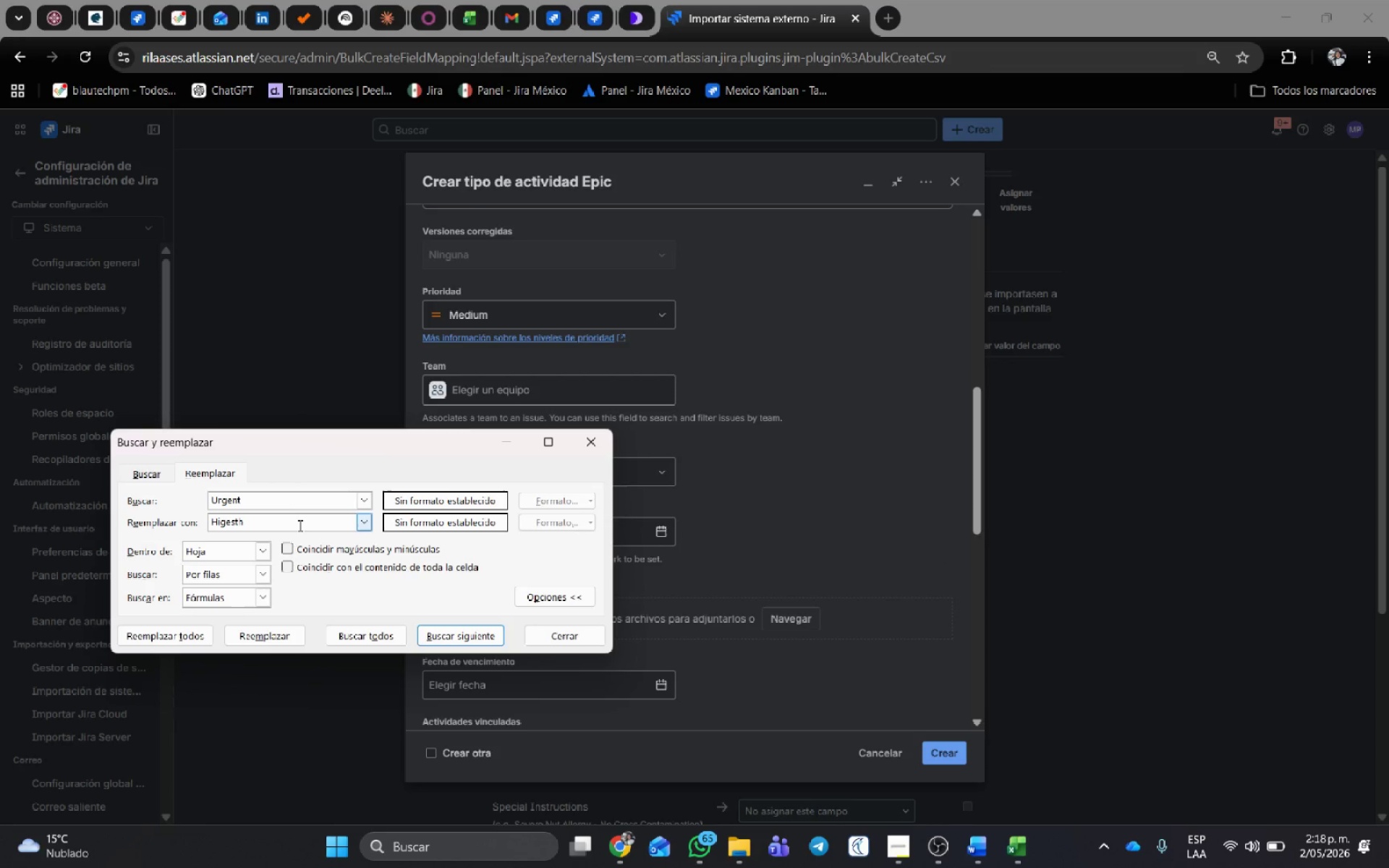 
left_click([298, 526])
 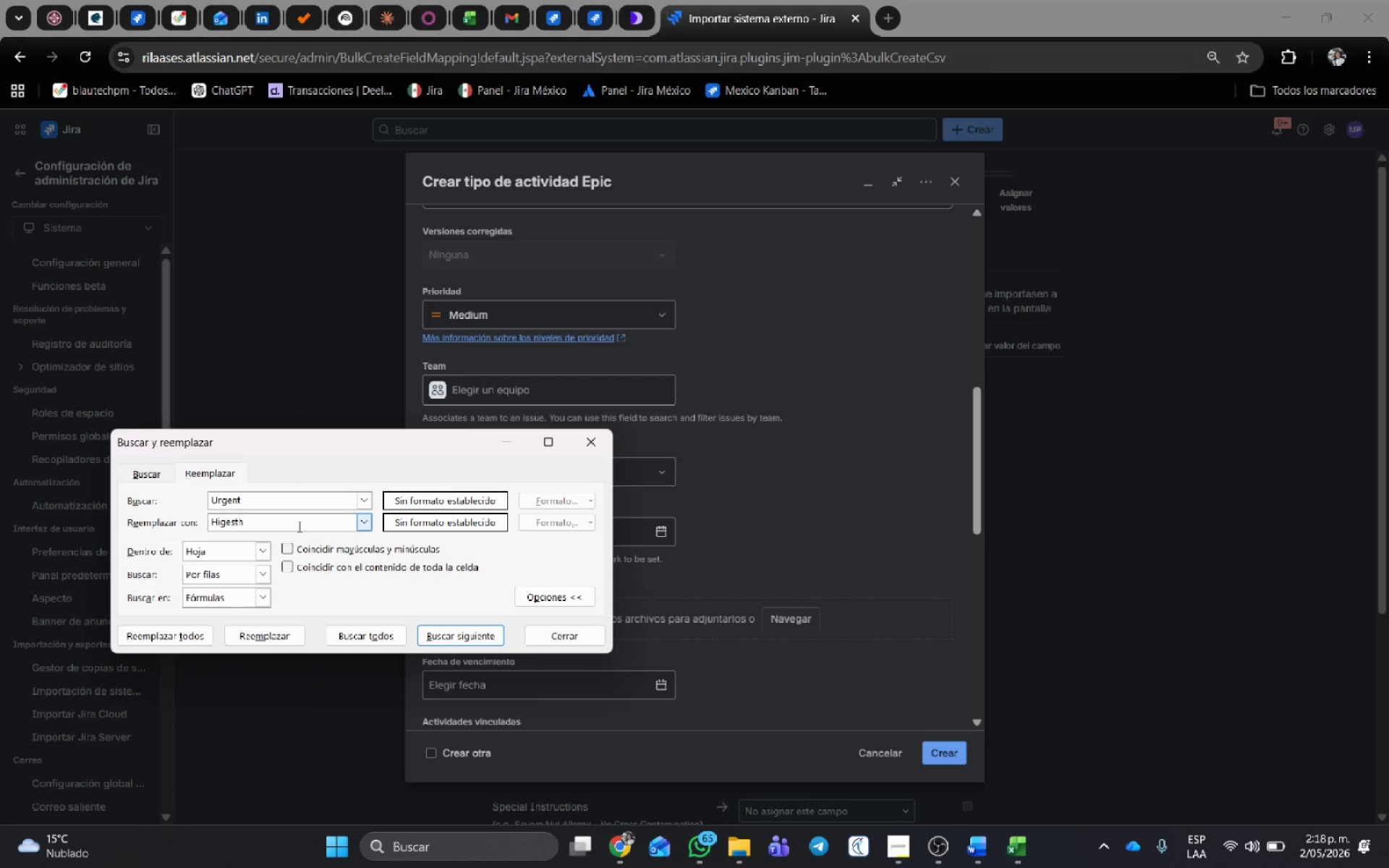 
key(Backspace)
 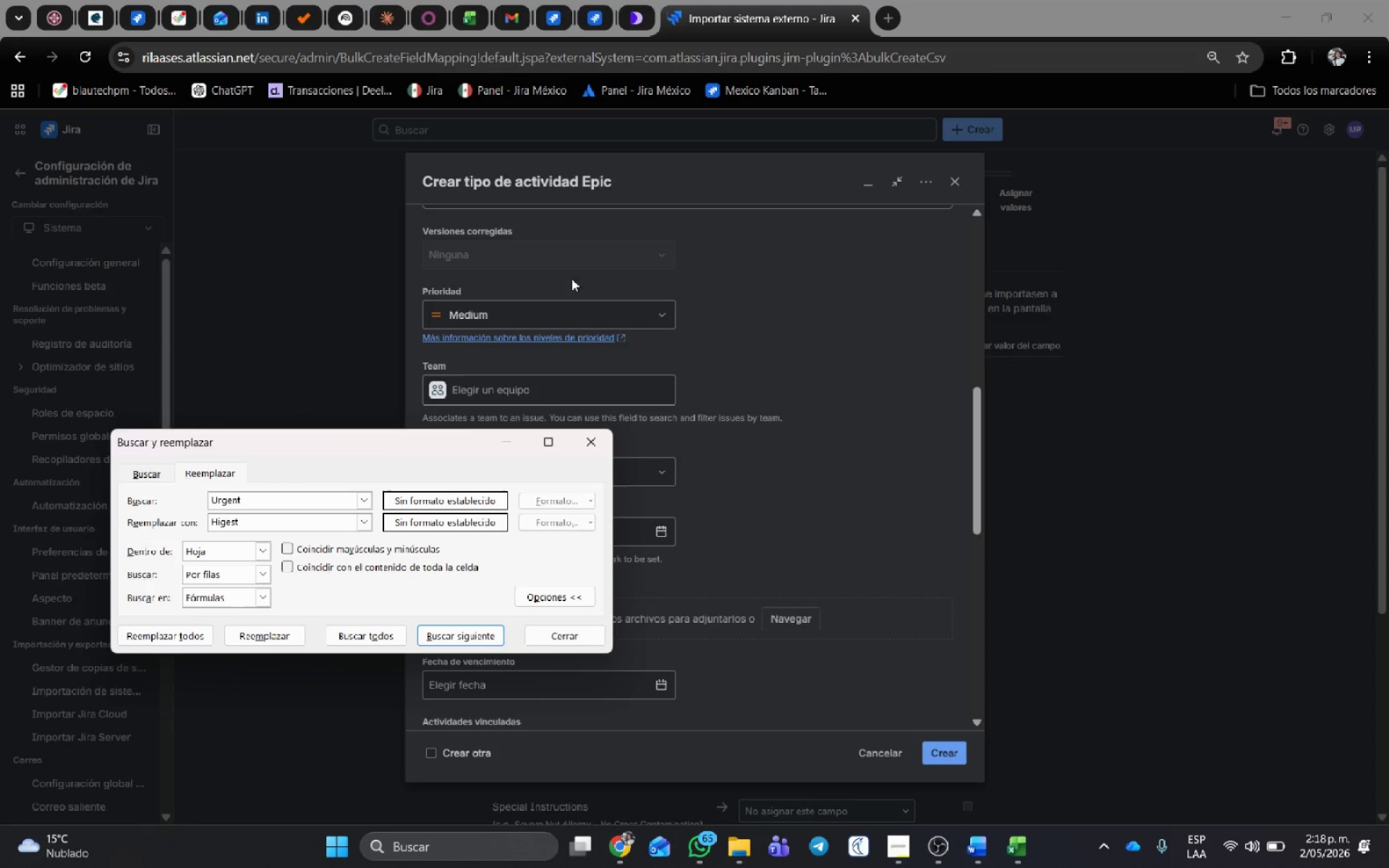 
left_click([617, 302])
 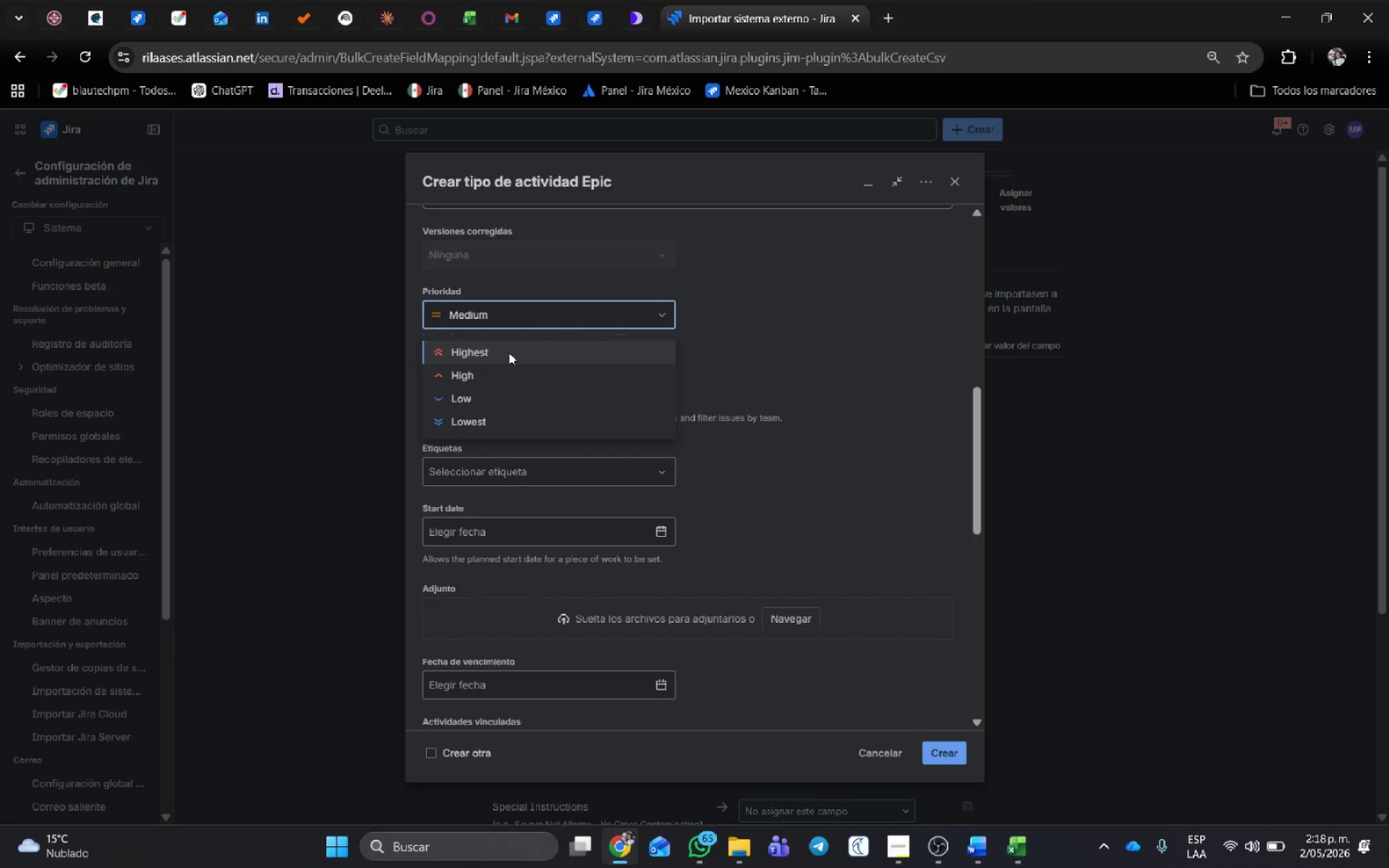 
left_click([509, 352])
 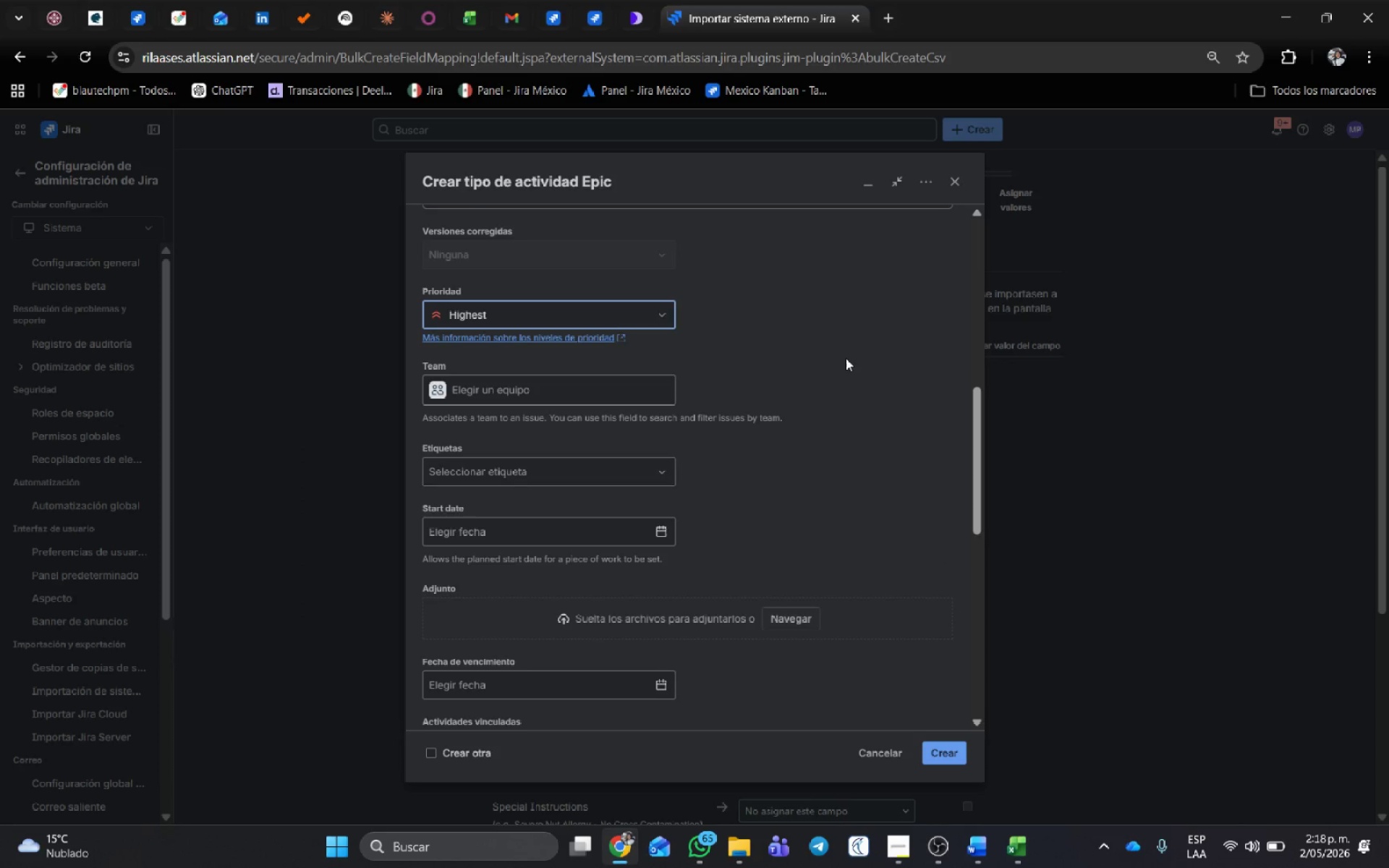 
key(Alt+AltLeft)
 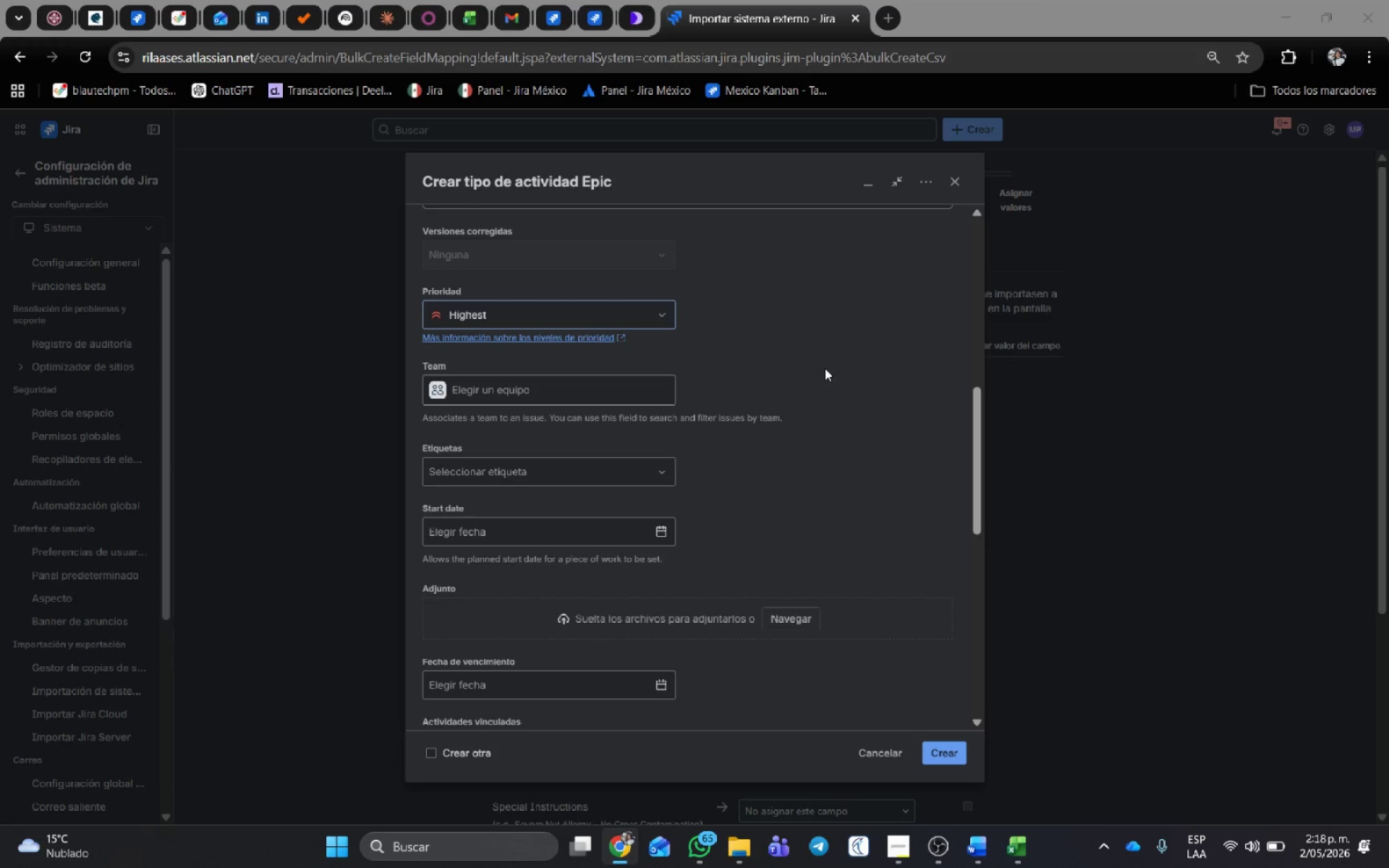 
key(Tab)
key(Backspace)
key(Backspace)
key(Backspace)
type(hest)
 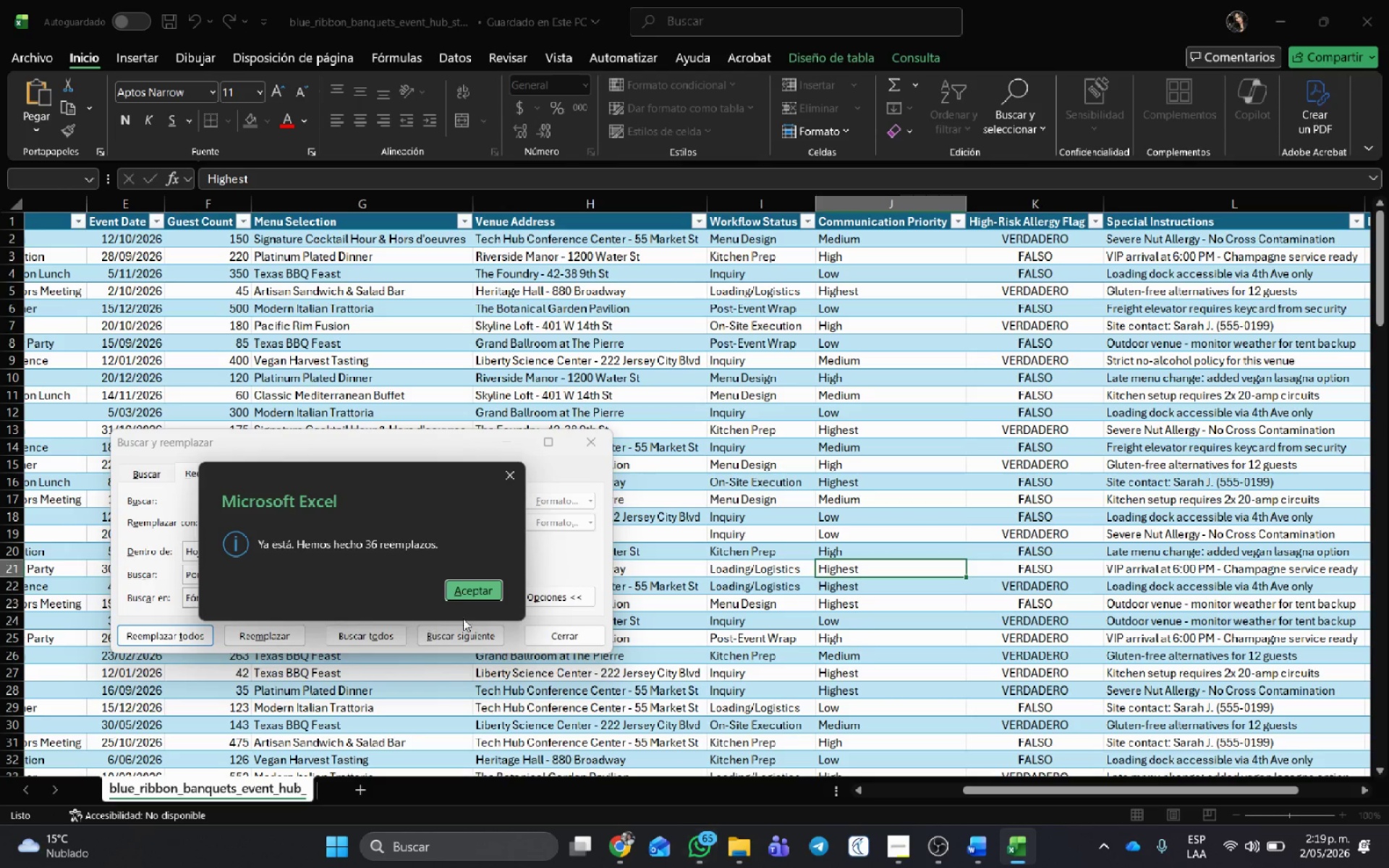 
left_click([490, 597])
 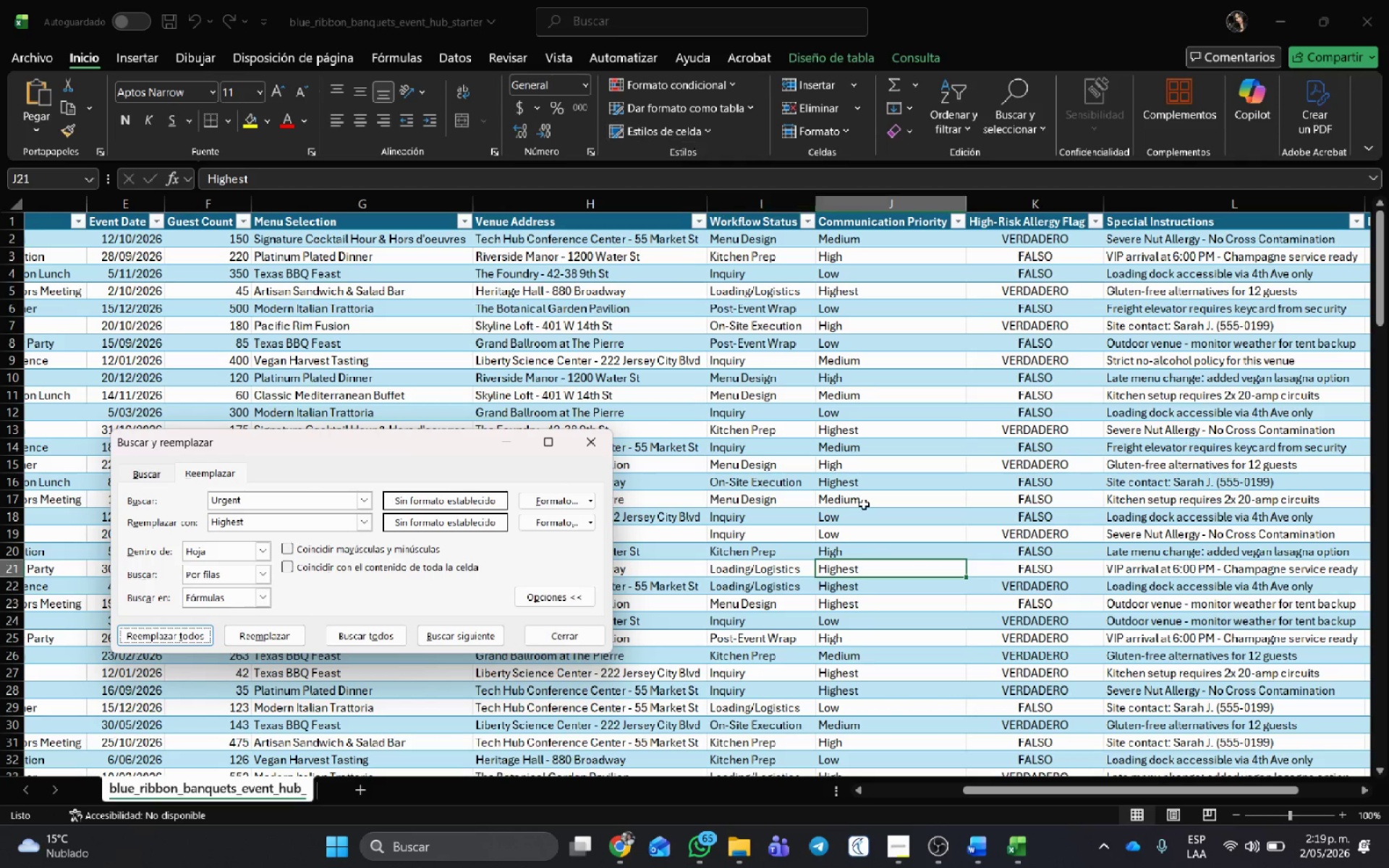 
left_click([865, 565])
 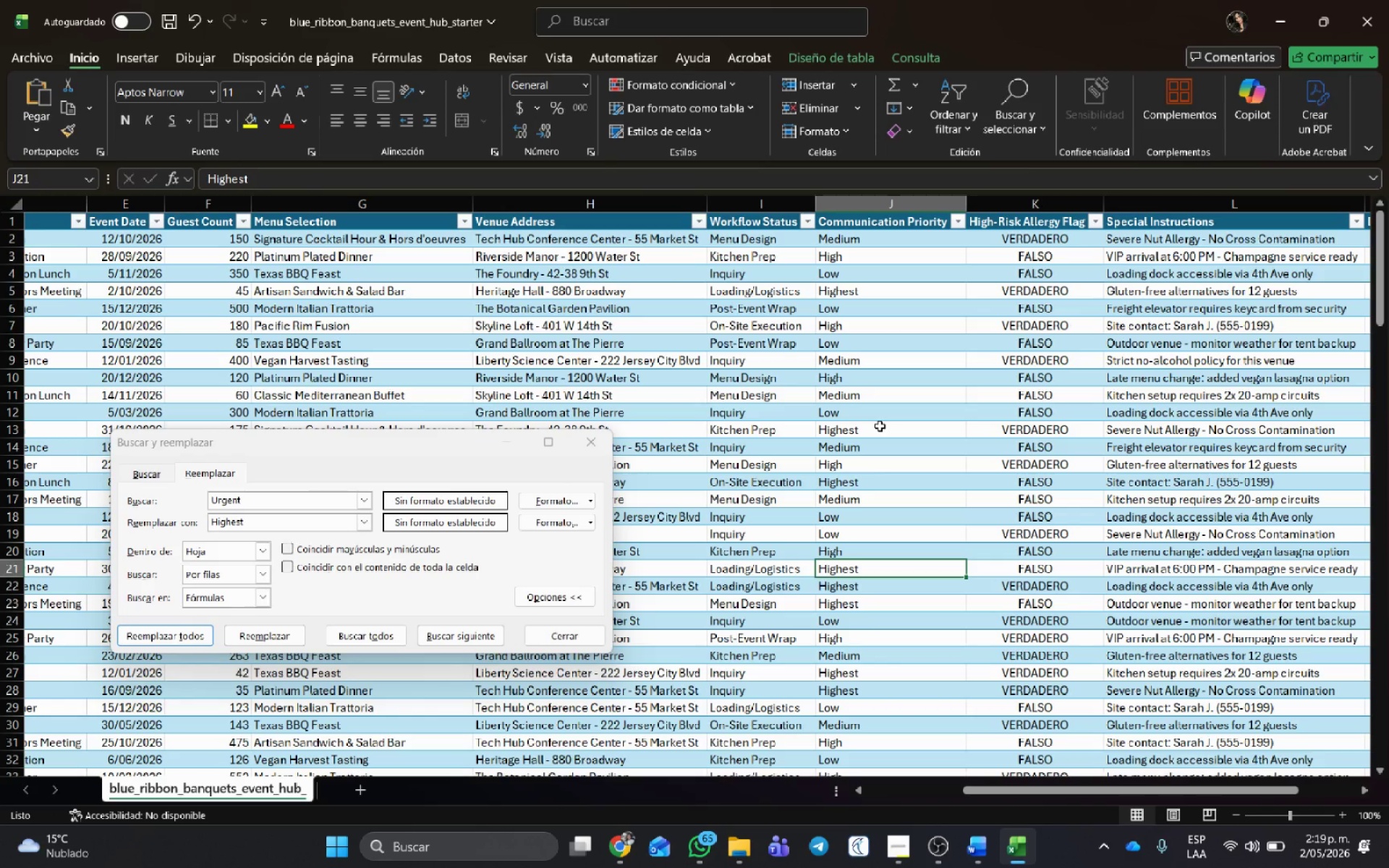 
scroll: coordinate [880, 426], scroll_direction: up, amount: 3.0
 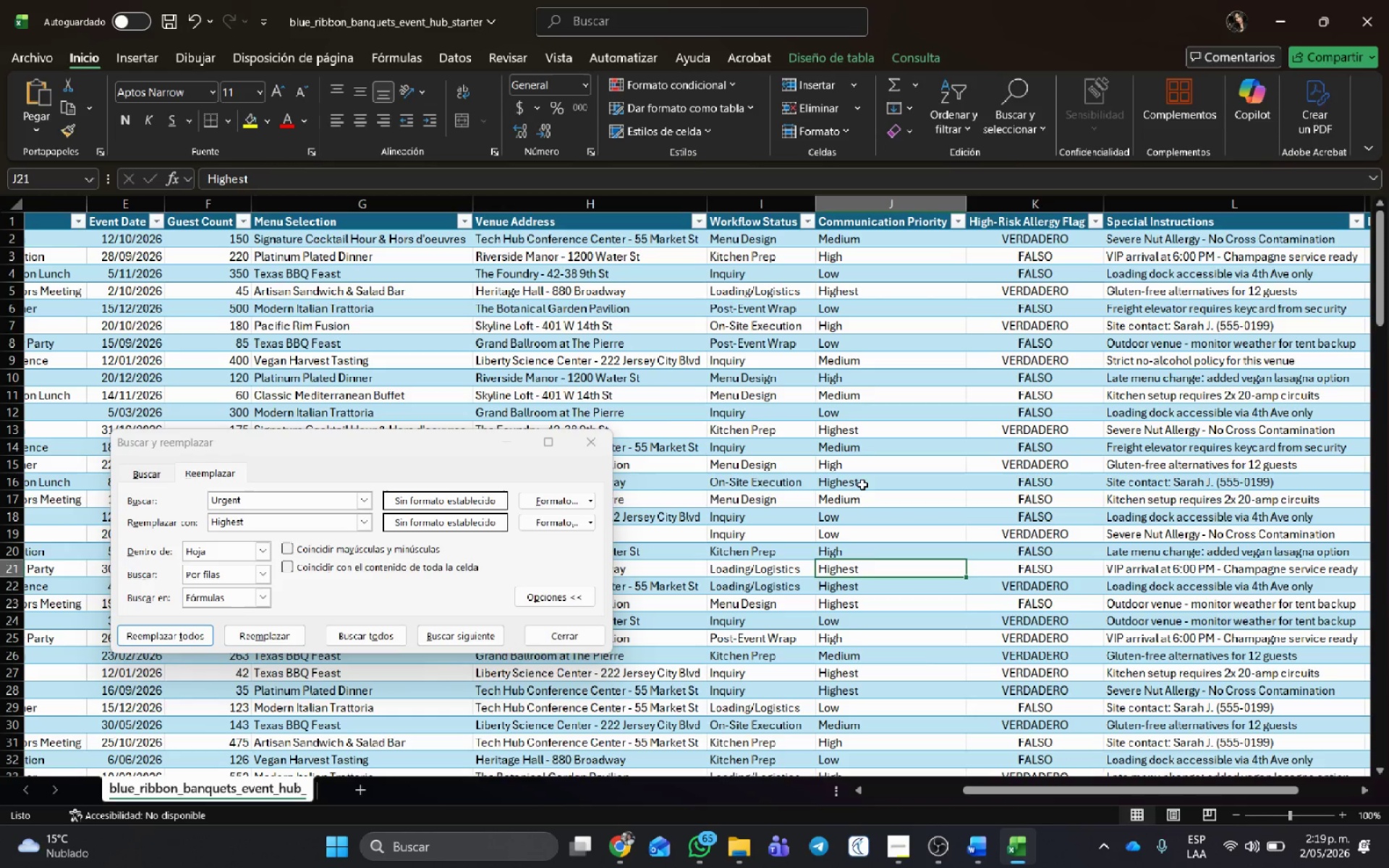 
key(Alt+AltLeft)
 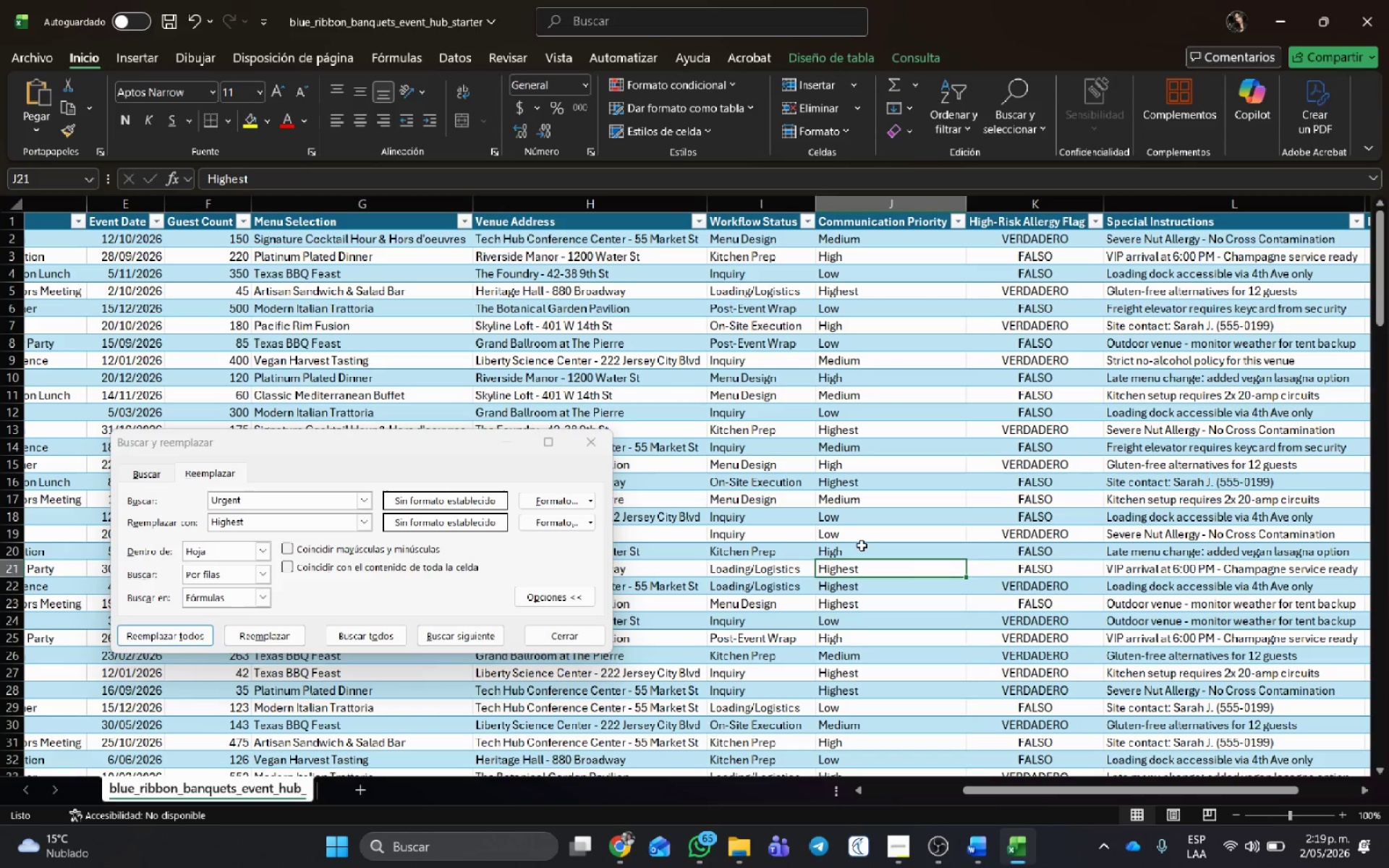 
hold_key(key=Tab, duration=1.11)
 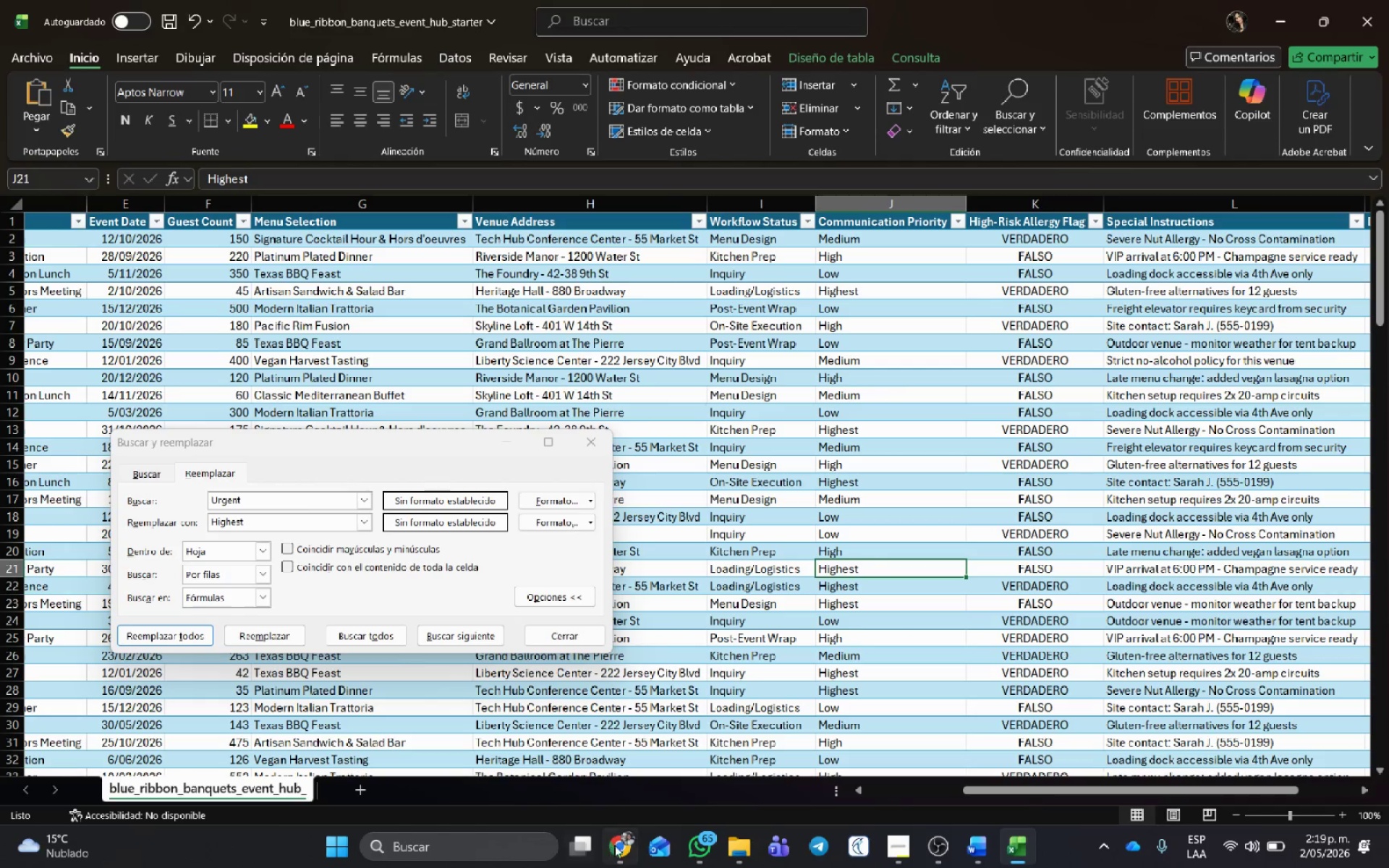 
hold_key(key=AltLeft, duration=0.45)
 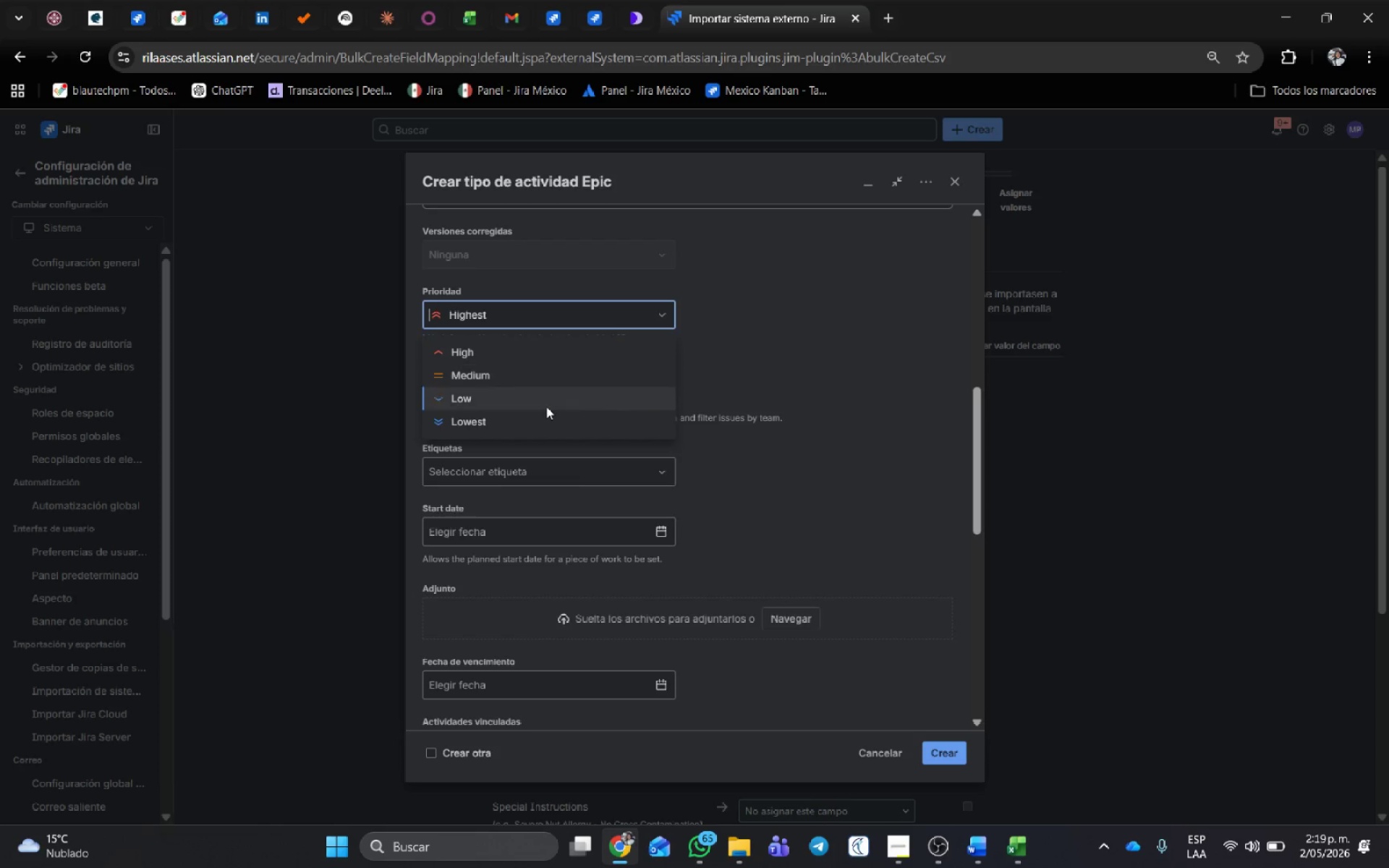 
left_click([881, 383])
 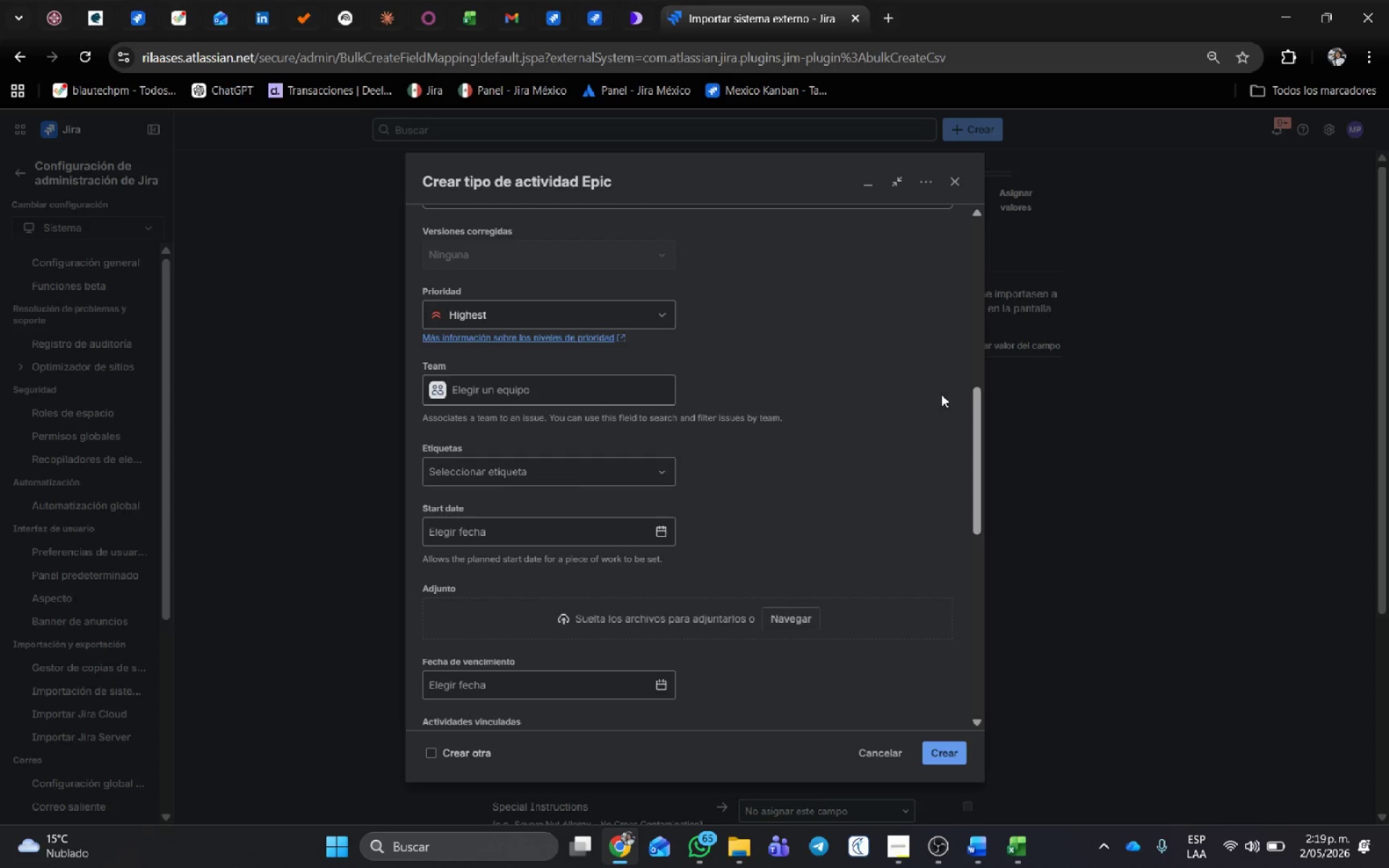 
key(Alt+AltLeft)
 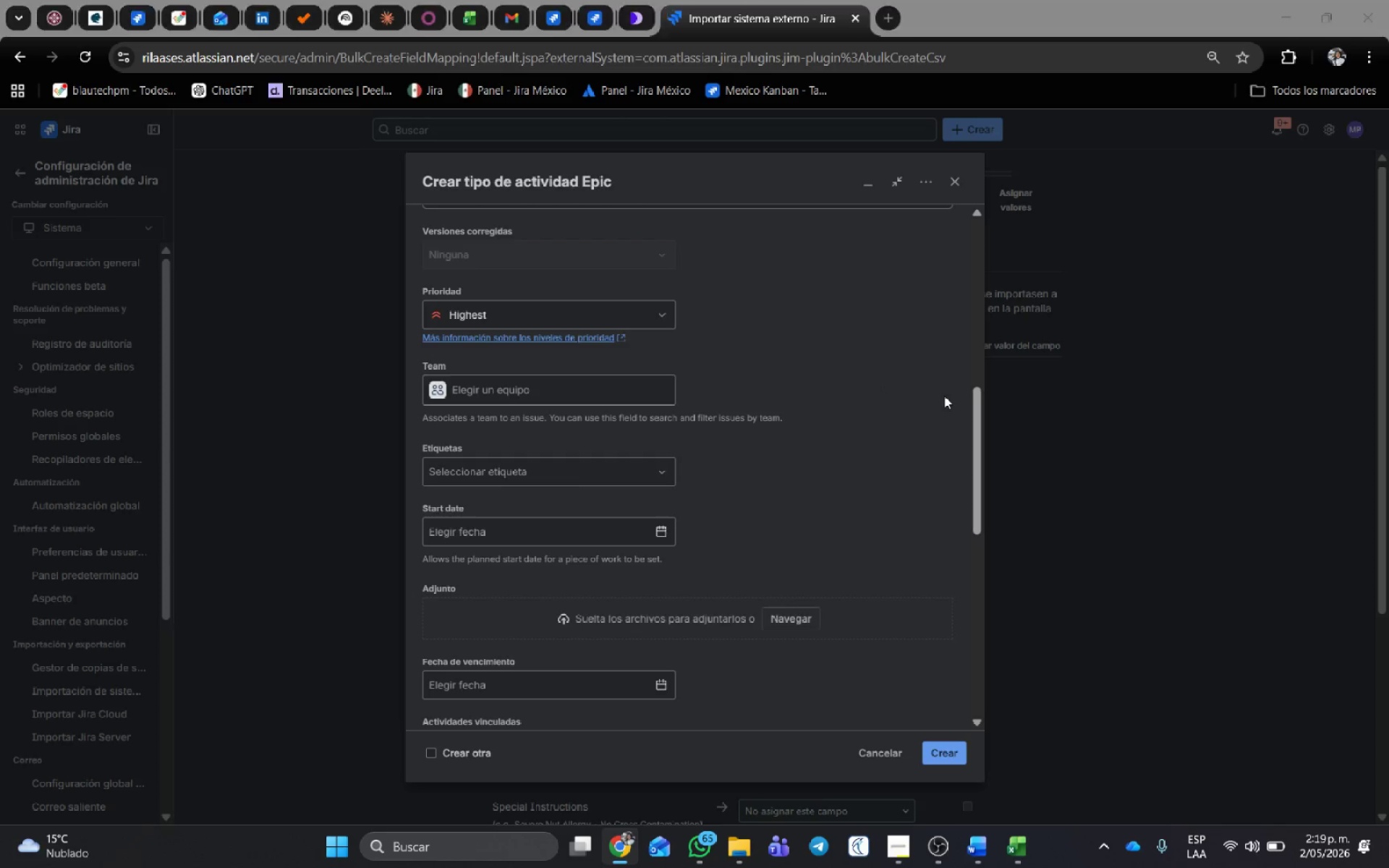 
key(Alt+Tab)
 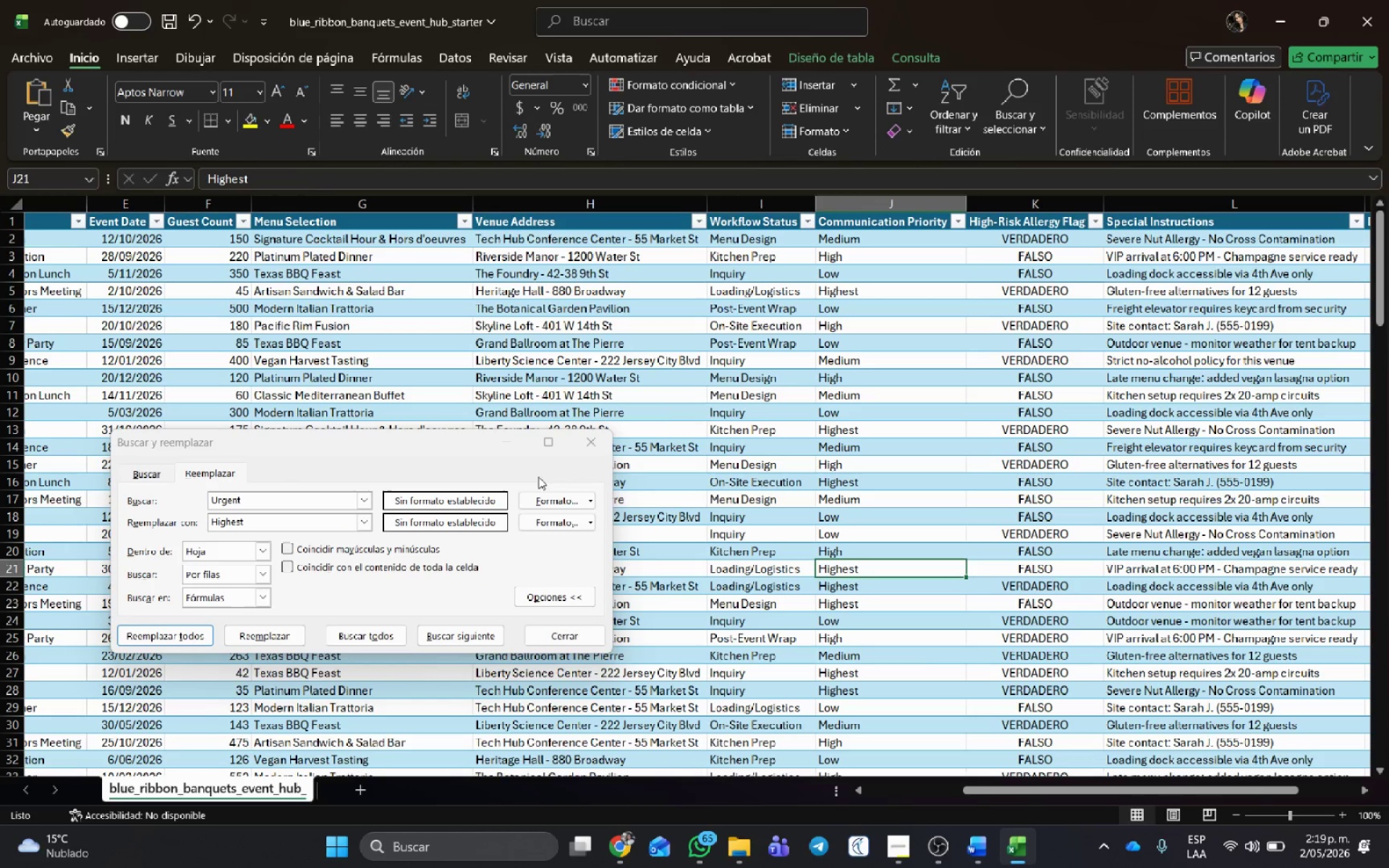 
left_click([590, 450])
 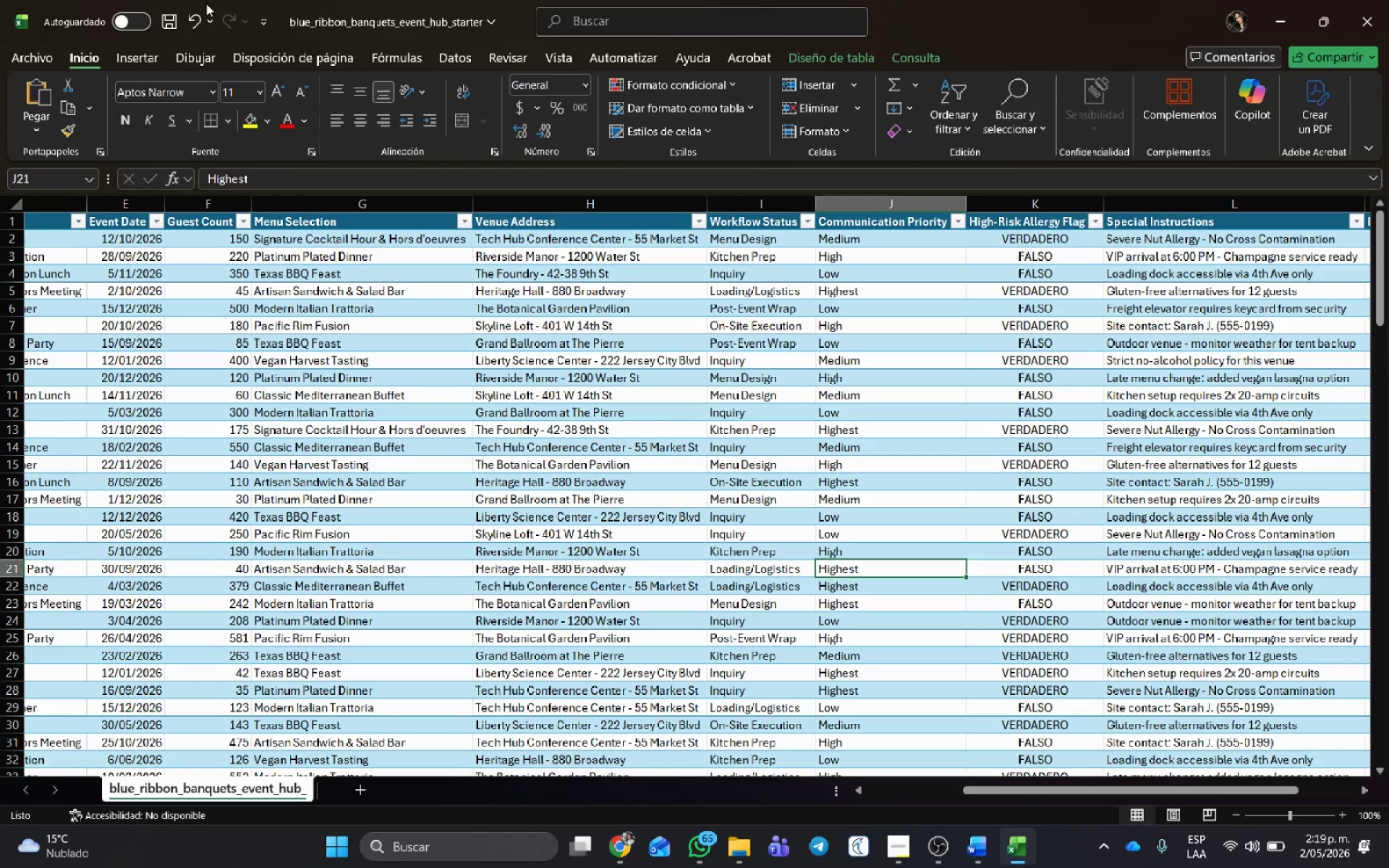 
left_click([171, 20])
 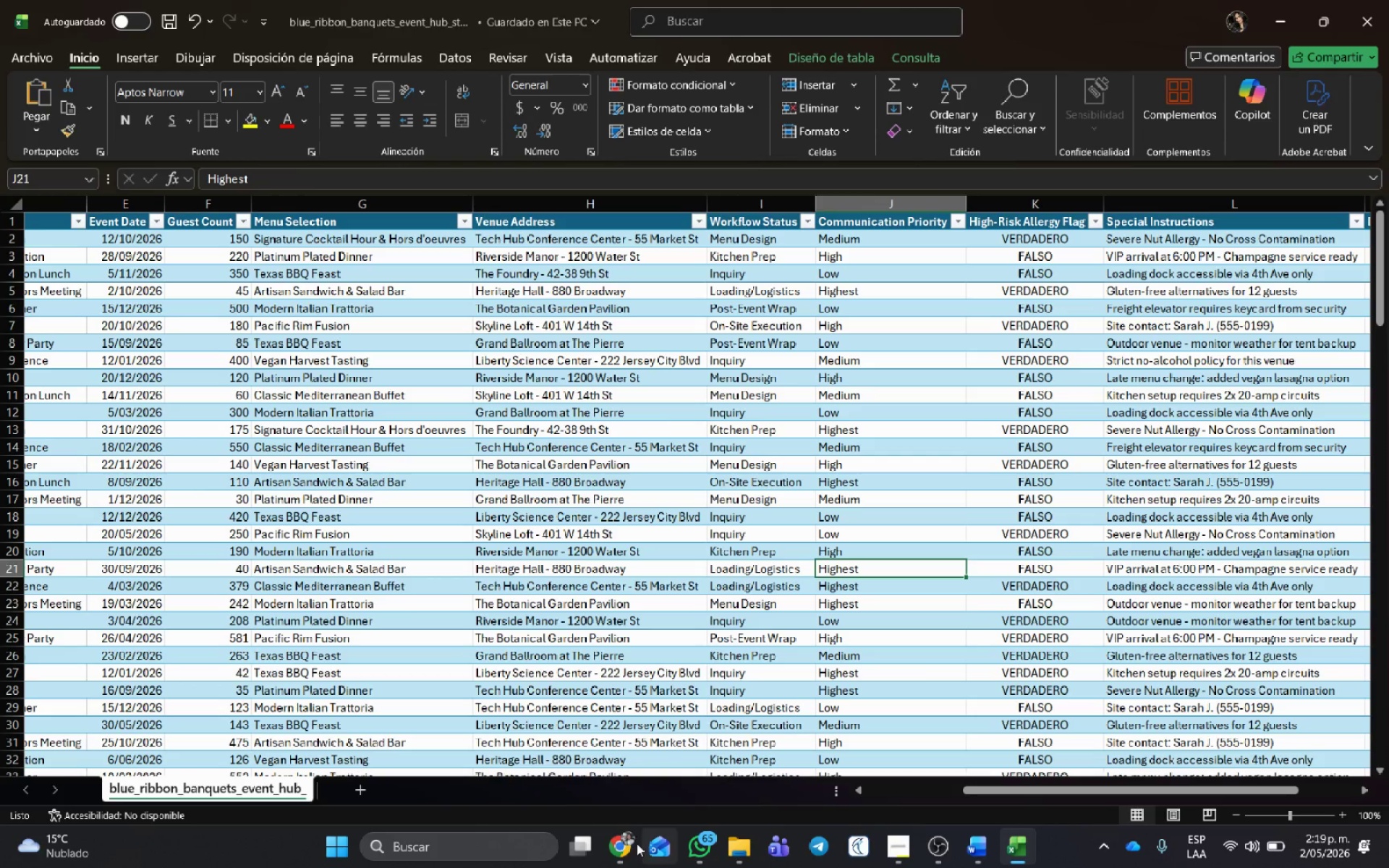 
left_click([615, 843])
 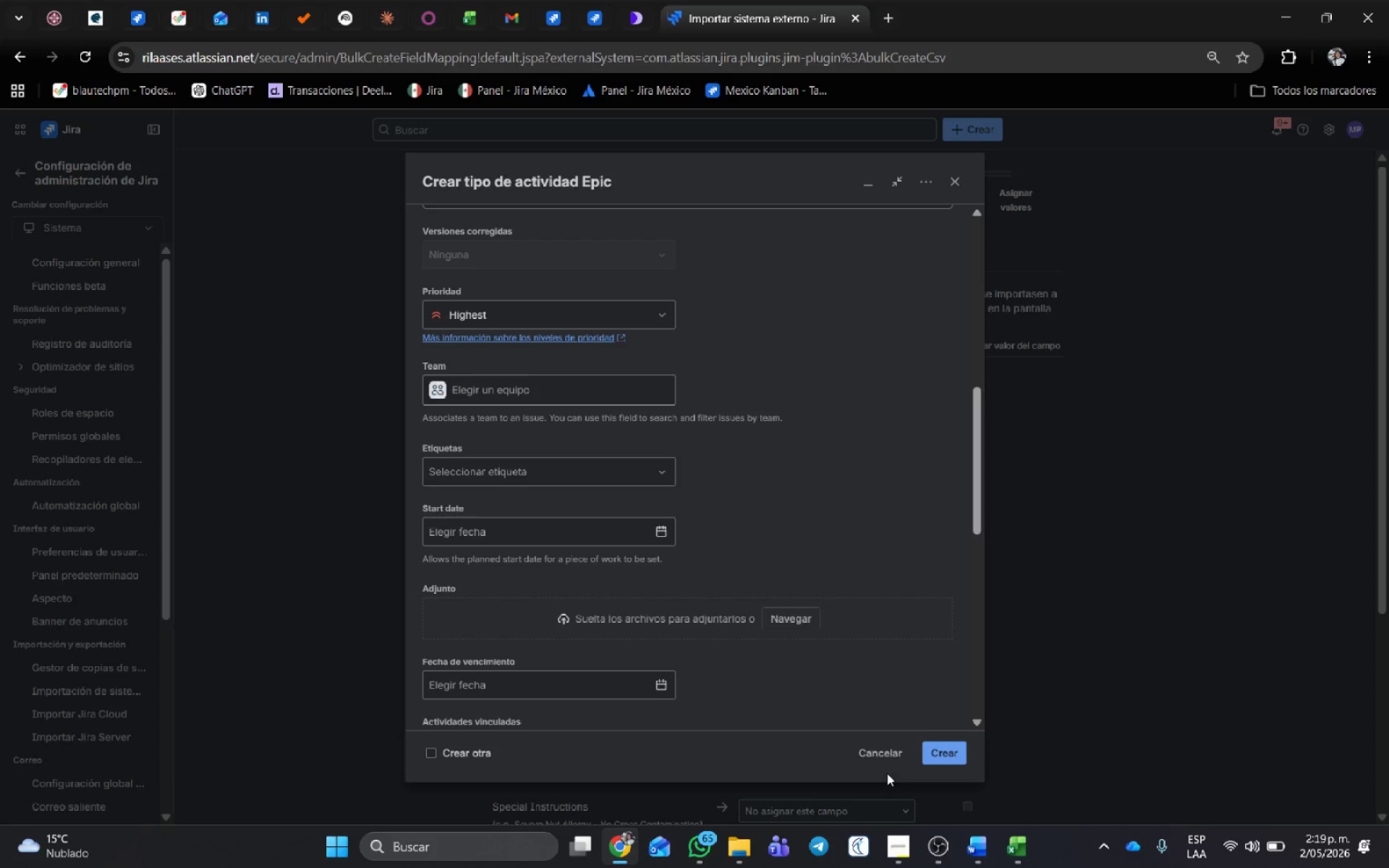 
left_click([874, 759])
 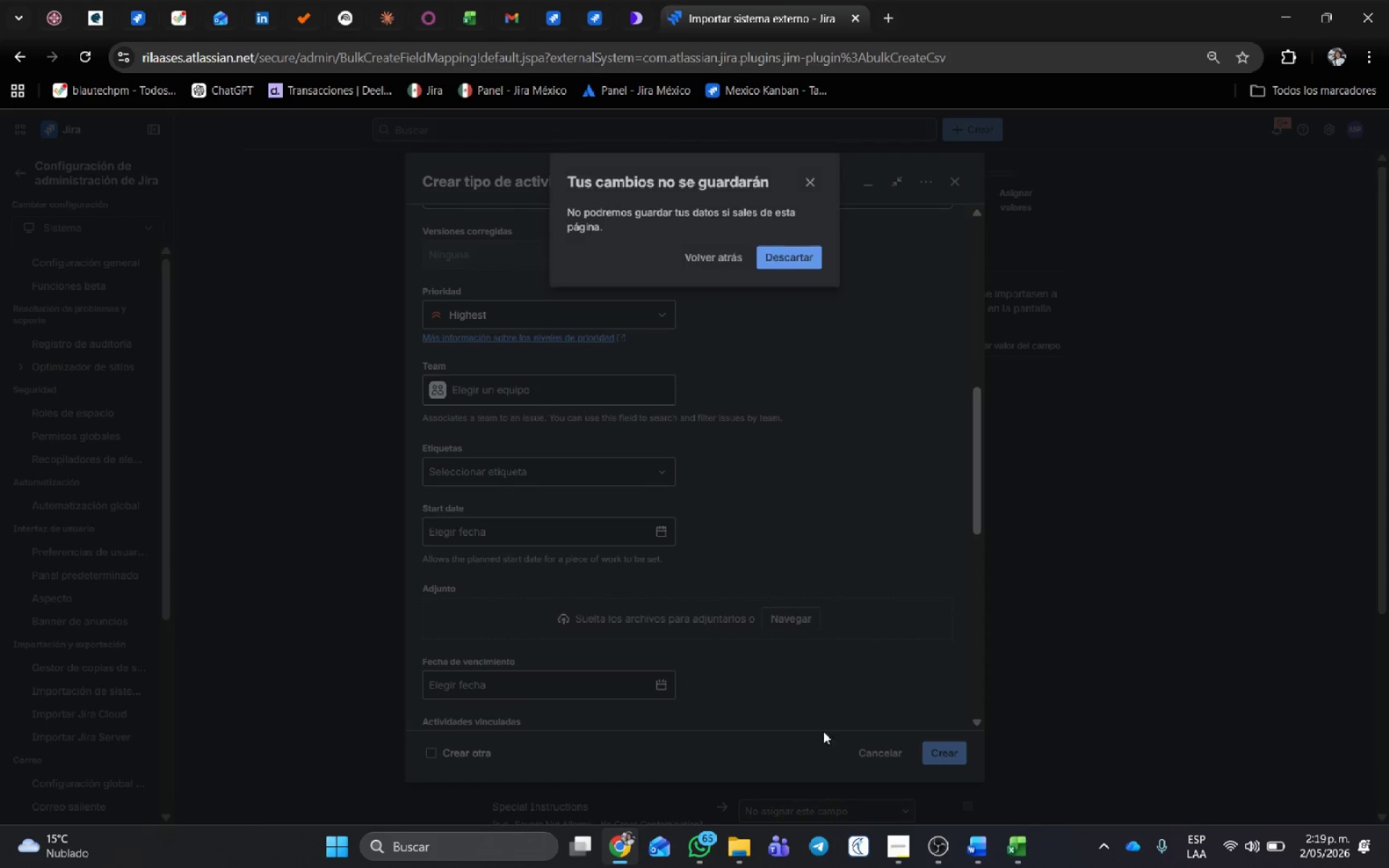 
scroll: coordinate [823, 715], scroll_direction: down, amount: 2.0
 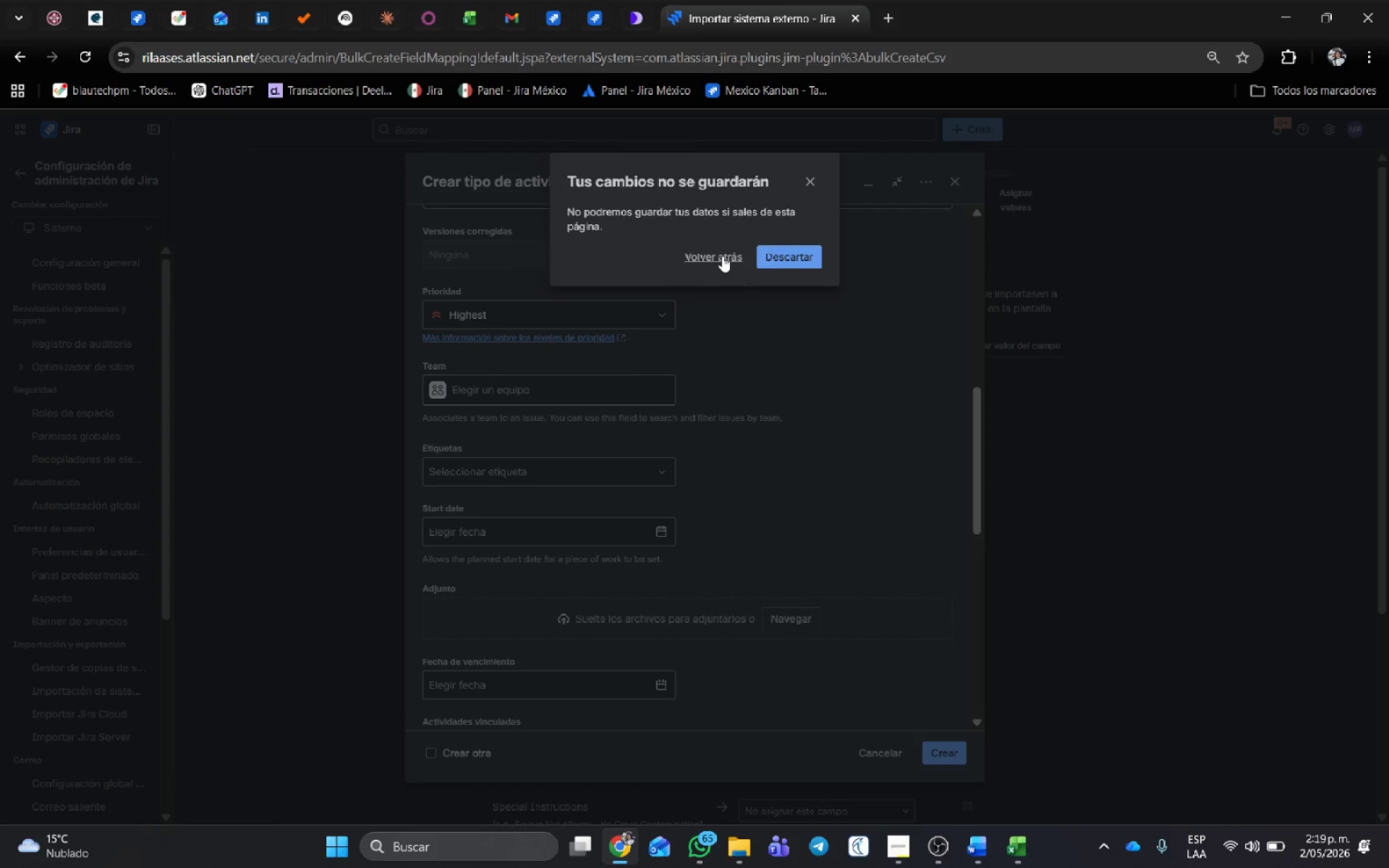 
left_click([721, 252])
 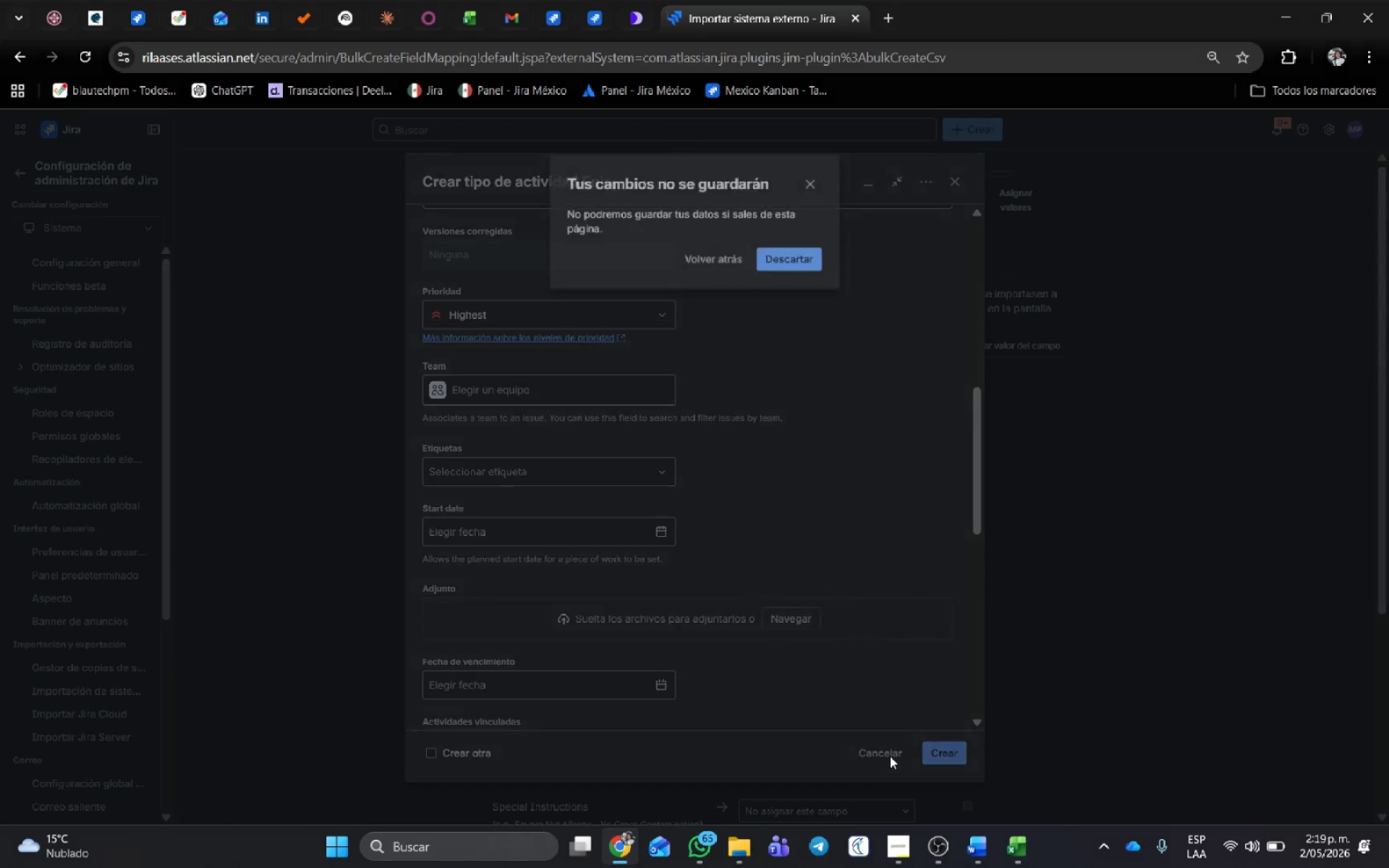 
left_click([786, 262])
 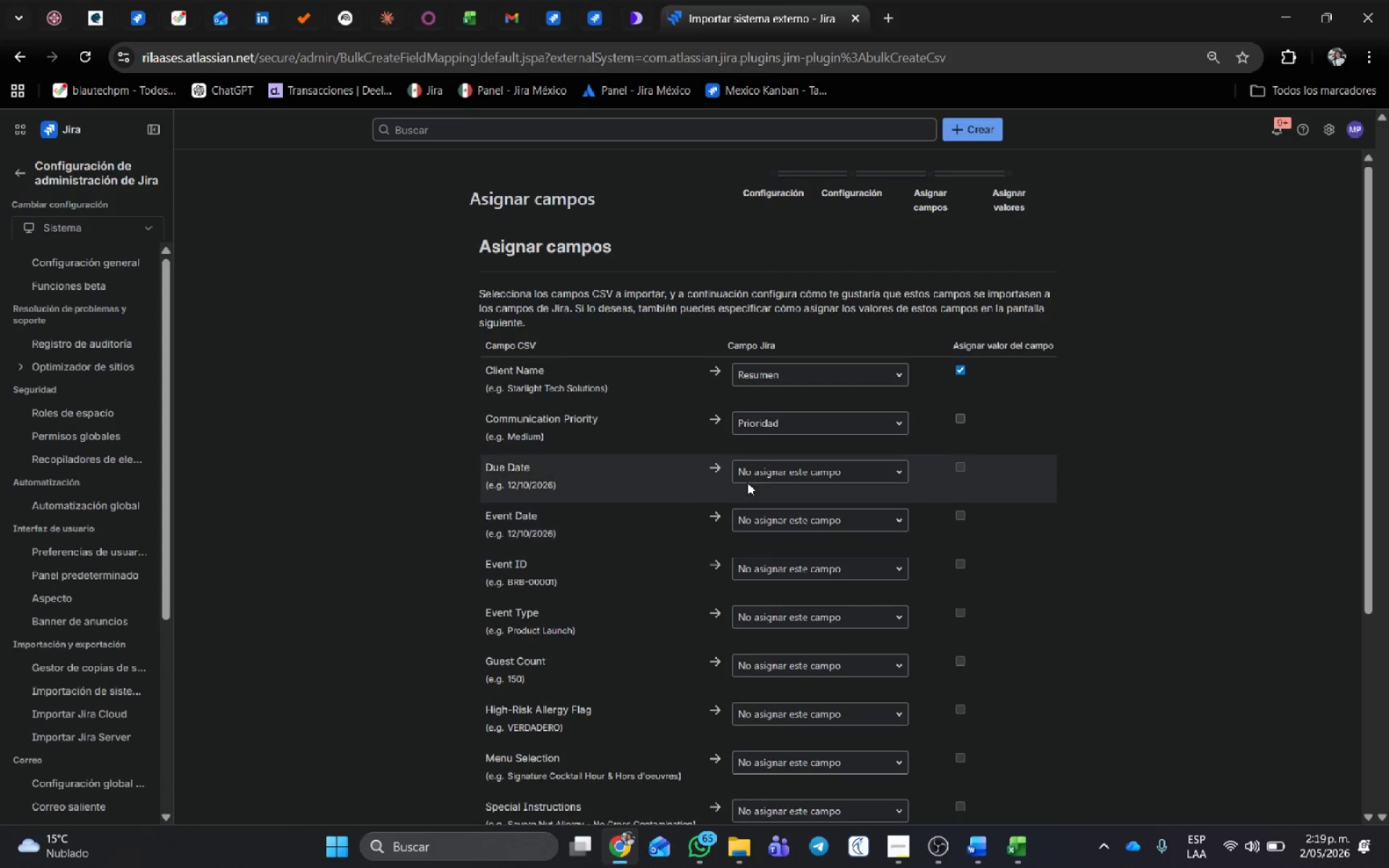 
scroll: coordinate [683, 665], scroll_direction: down, amount: 10.0
 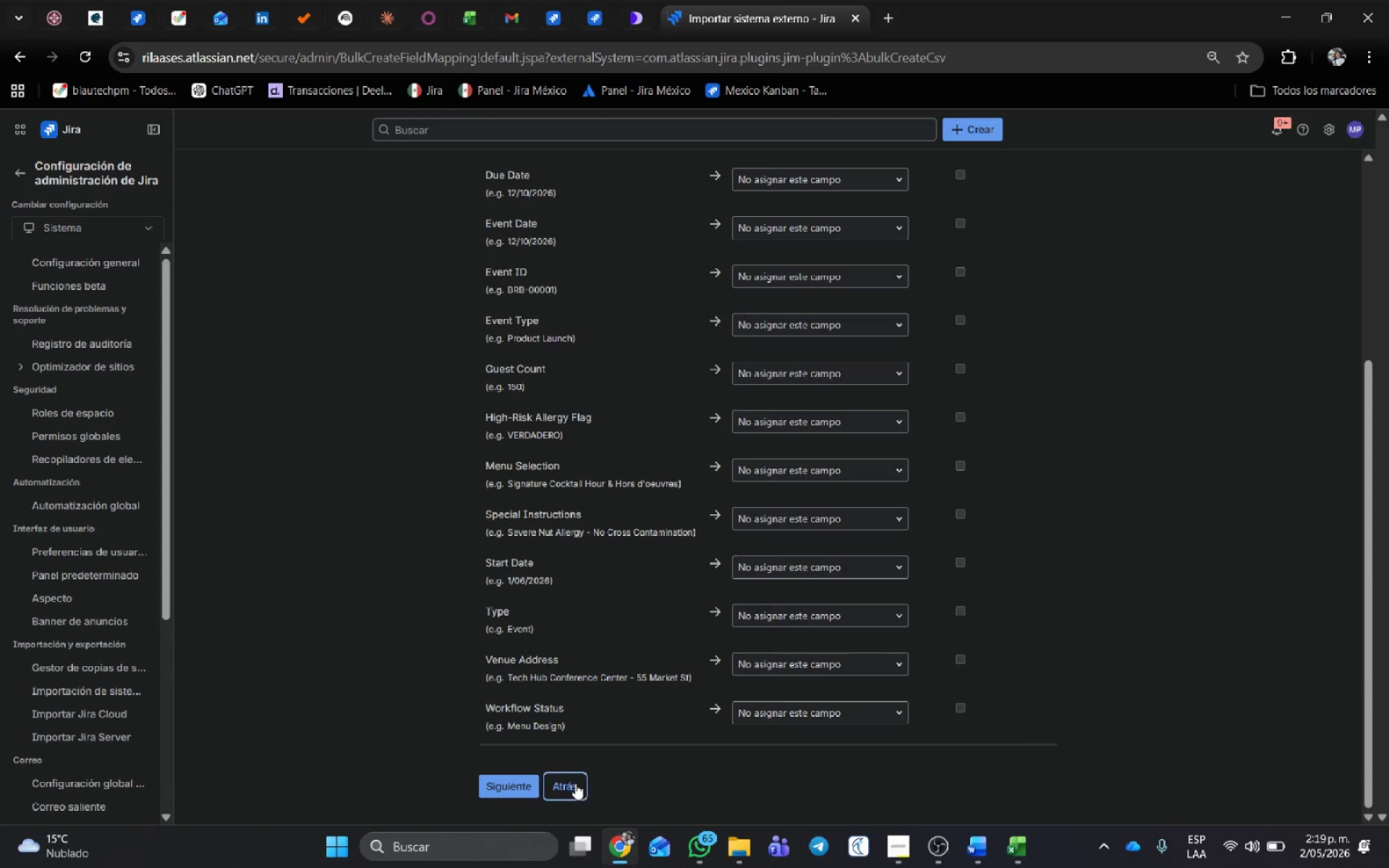 
double_click([575, 783])
 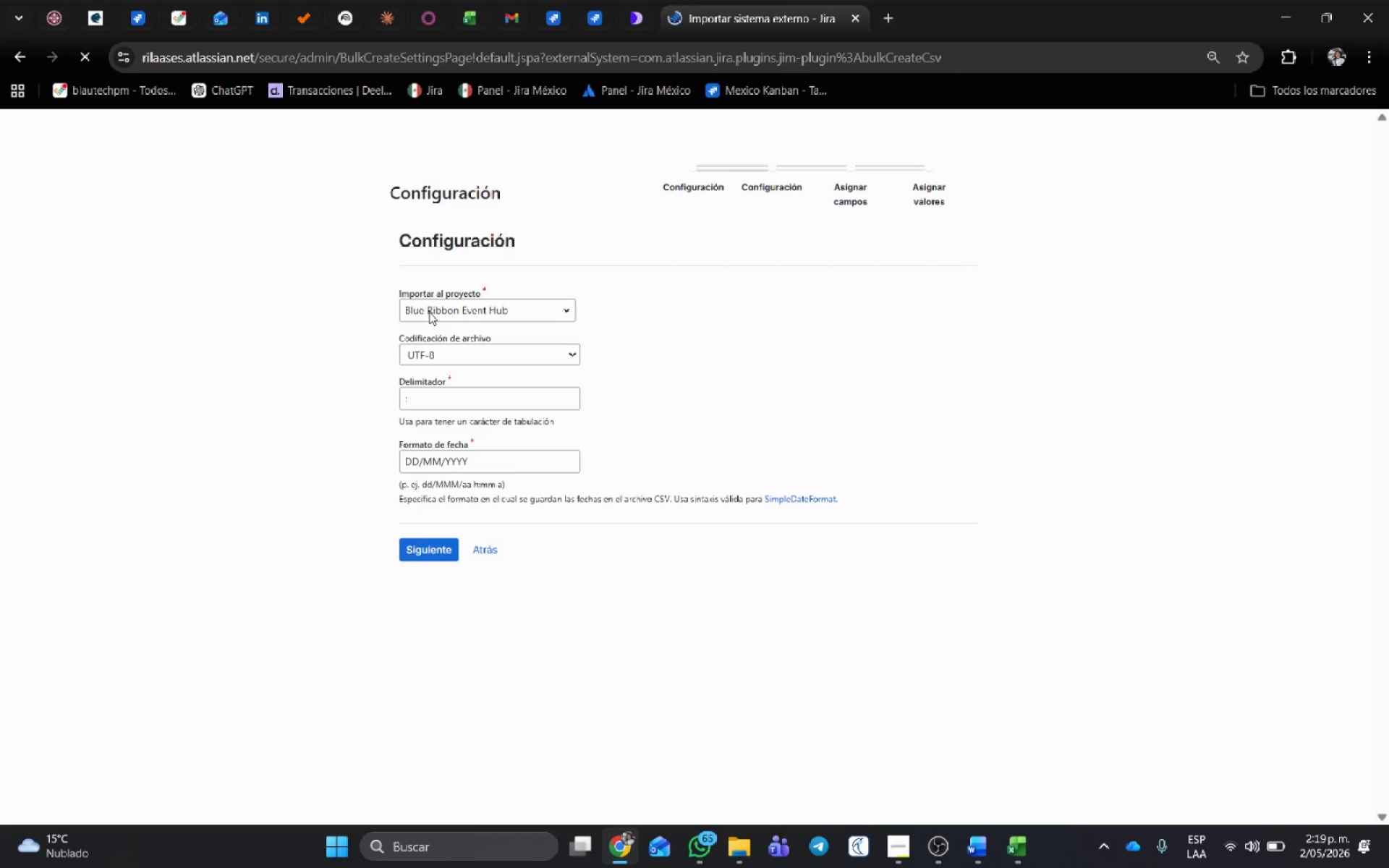 
scroll: coordinate [556, 707], scroll_direction: down, amount: 5.0
 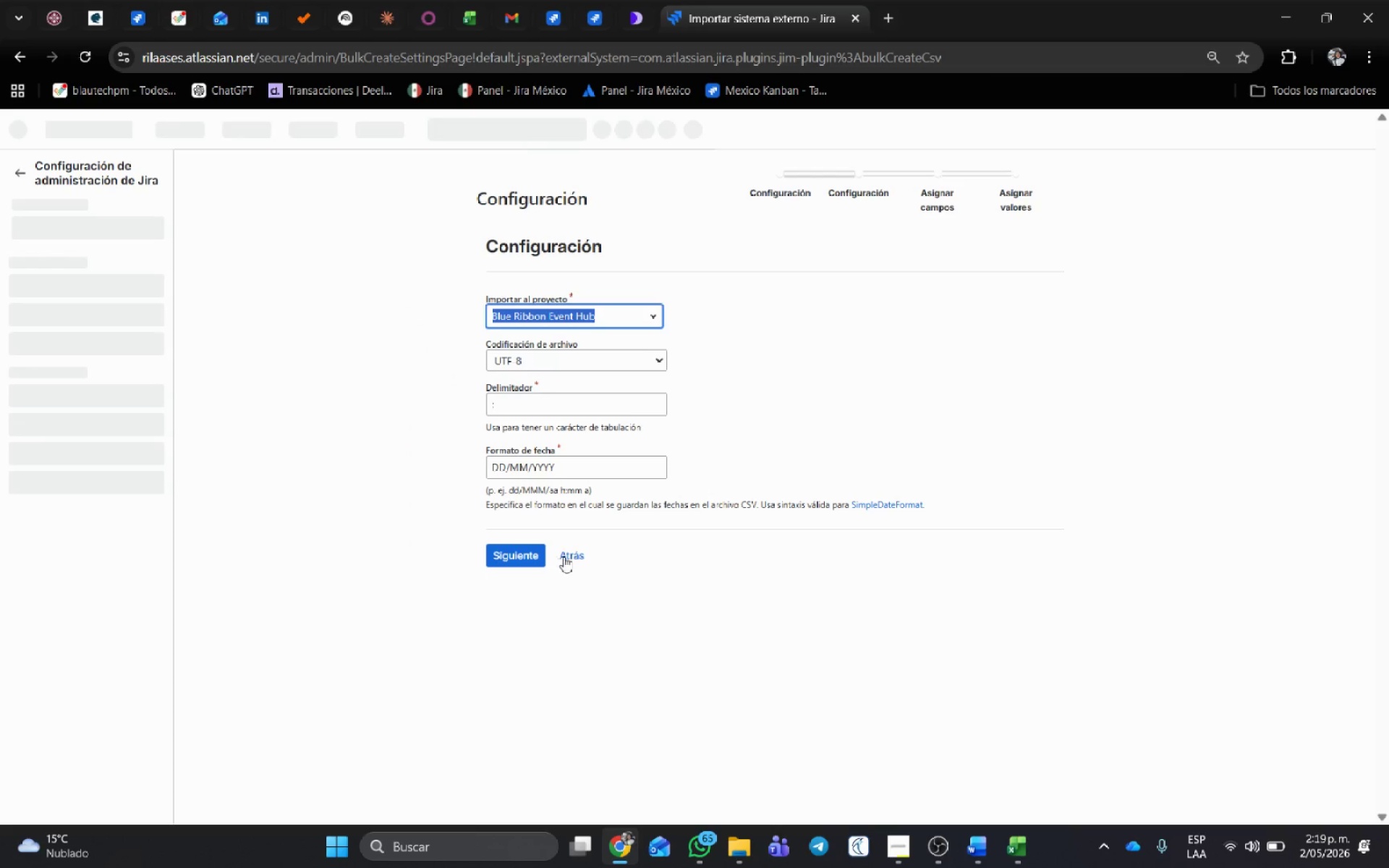 
left_click([565, 555])
 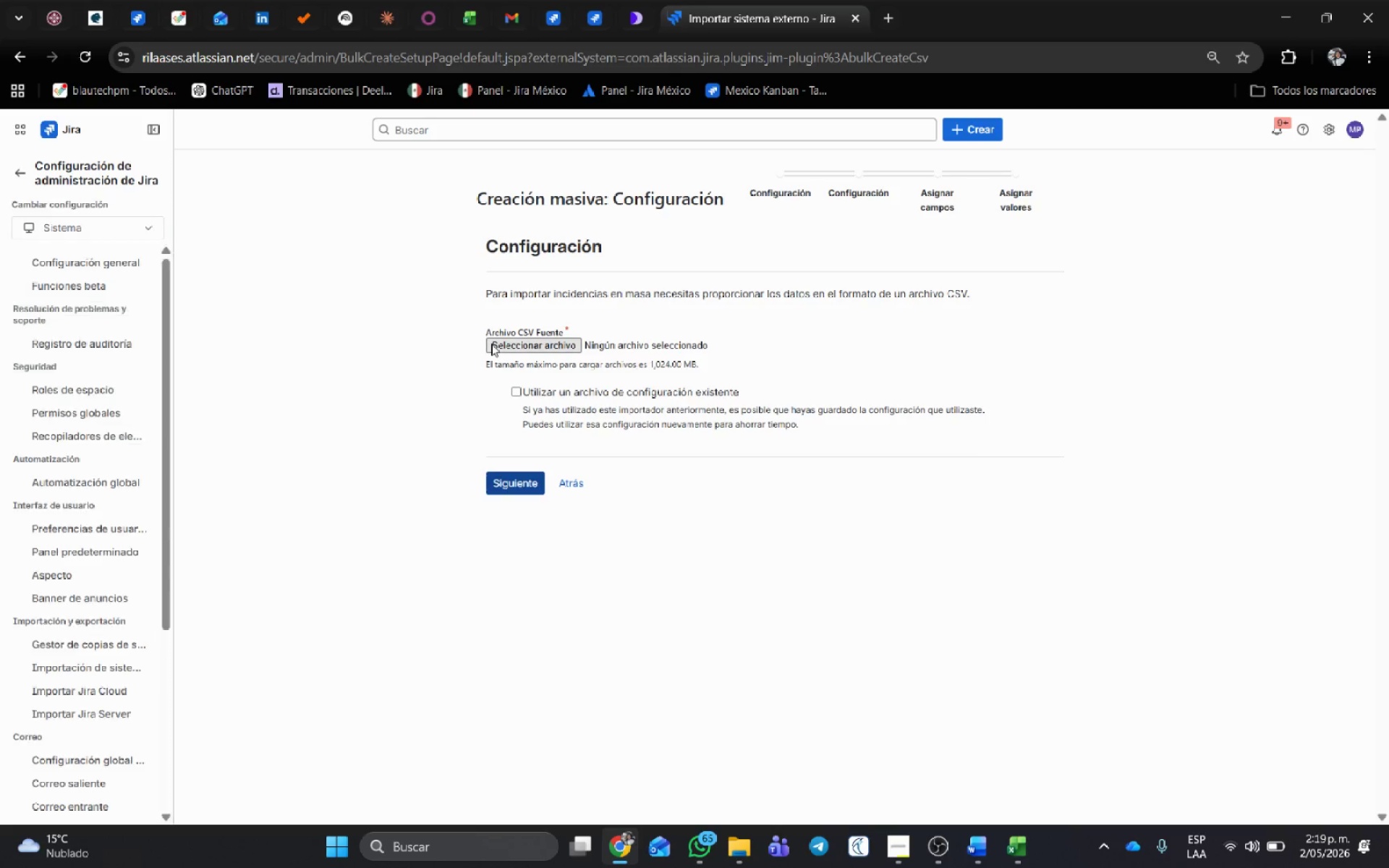 
left_click([505, 349])
 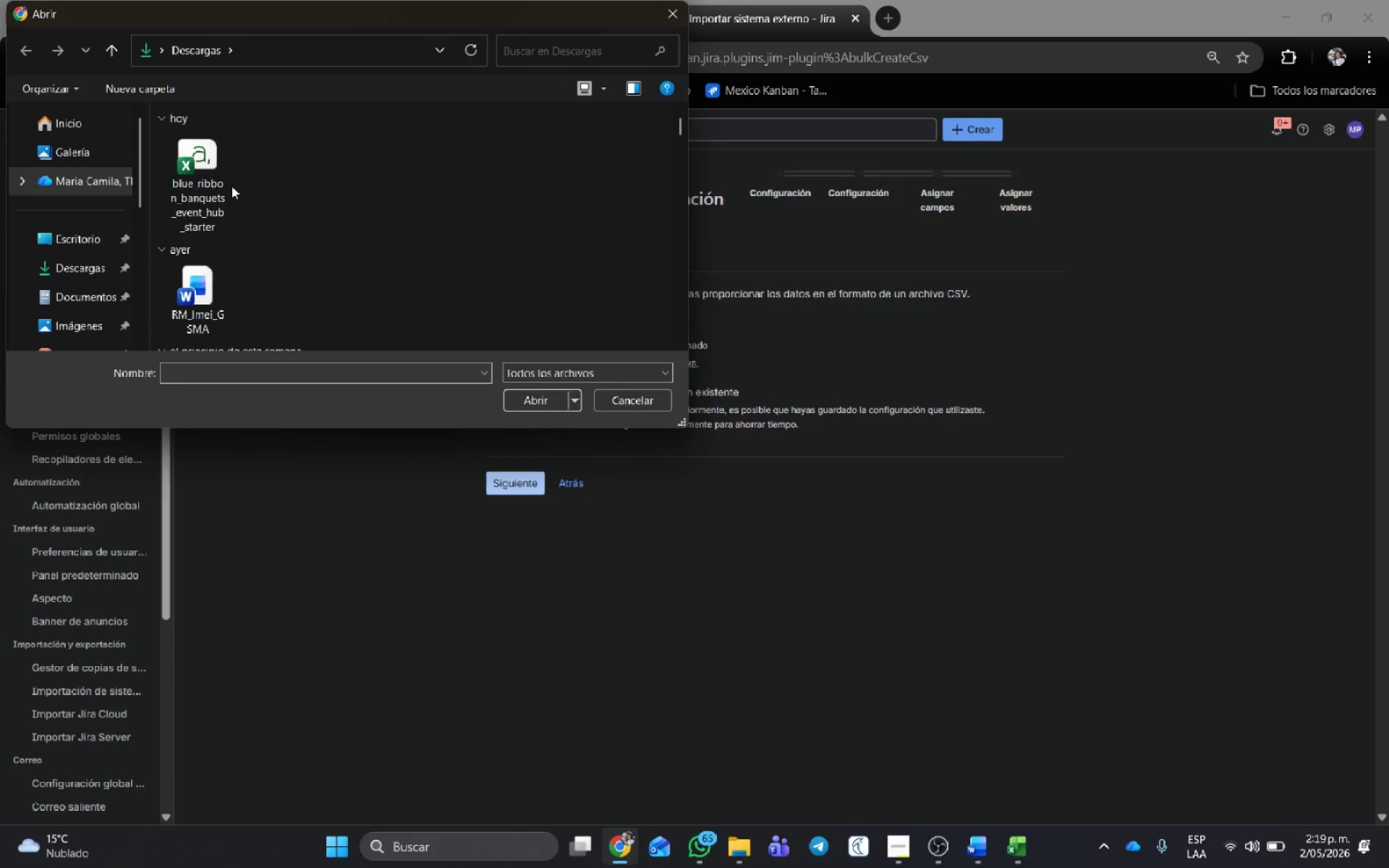 
double_click([173, 142])
 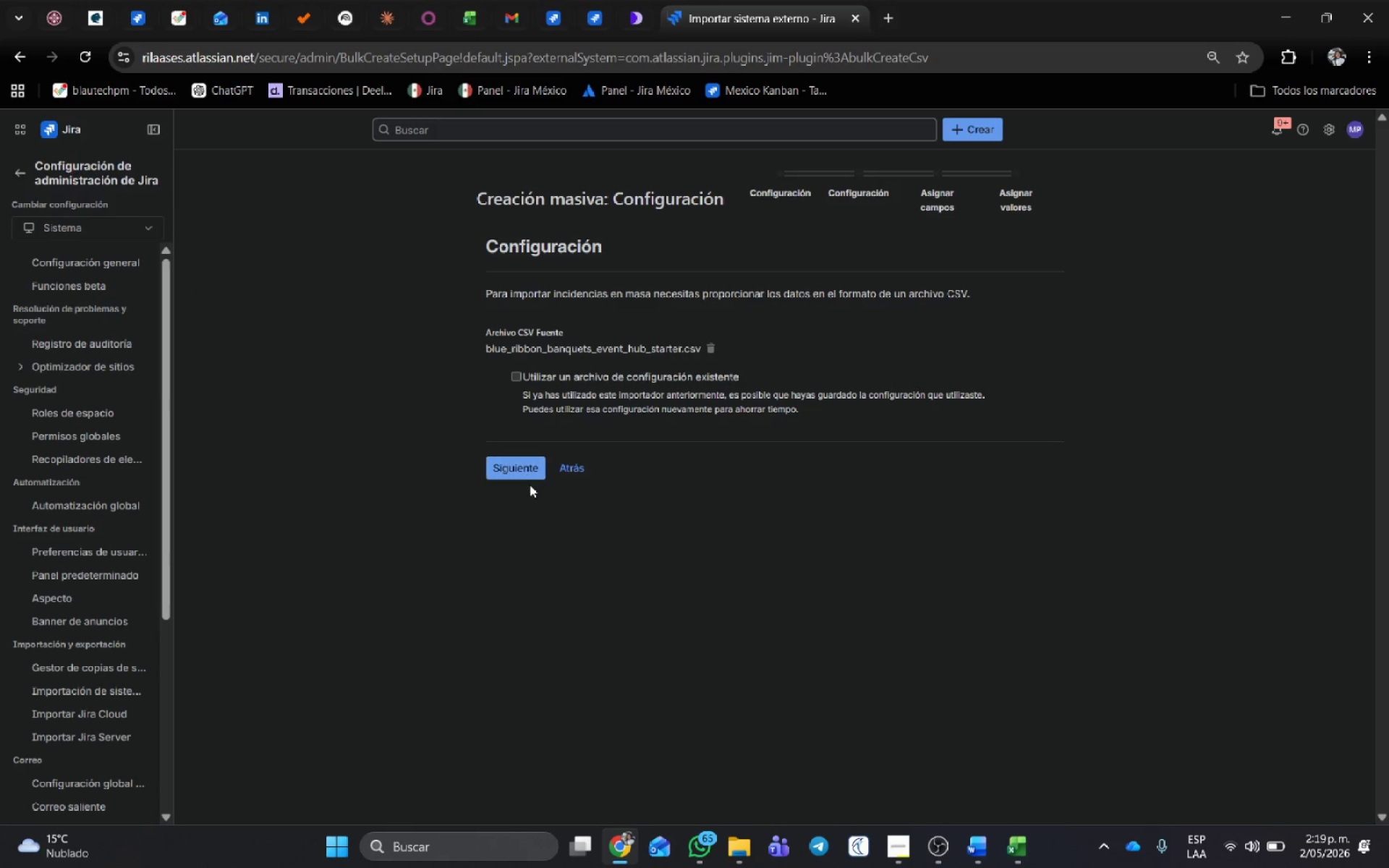 
left_click([527, 470])
 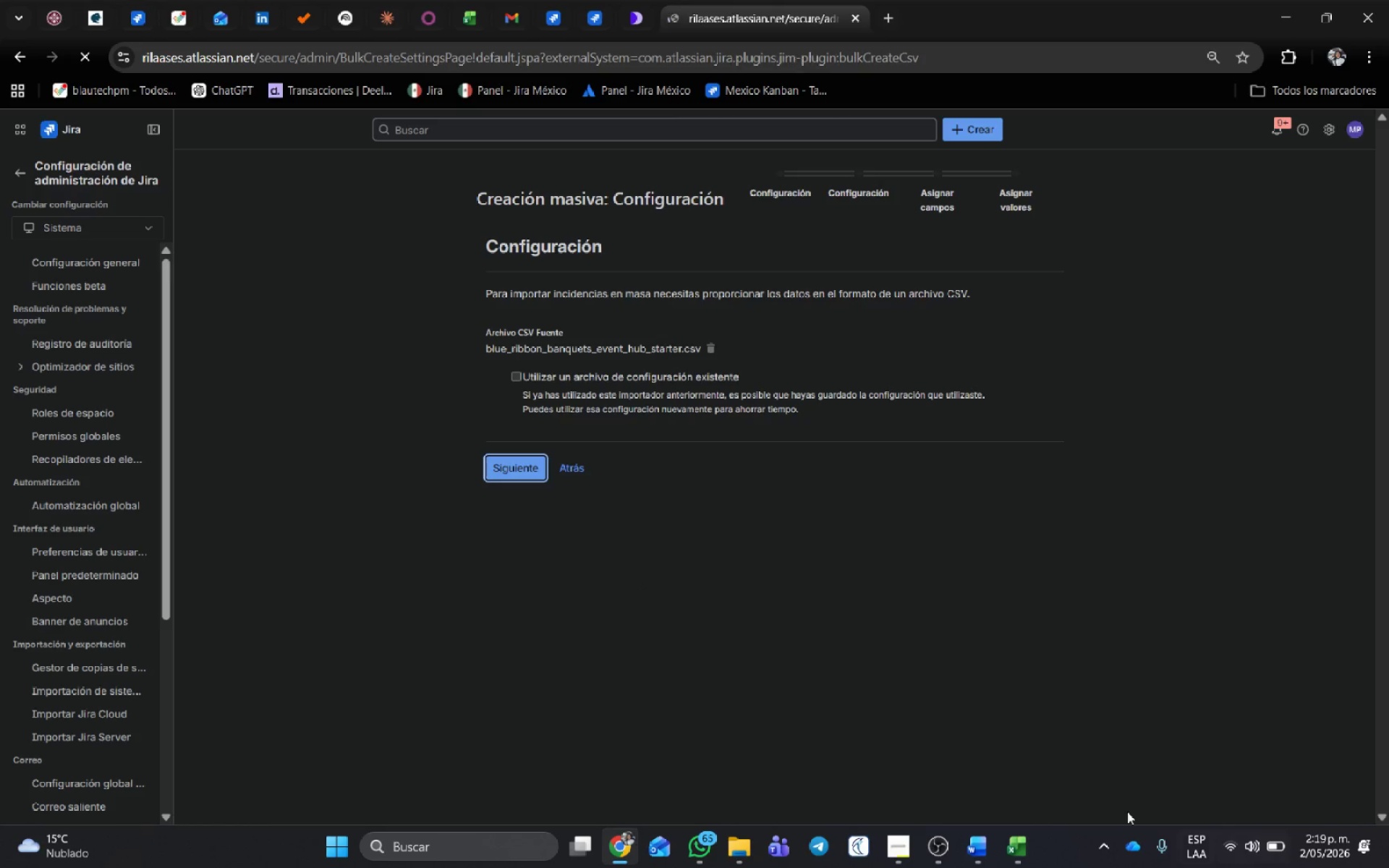 
left_click([1022, 844])
 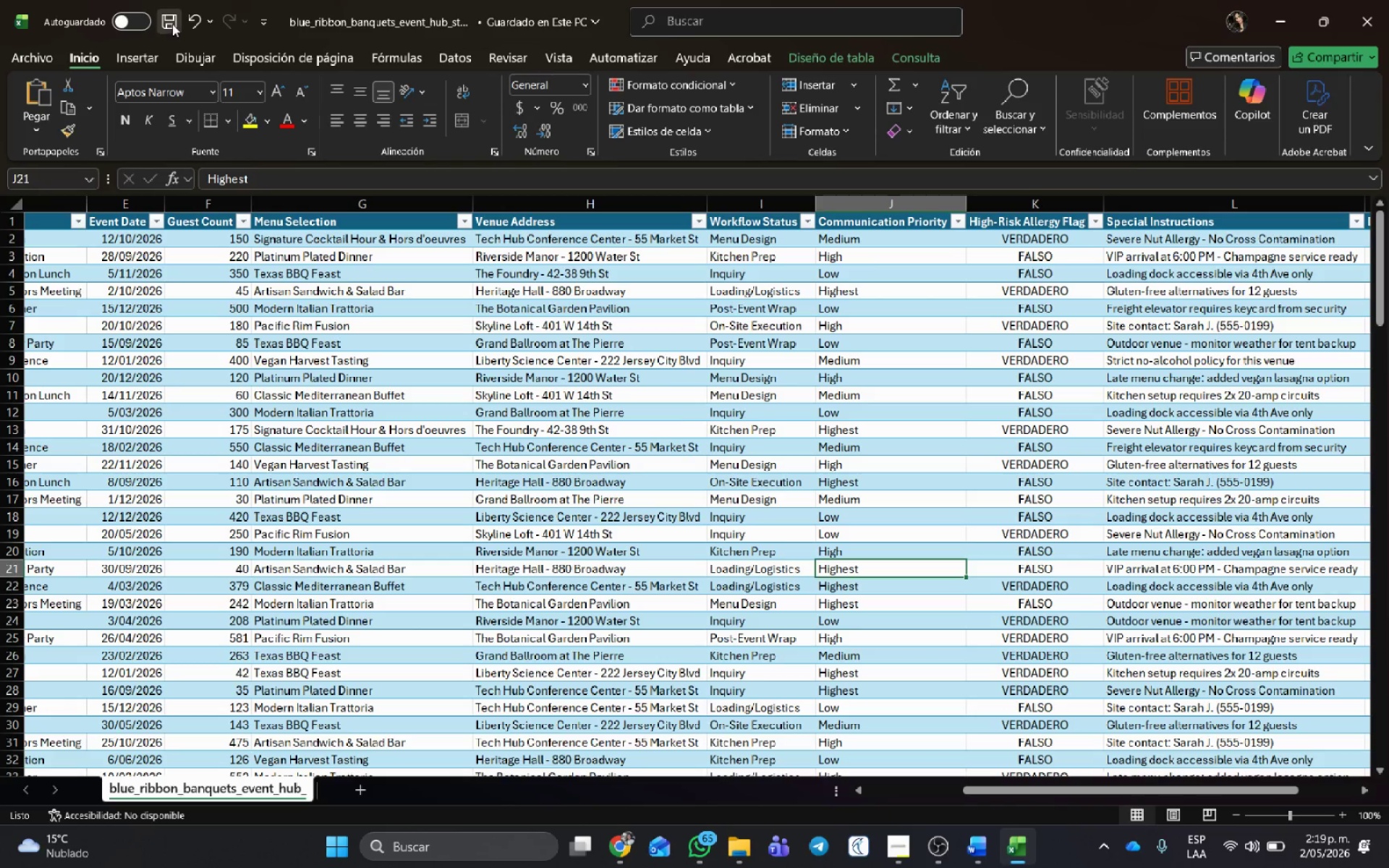 
double_click([172, 24])
 